 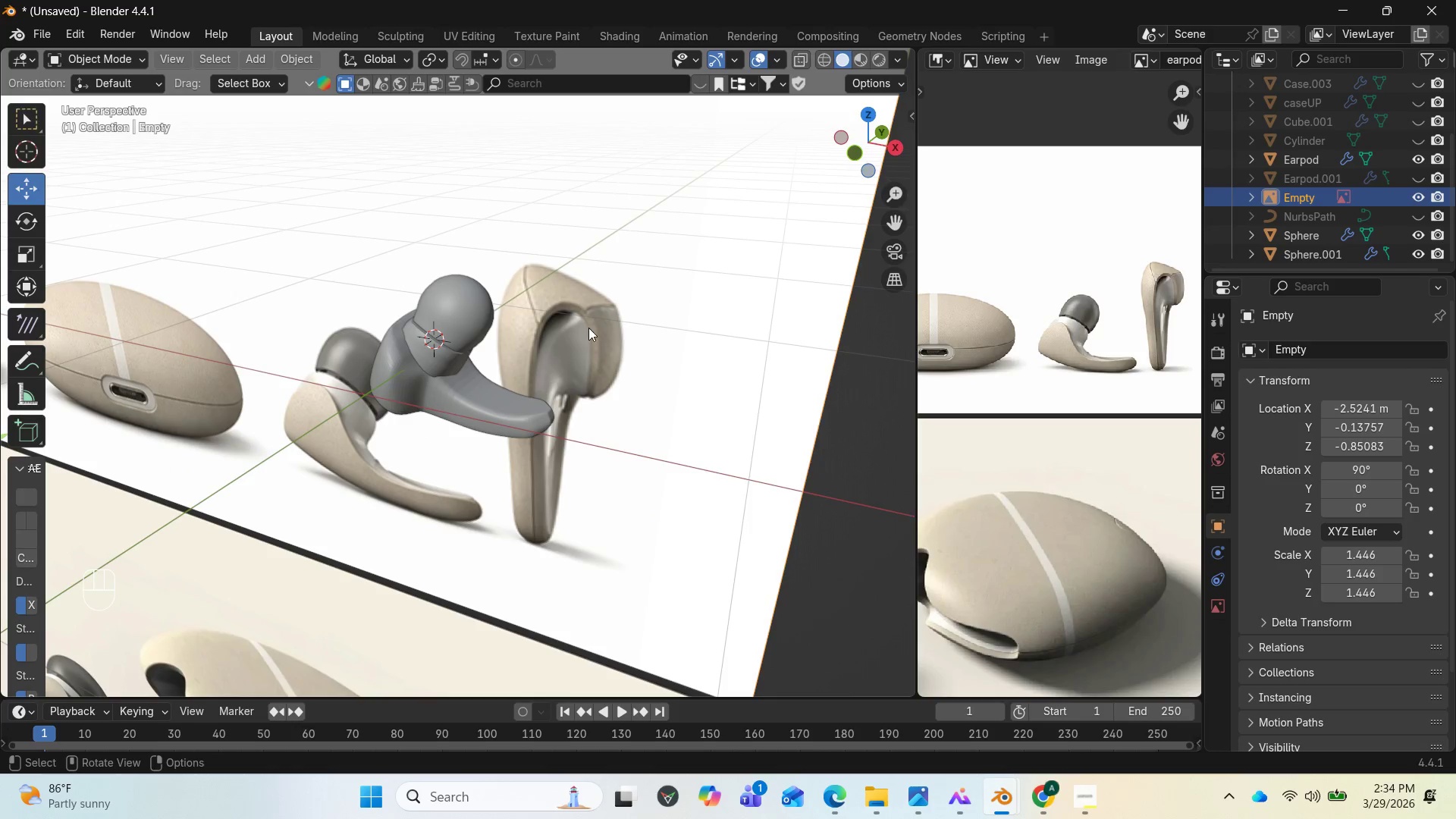 
key(End)
 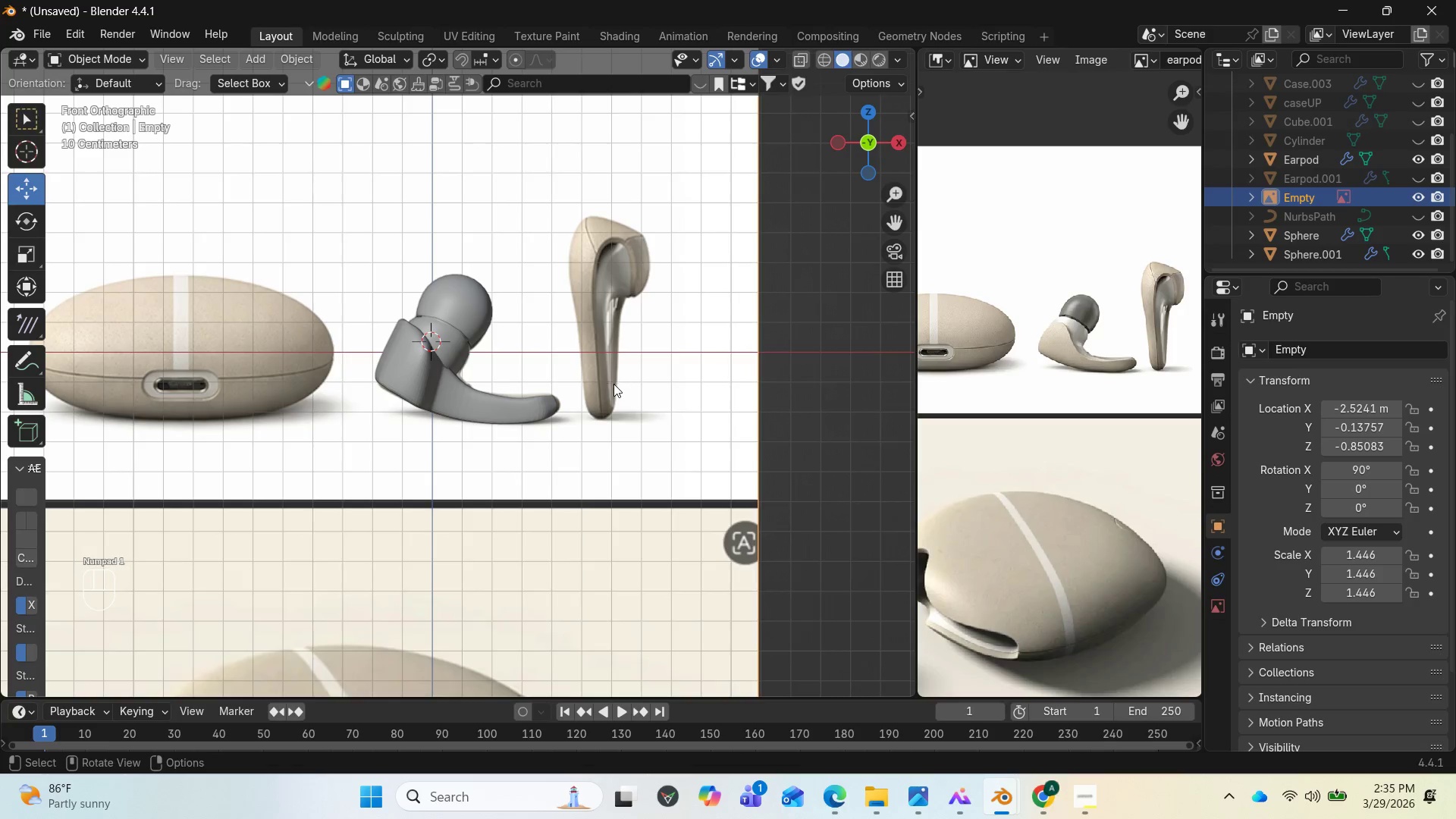 
scroll: coordinate [601, 392], scroll_direction: up, amount: 2.0
 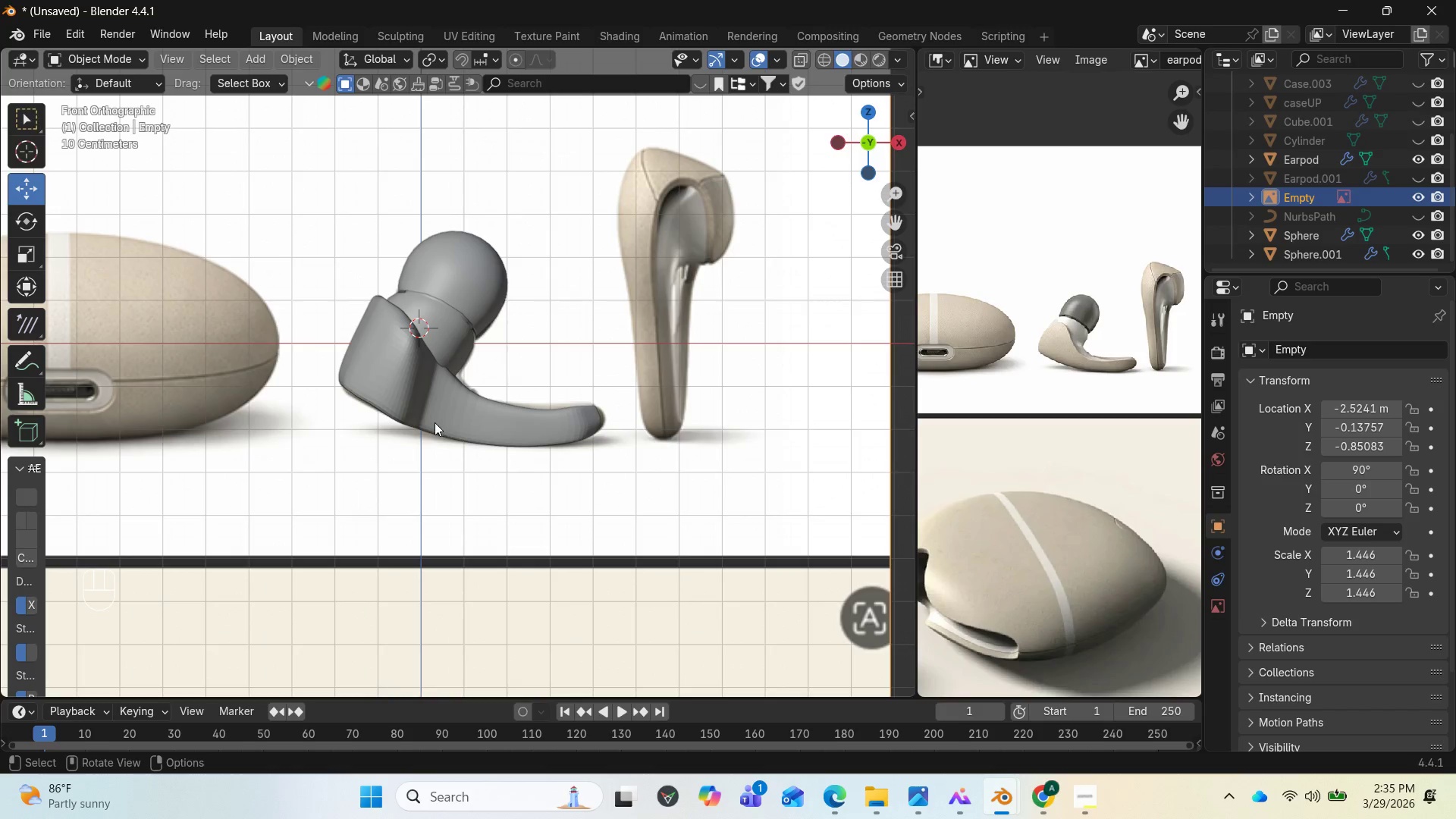 
left_click([452, 409])
 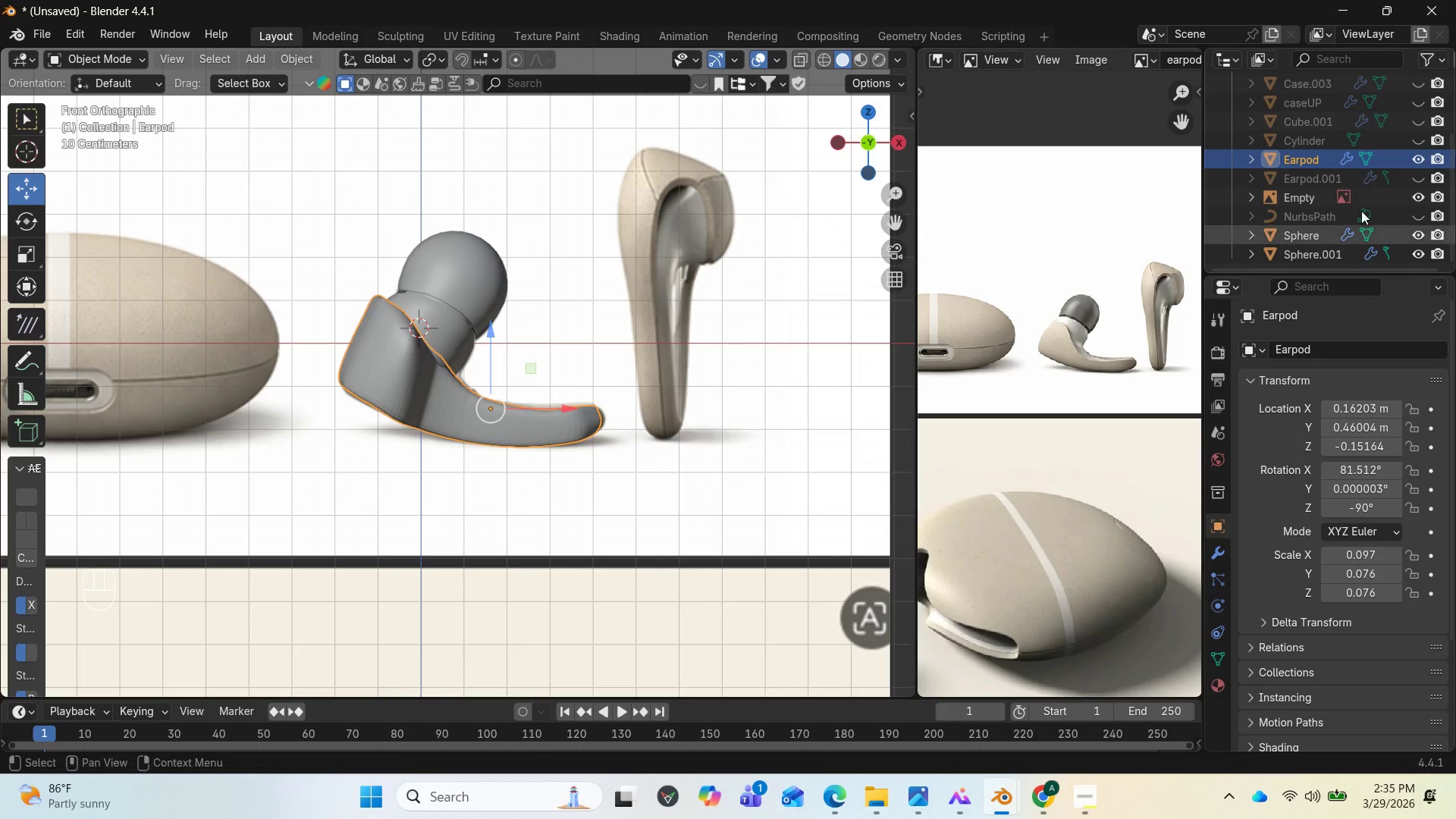 
mouse_move([1393, 170])
 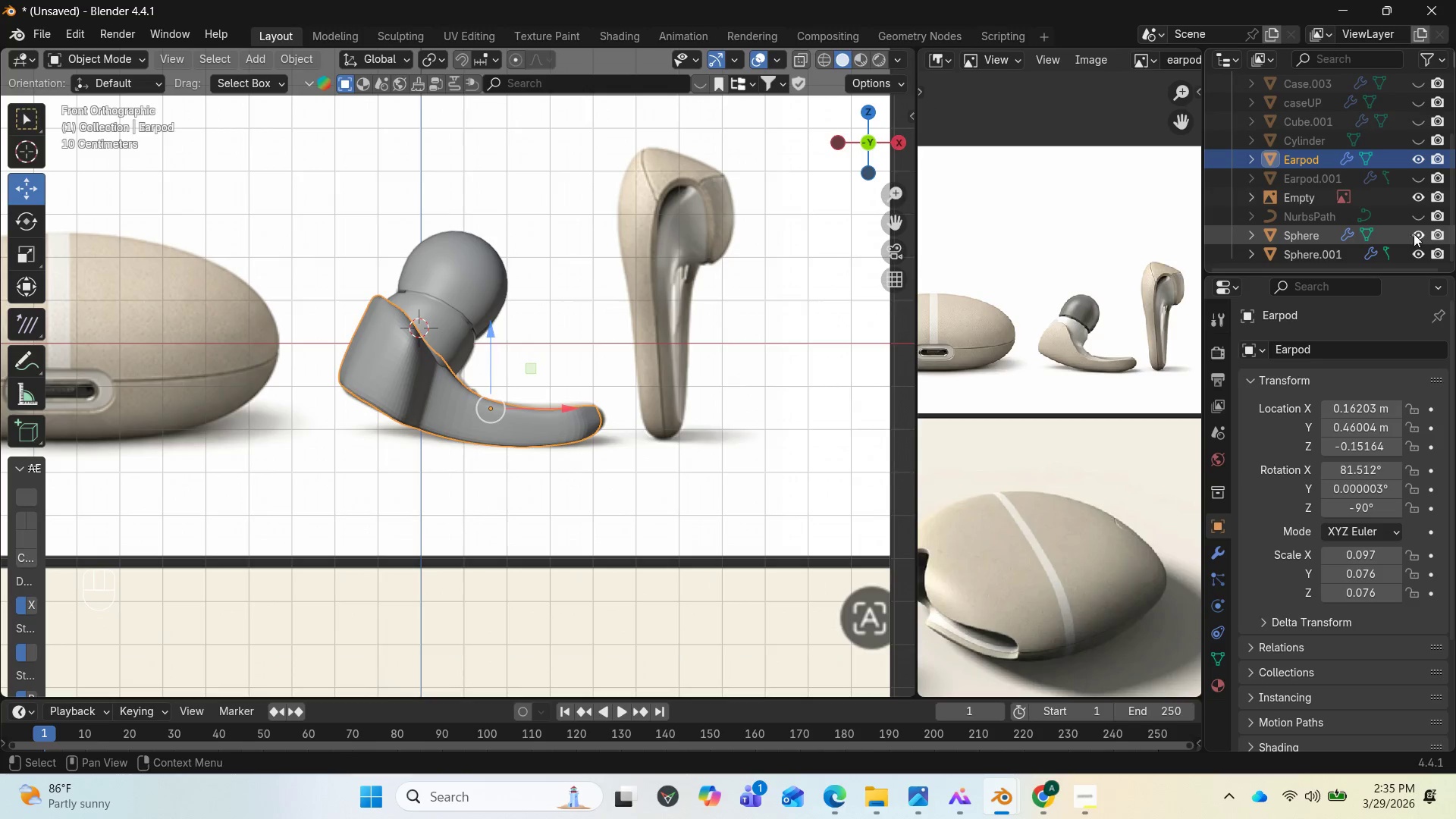 
left_click([1418, 233])
 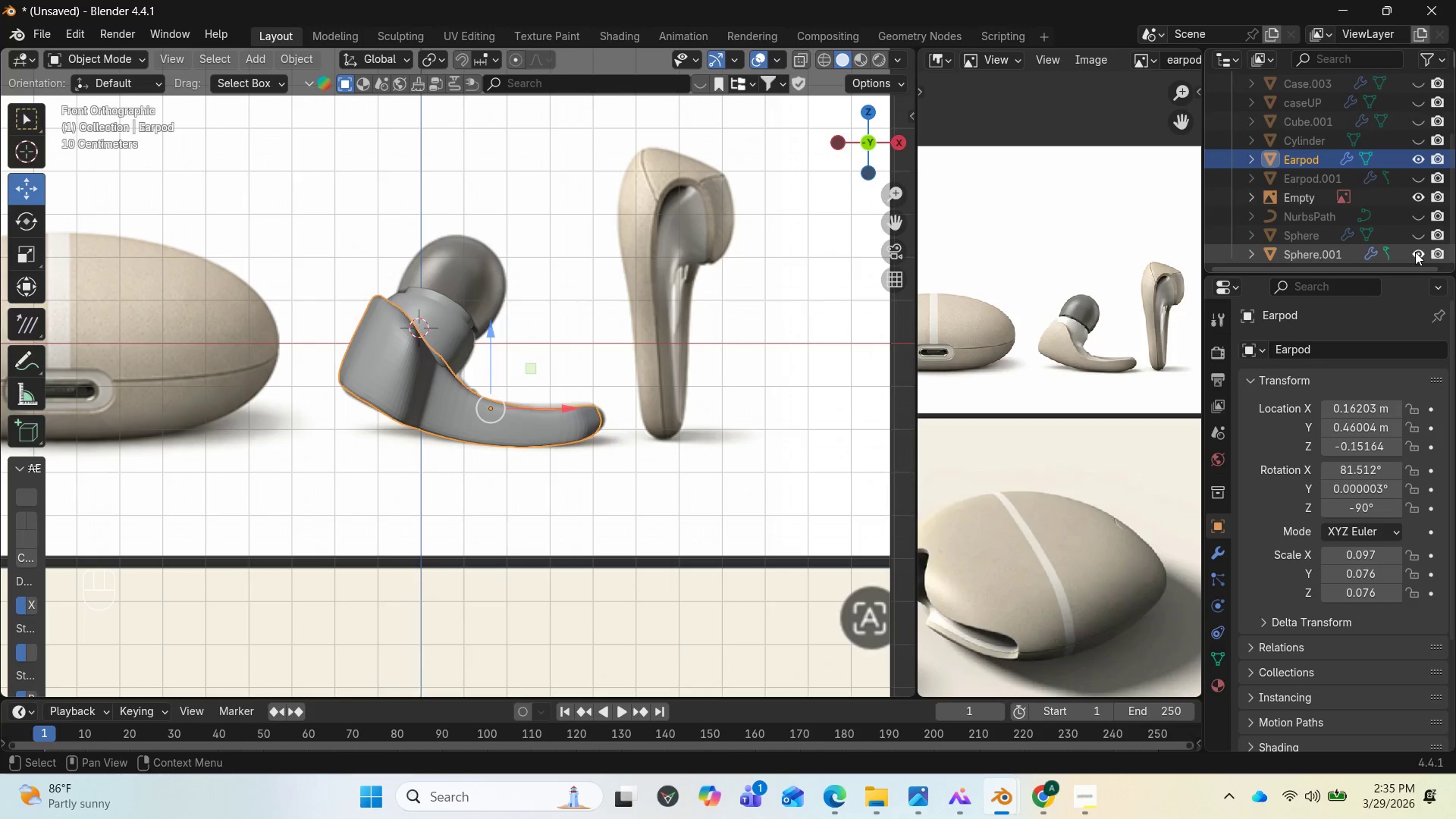 
left_click([1415, 252])
 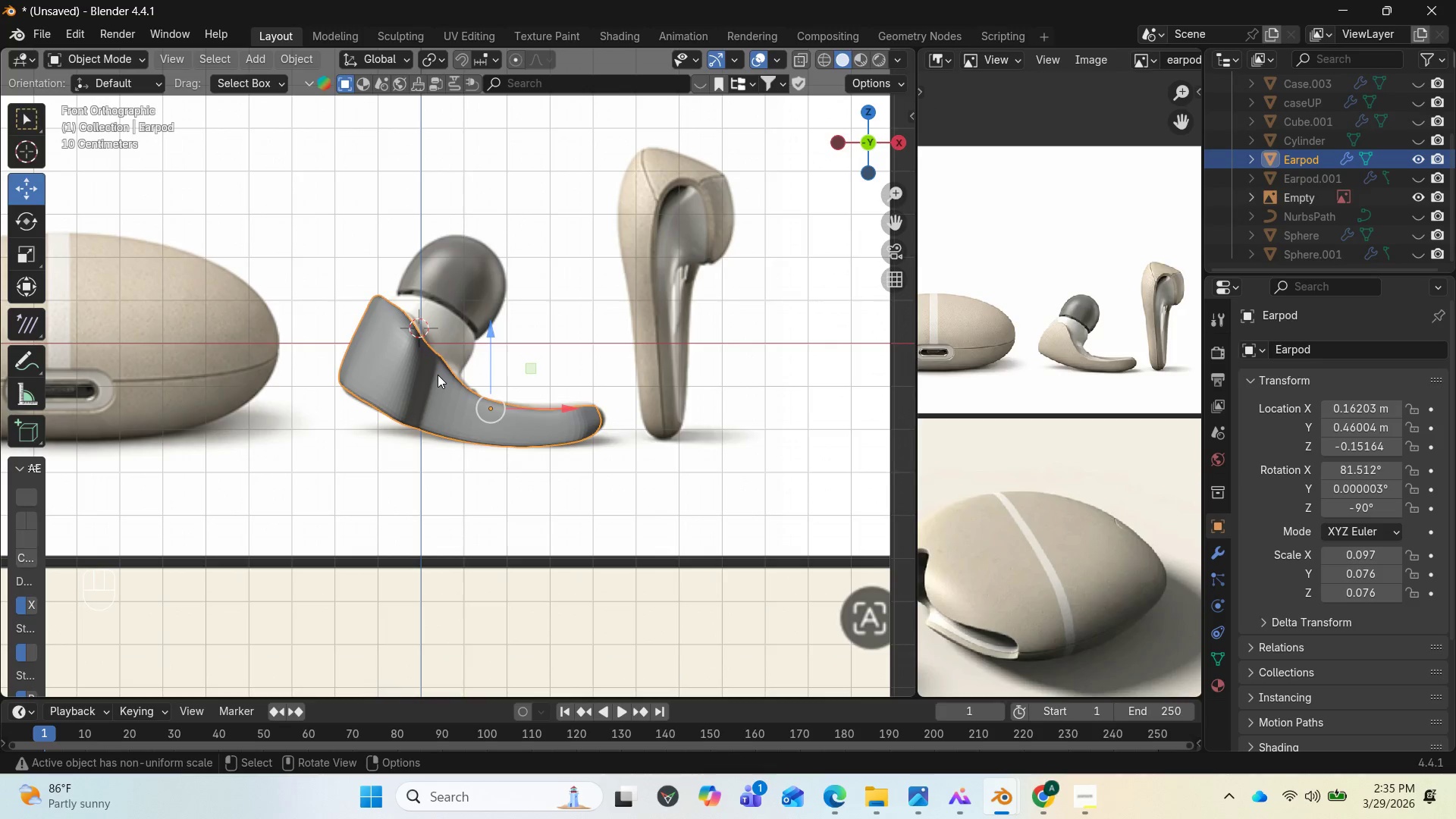 
left_click([438, 375])
 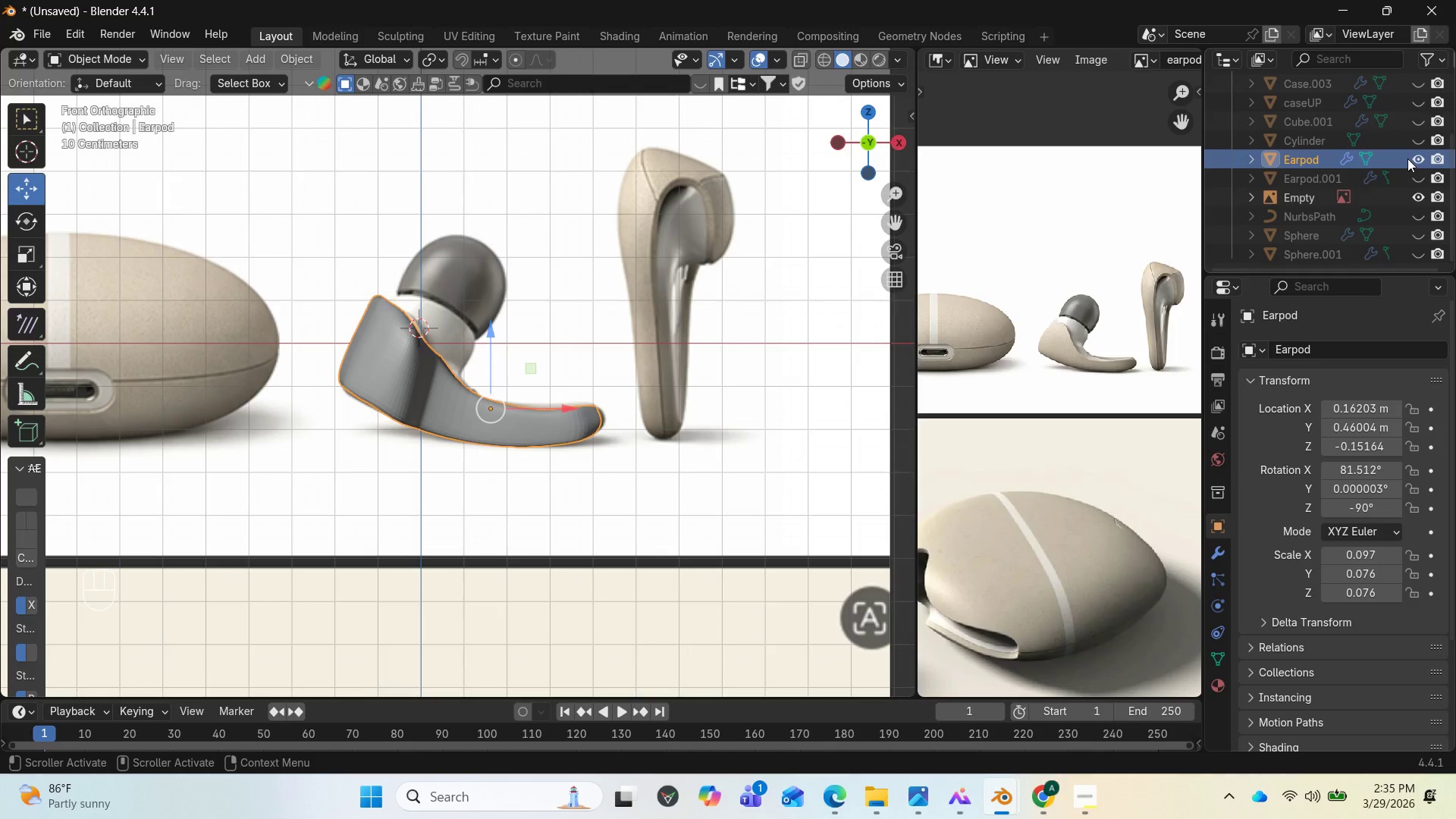 
left_click([1410, 157])
 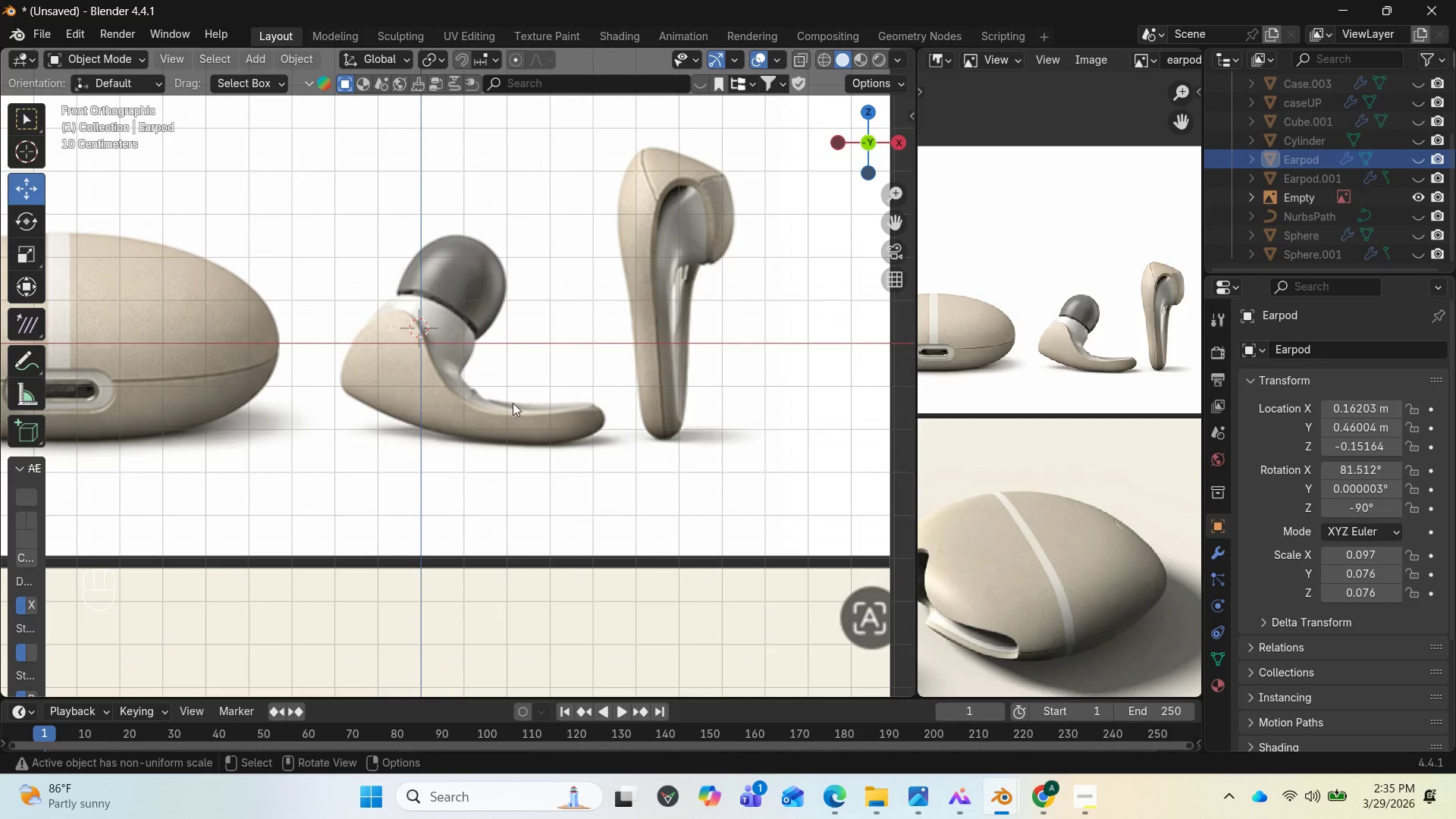 
scroll: coordinate [532, 410], scroll_direction: up, amount: 5.0
 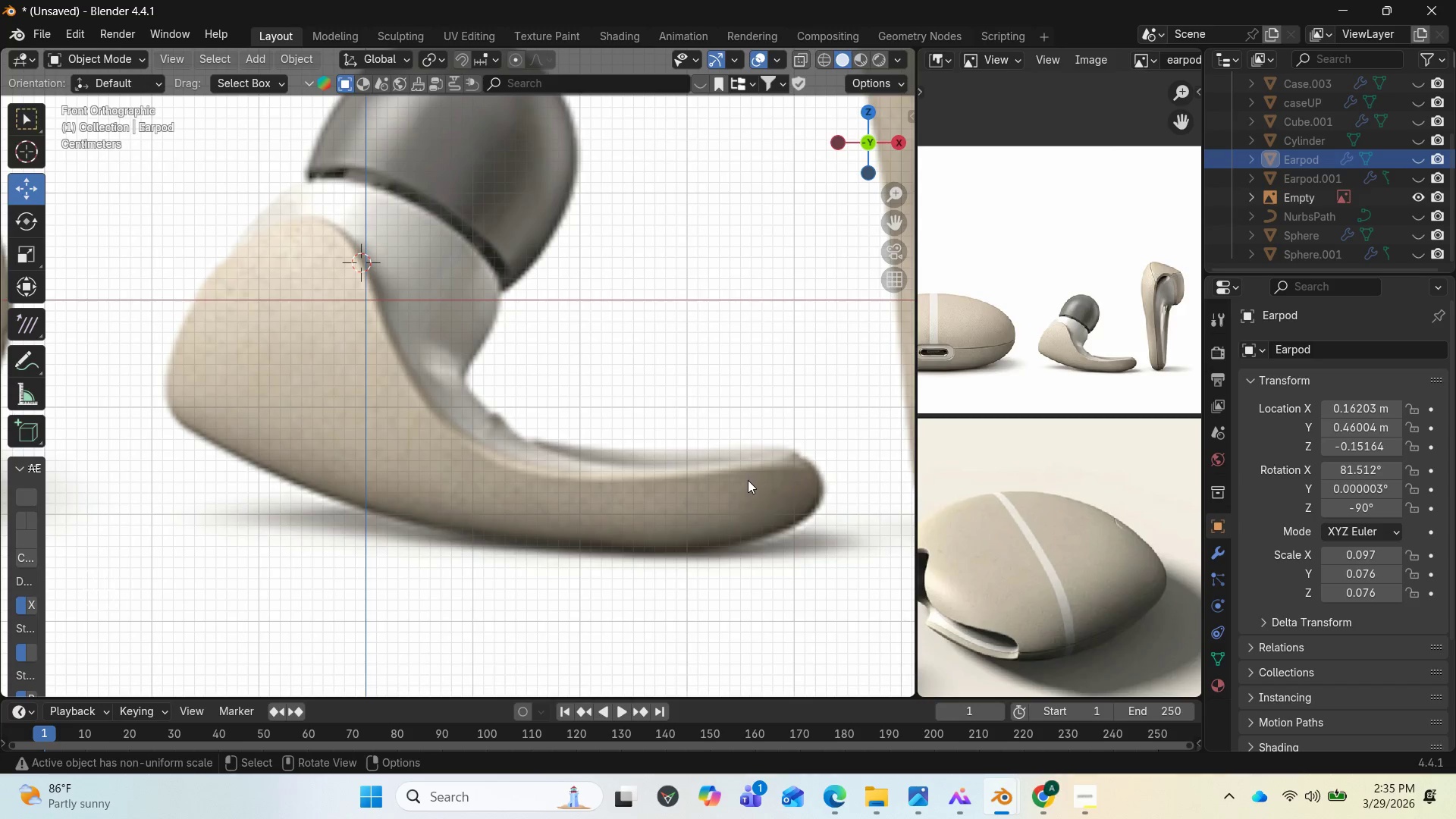 
wait(16.69)
 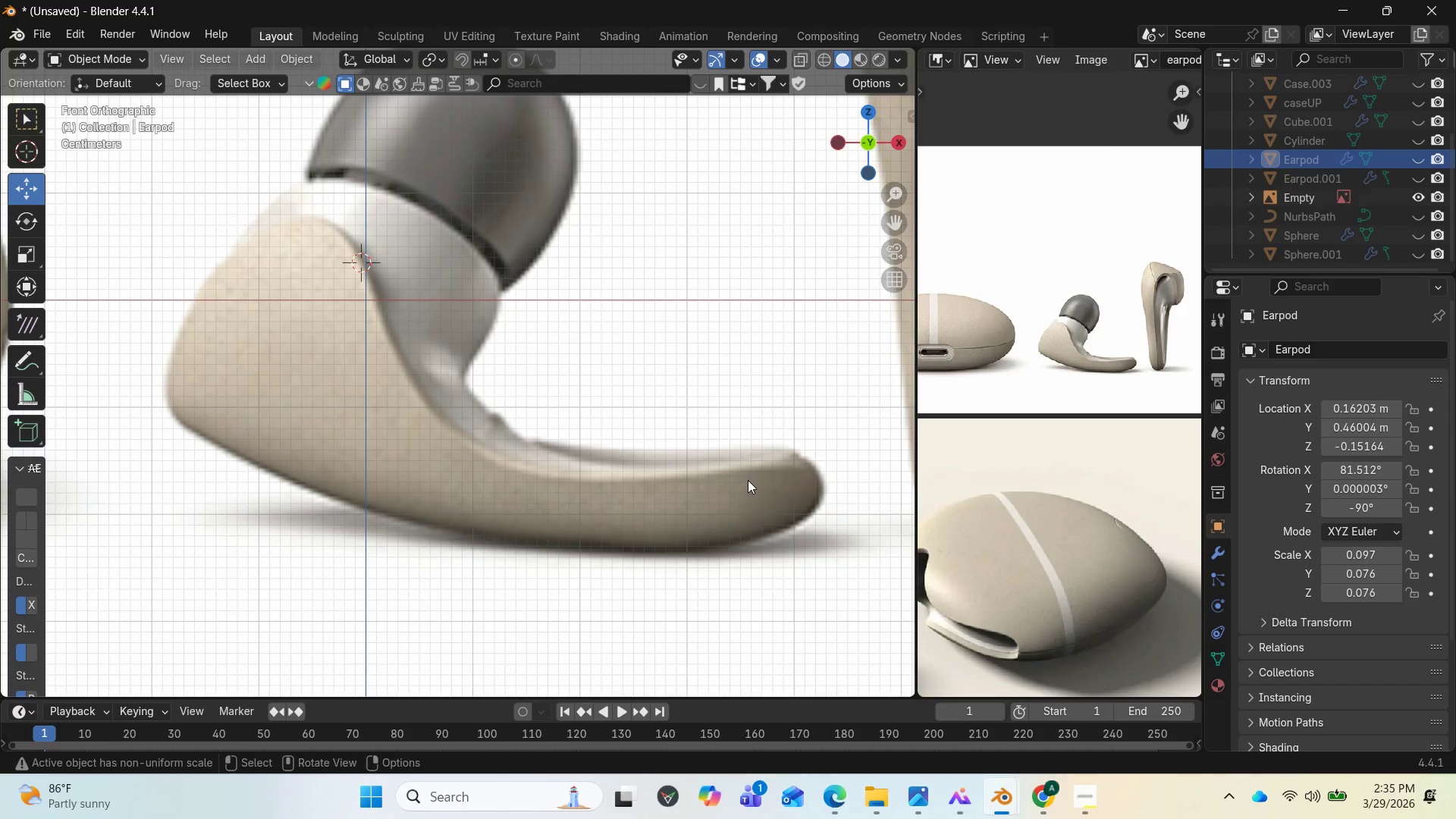 
scroll: coordinate [265, 283], scroll_direction: down, amount: 2.0
 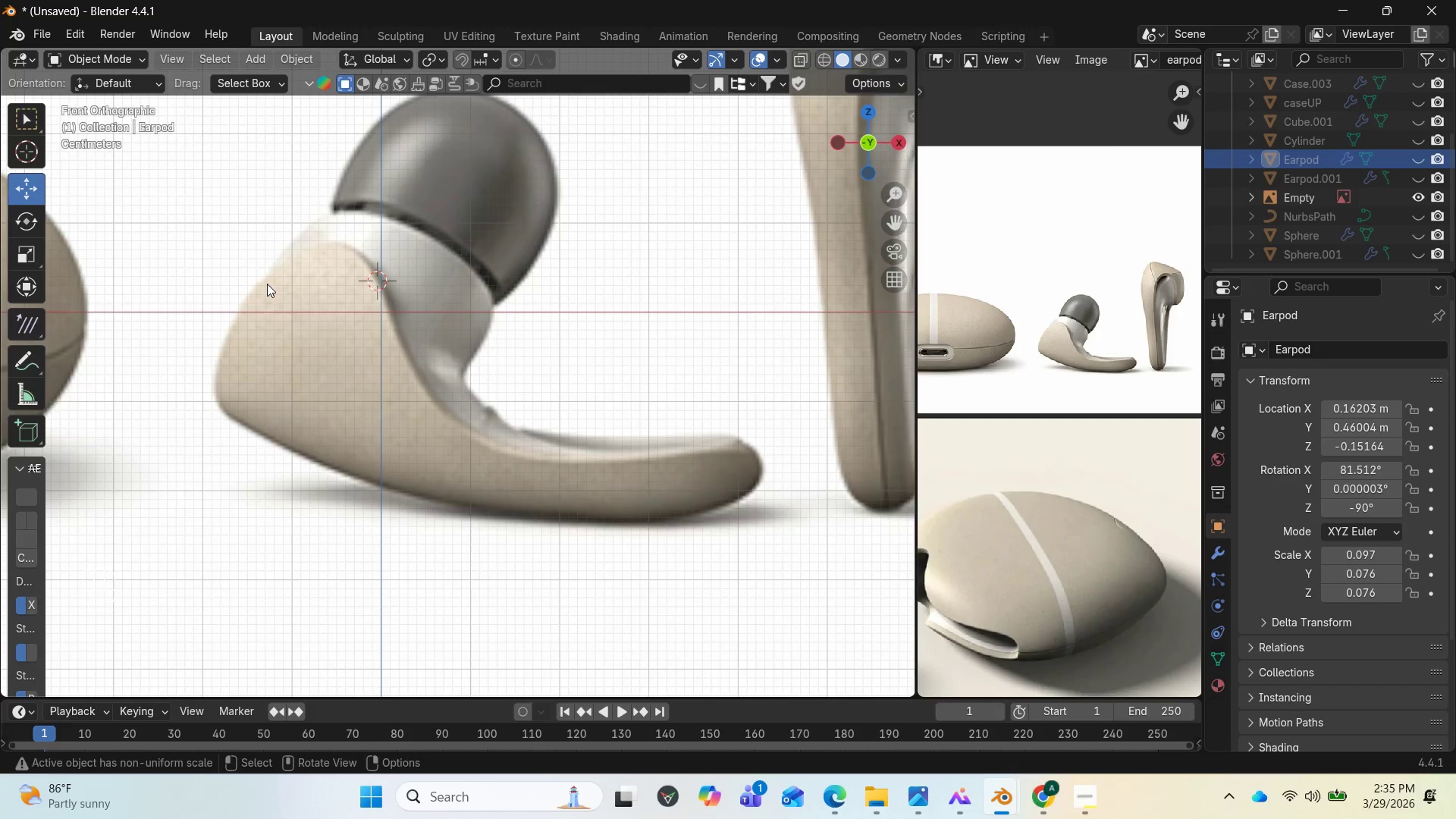 
scroll: coordinate [268, 285], scroll_direction: up, amount: 2.0
 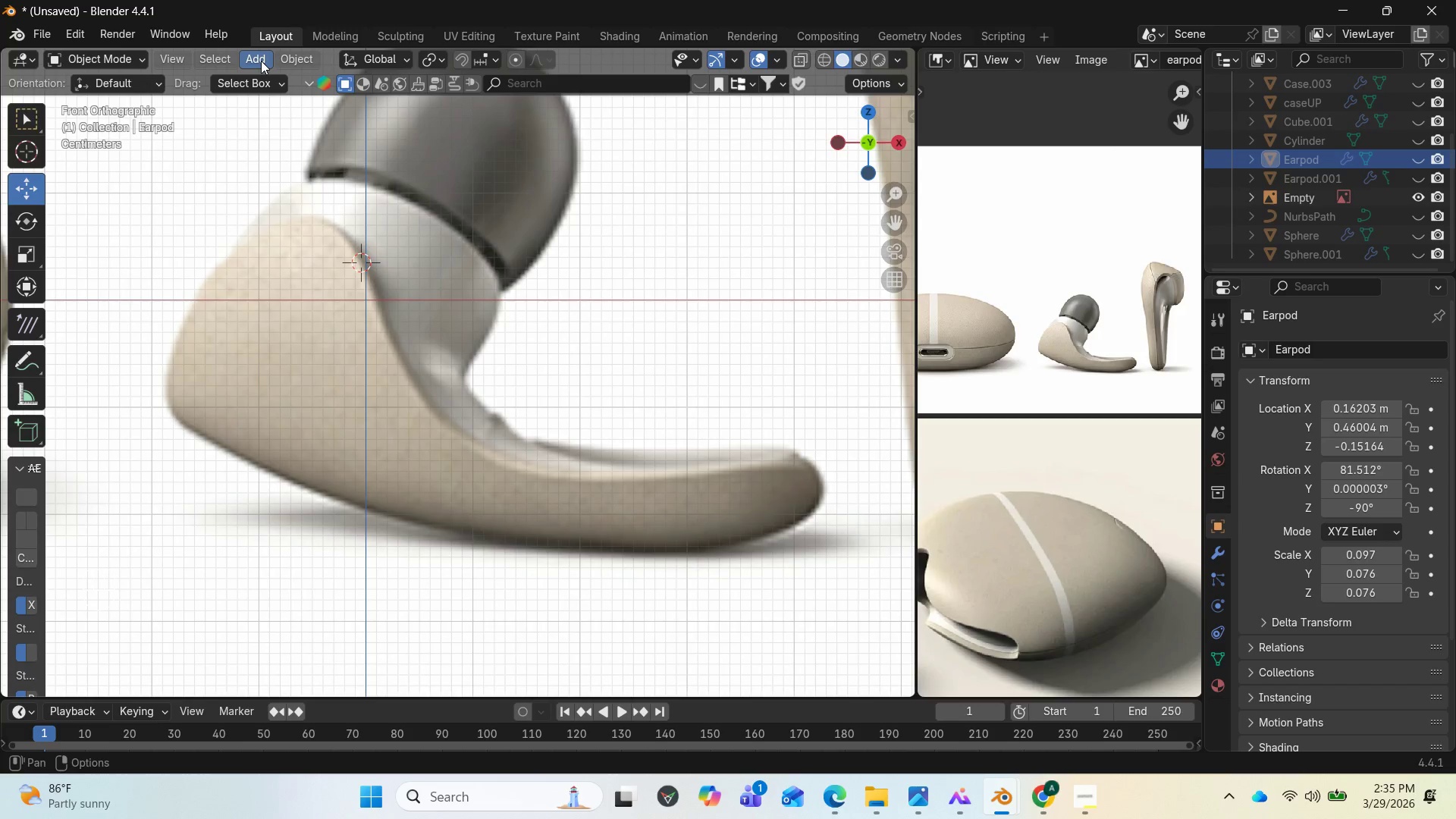 
left_click([262, 61])
 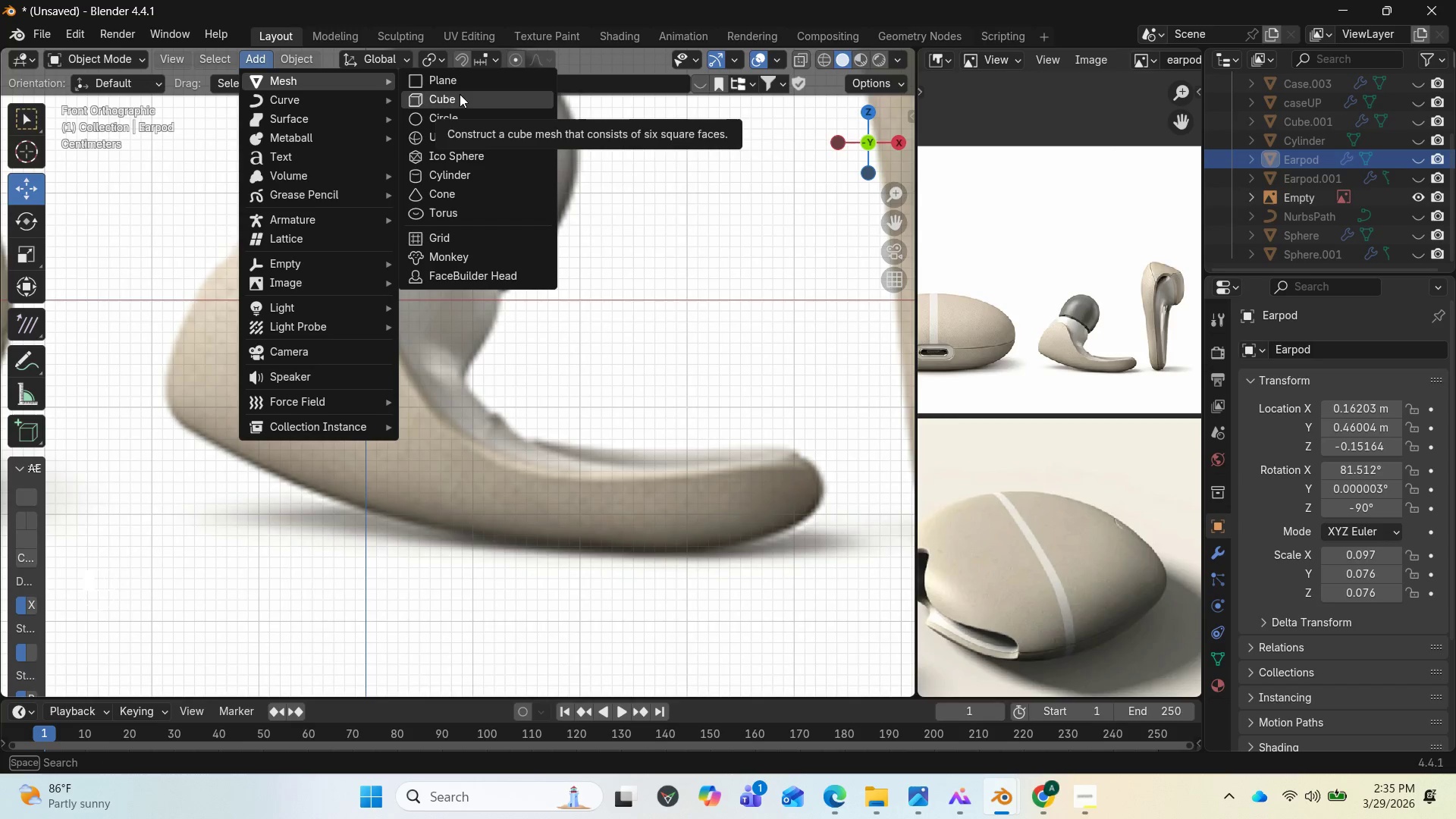 
wait(6.34)
 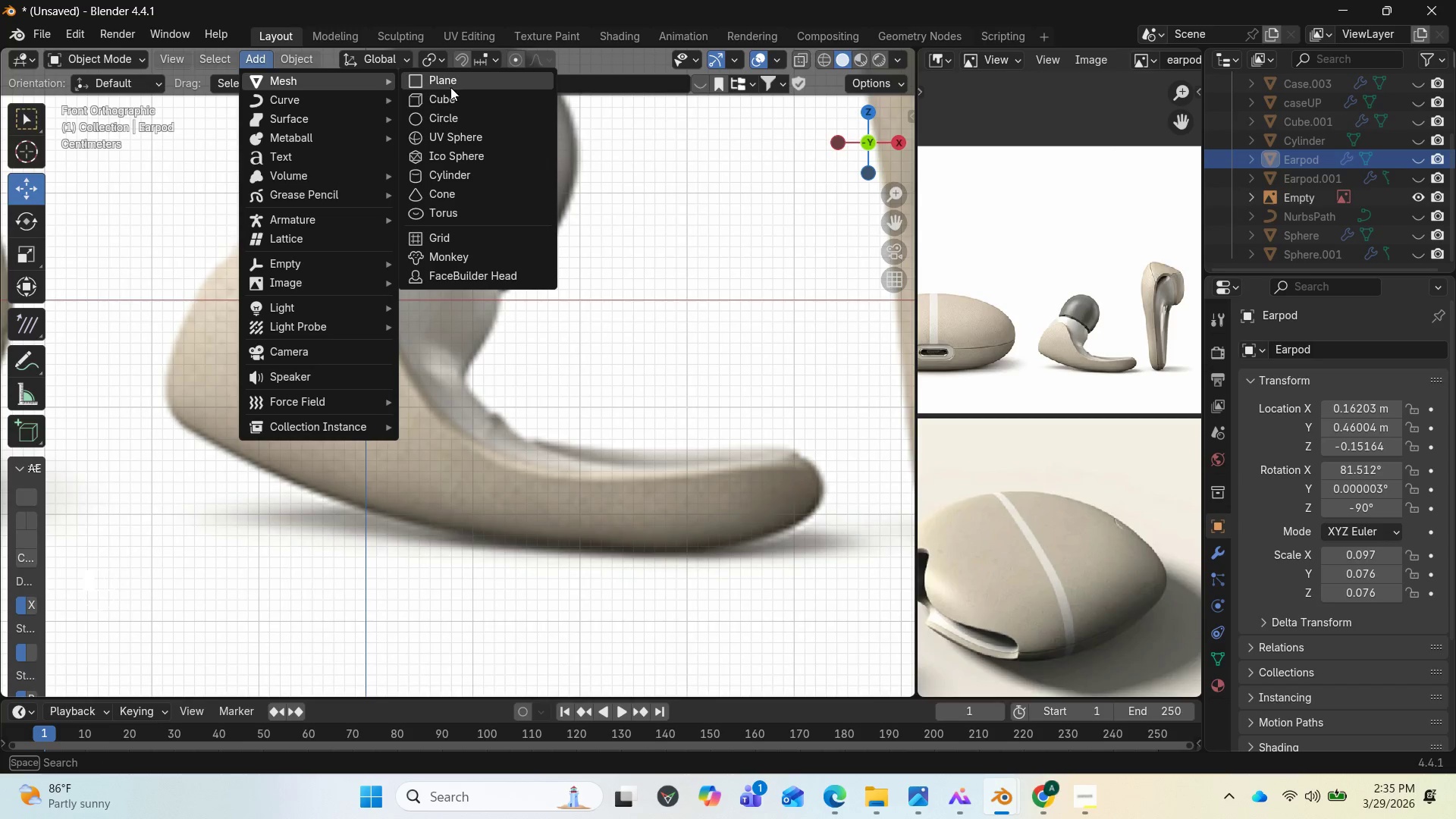 
mouse_move([344, 82])
 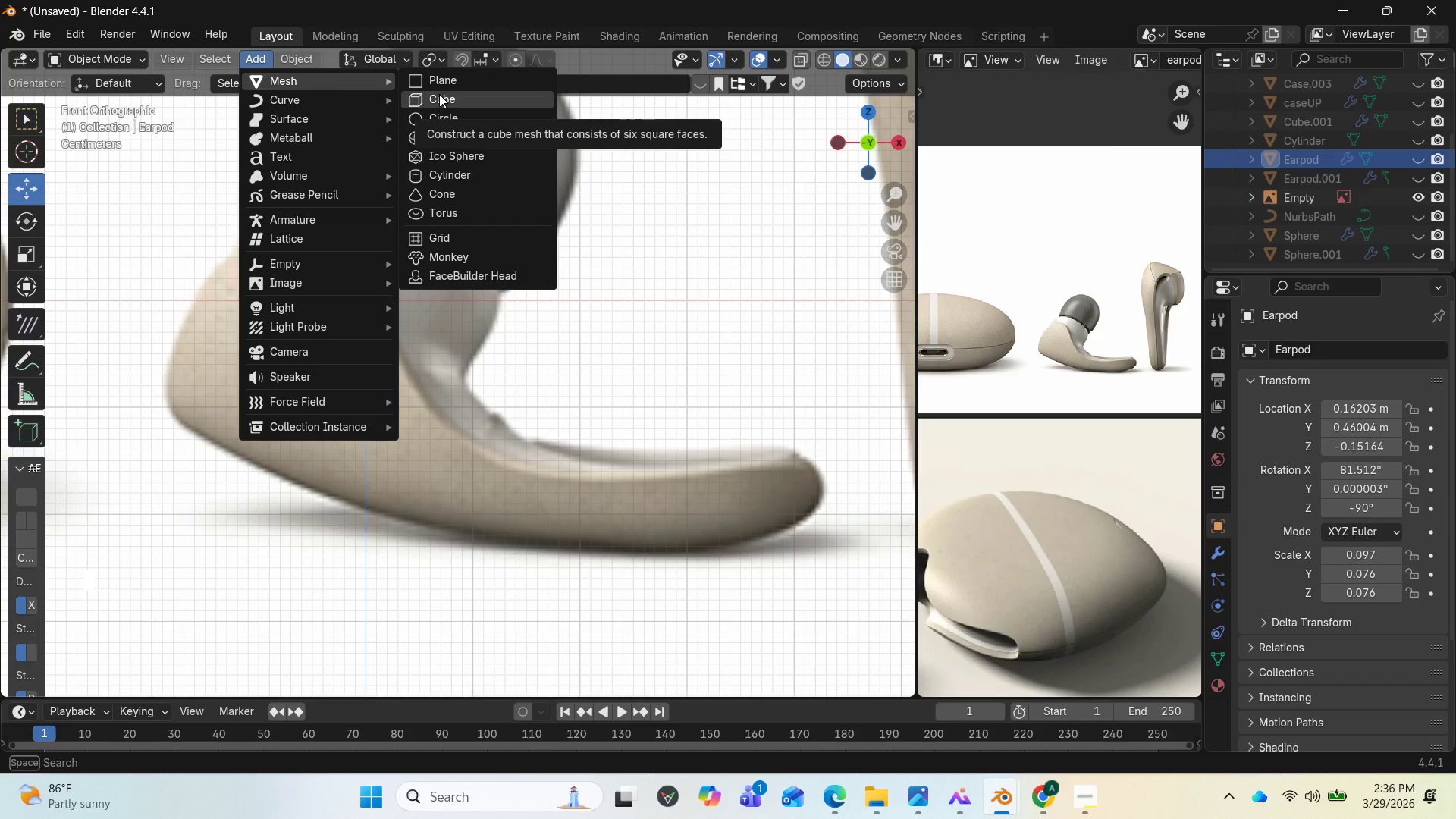 
wait(11.9)
 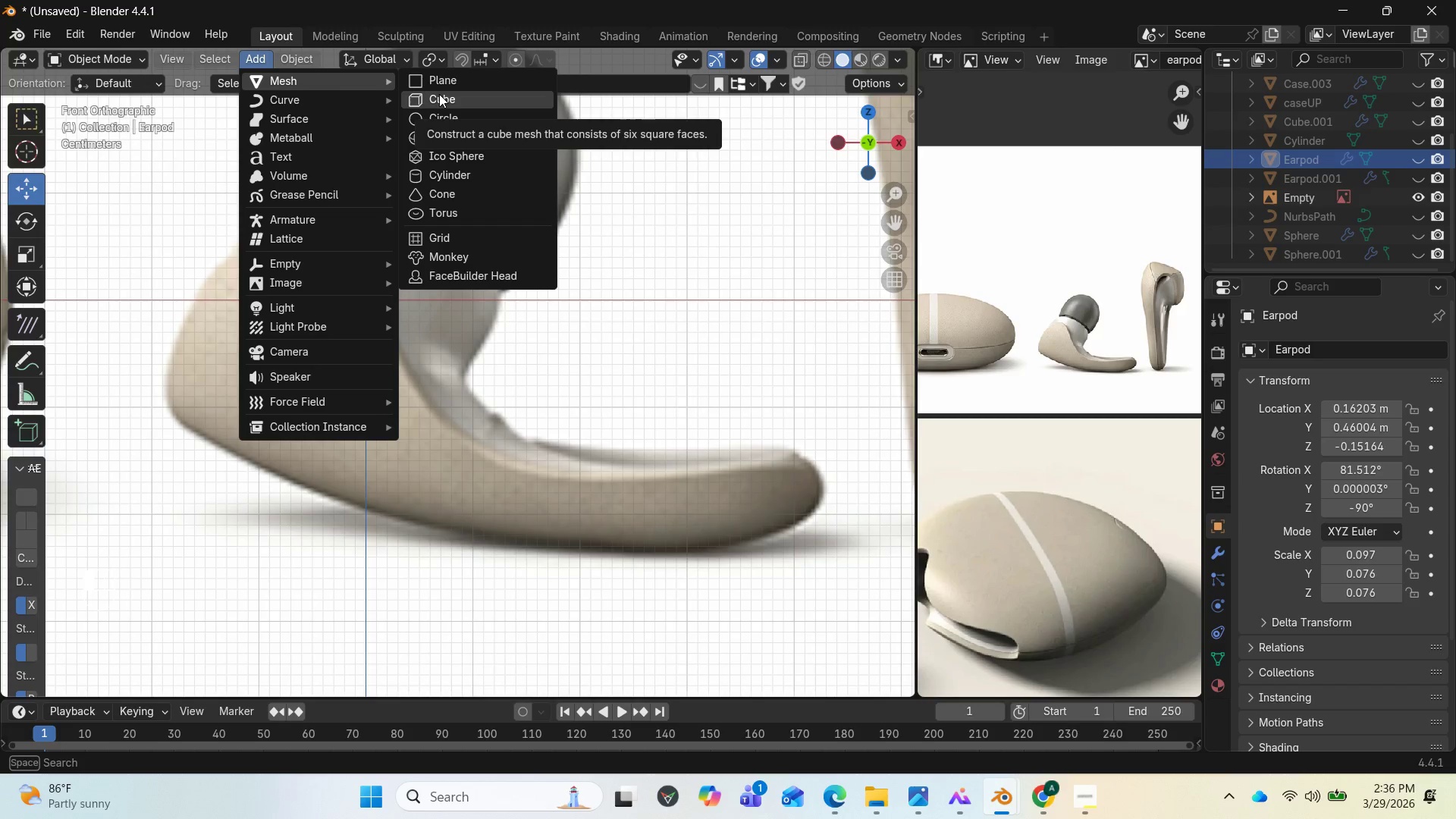 
left_click([439, 94])
 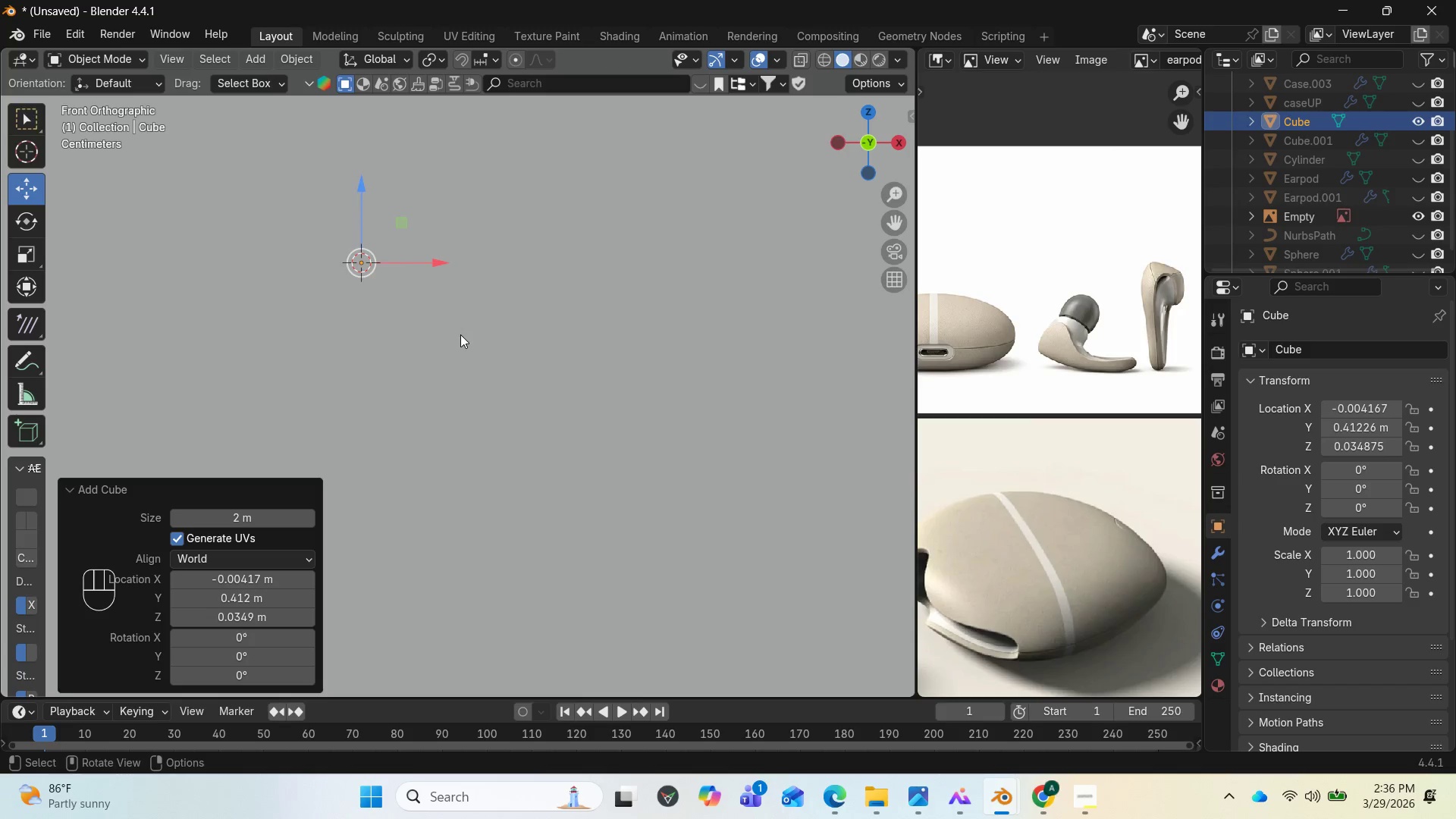 
scroll: coordinate [467, 367], scroll_direction: down, amount: 10.0
 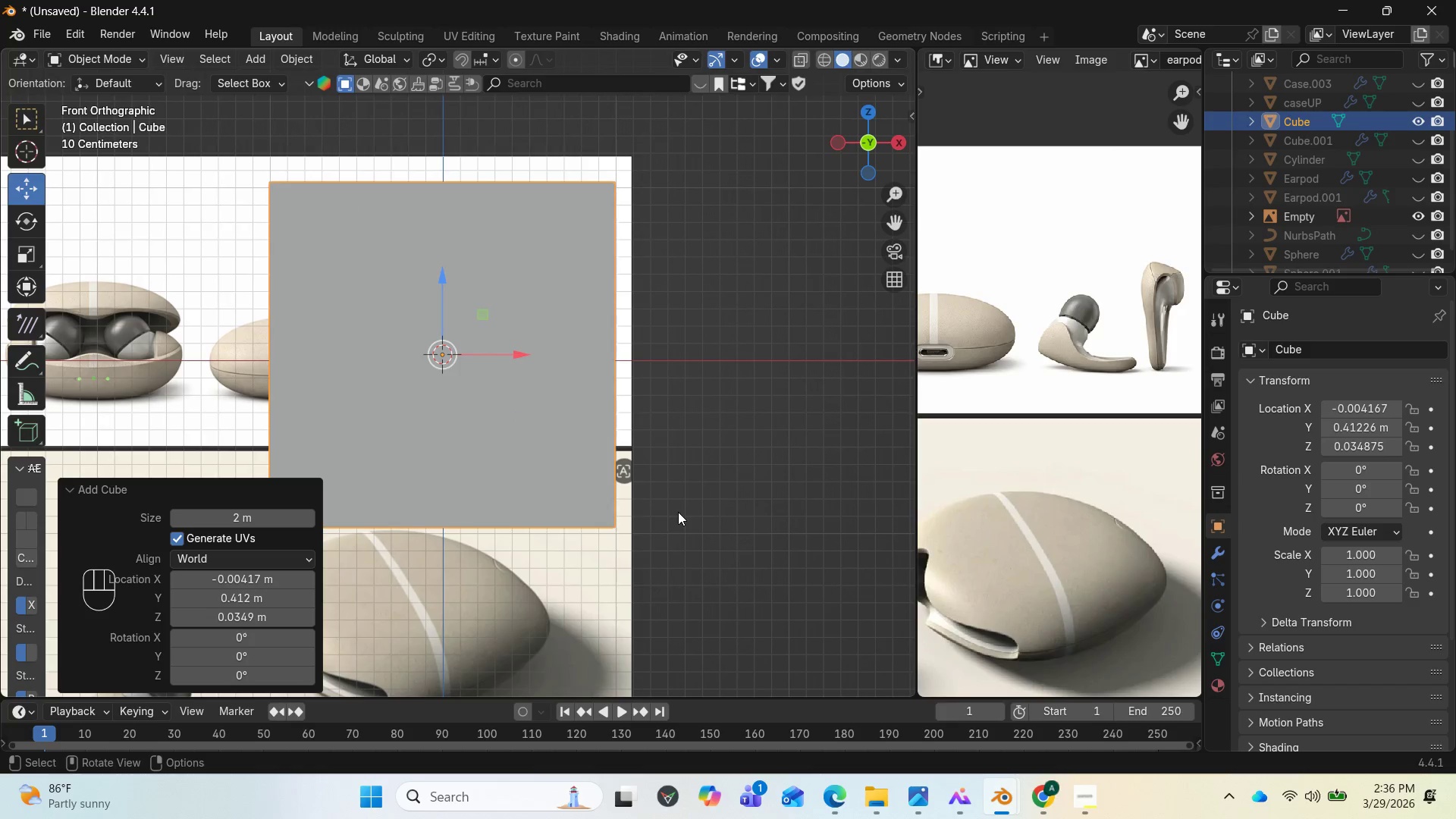 
key(S)
 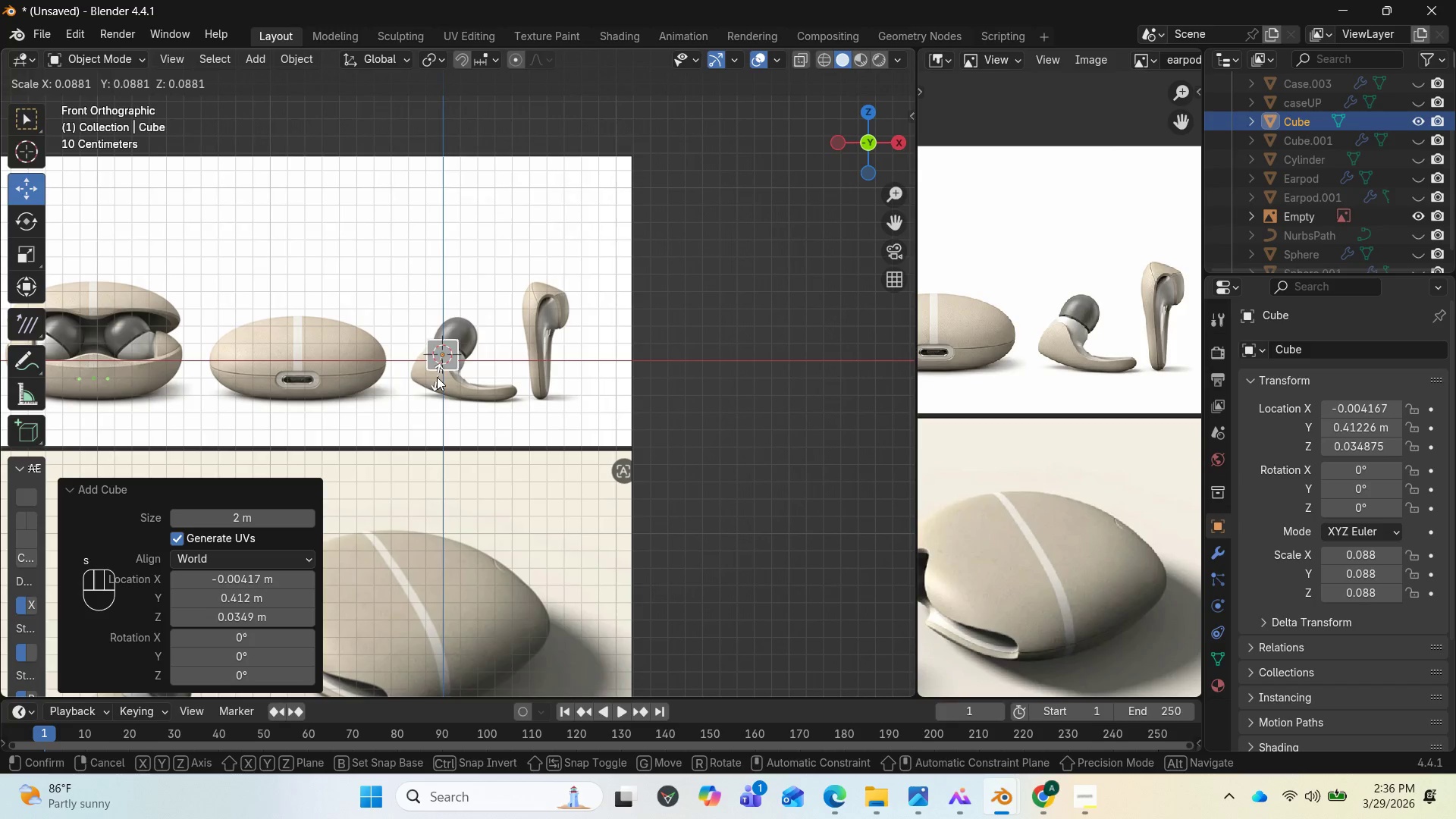 
left_click([435, 366])
 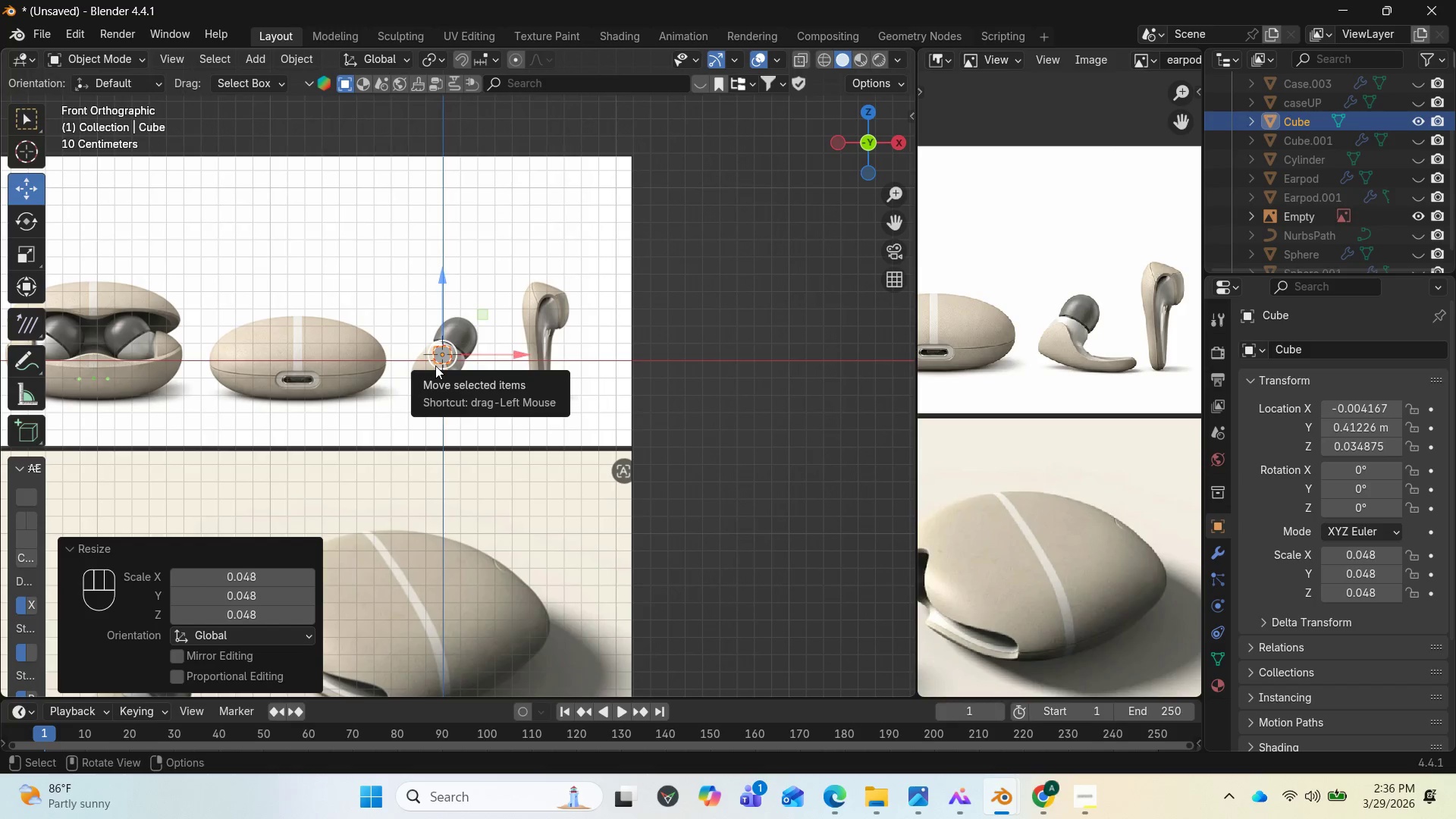 
key(Delete)
 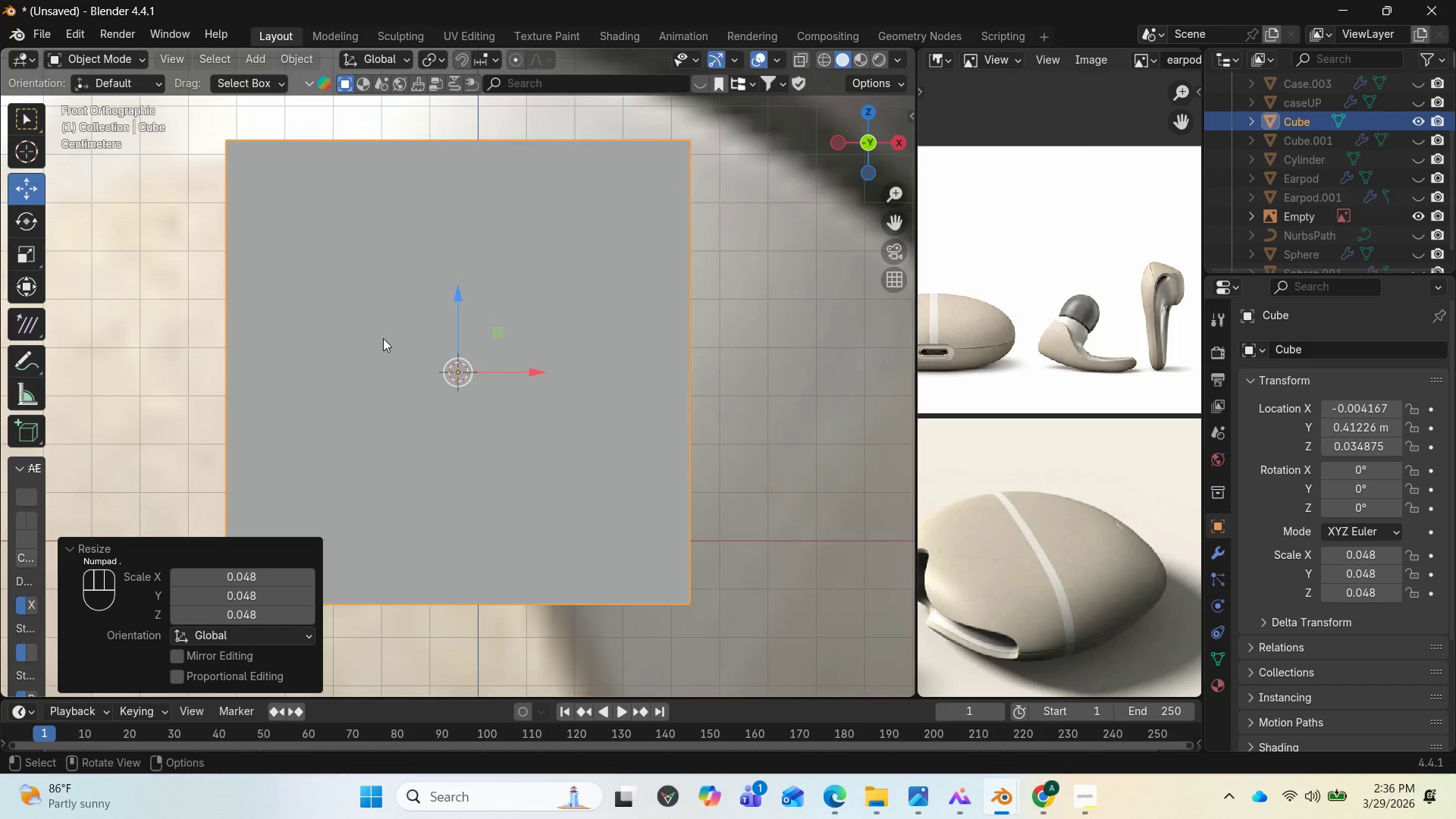 
scroll: coordinate [388, 340], scroll_direction: down, amount: 10.0
 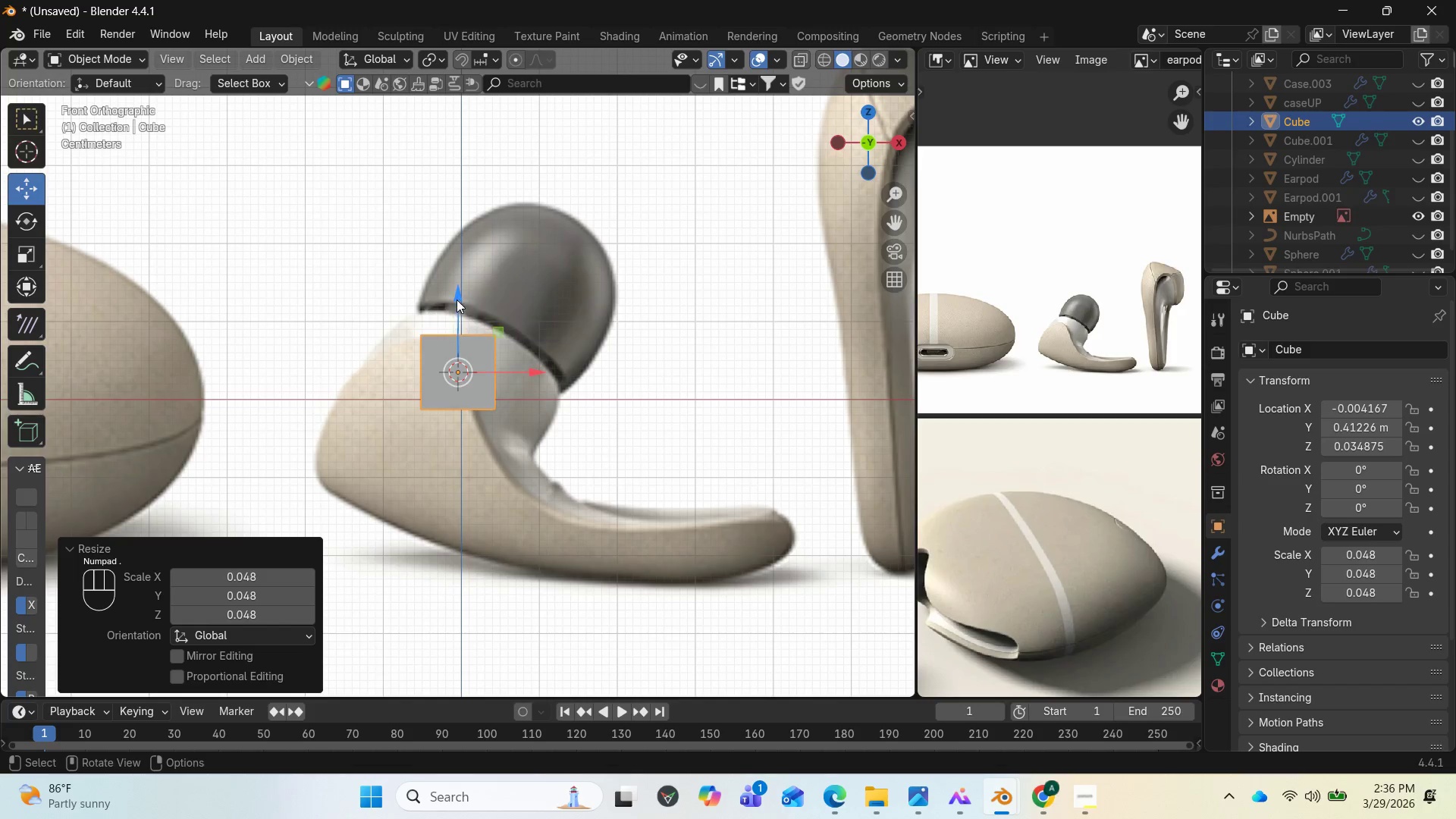 
left_click_drag(start_coordinate=[457, 300], to_coordinate=[457, 438])
 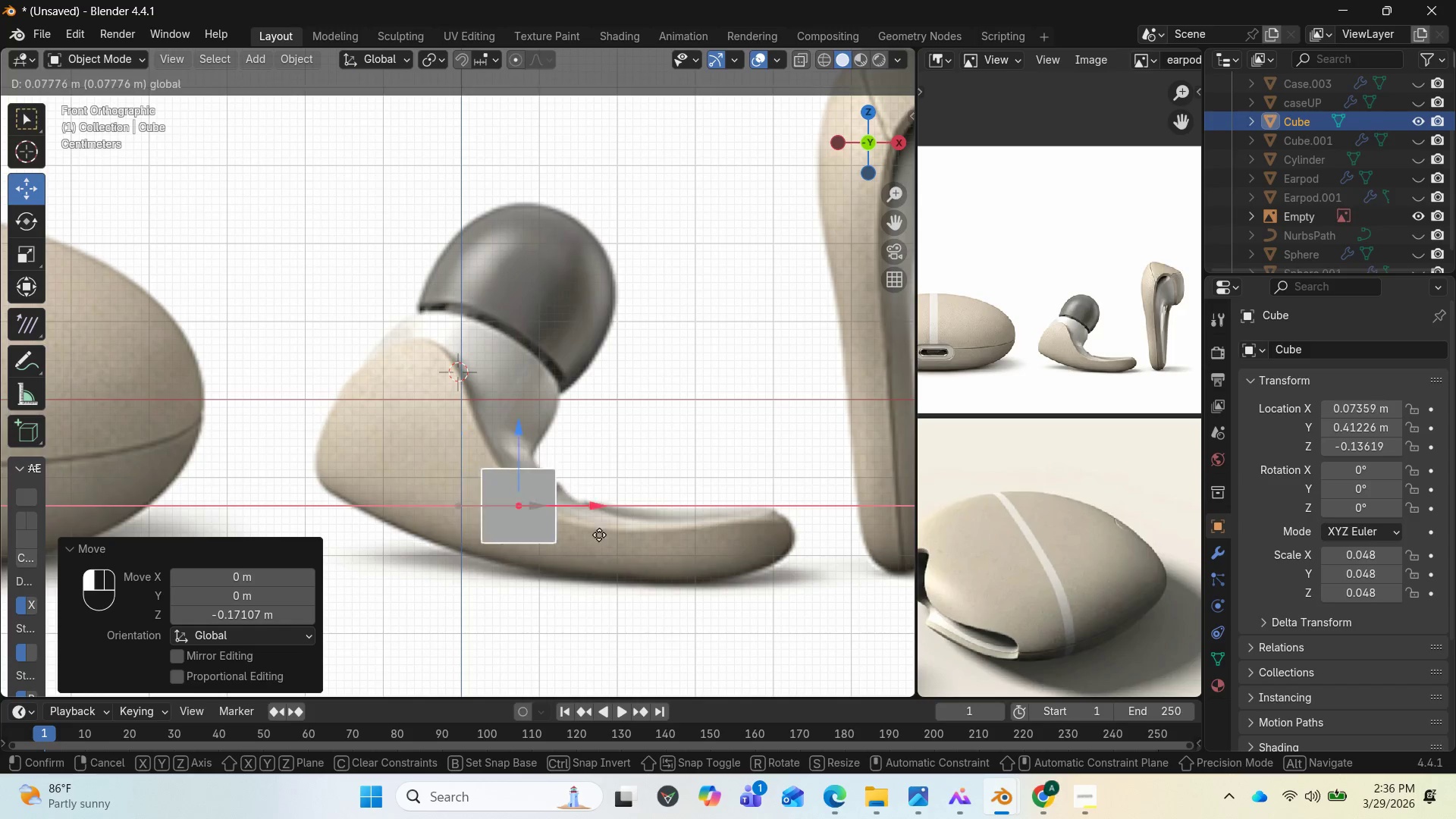 
left_click_drag(start_coordinate=[503, 507], to_coordinate=[794, 570])
 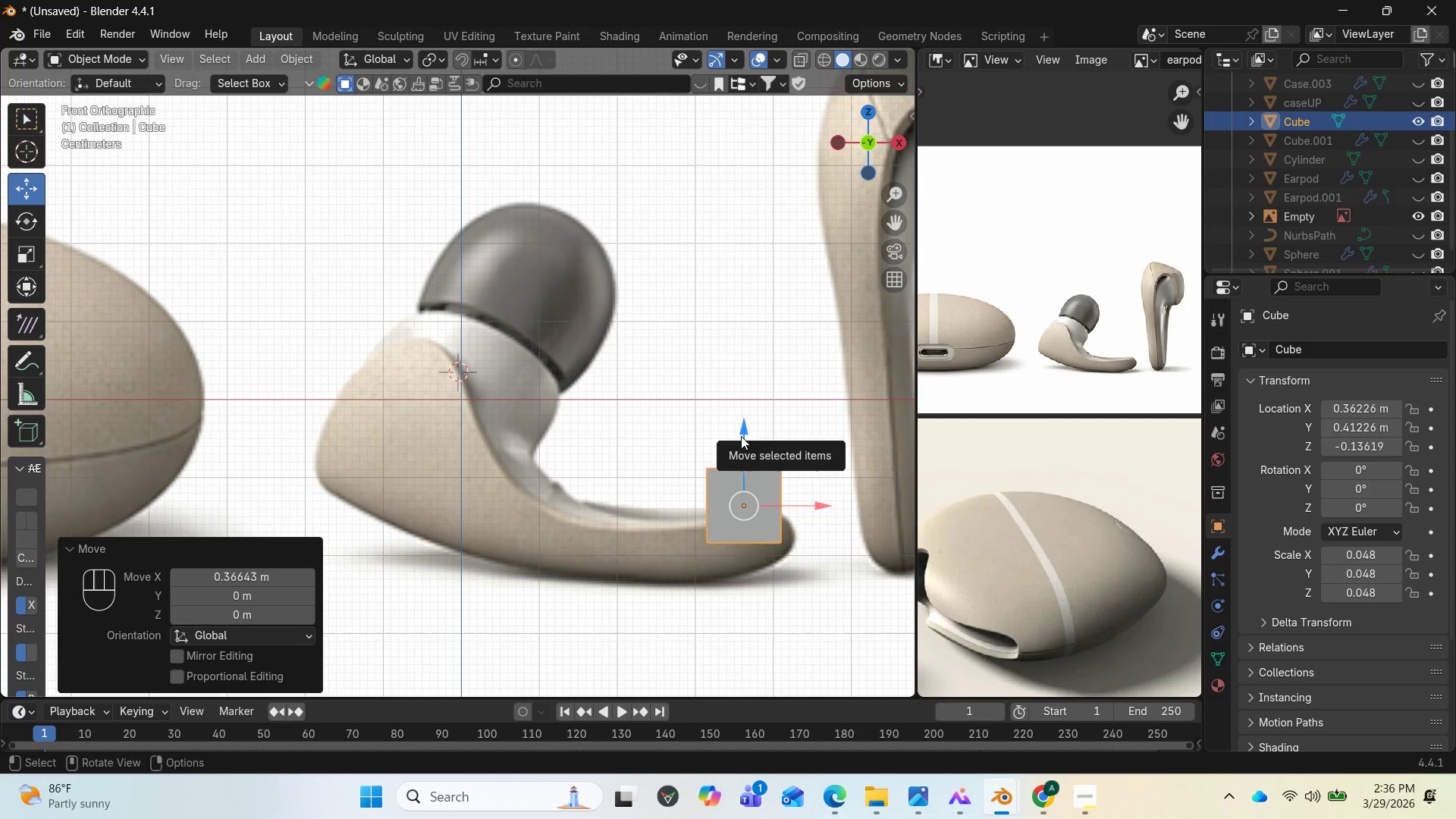 
left_click_drag(start_coordinate=[741, 436], to_coordinate=[748, 475])
 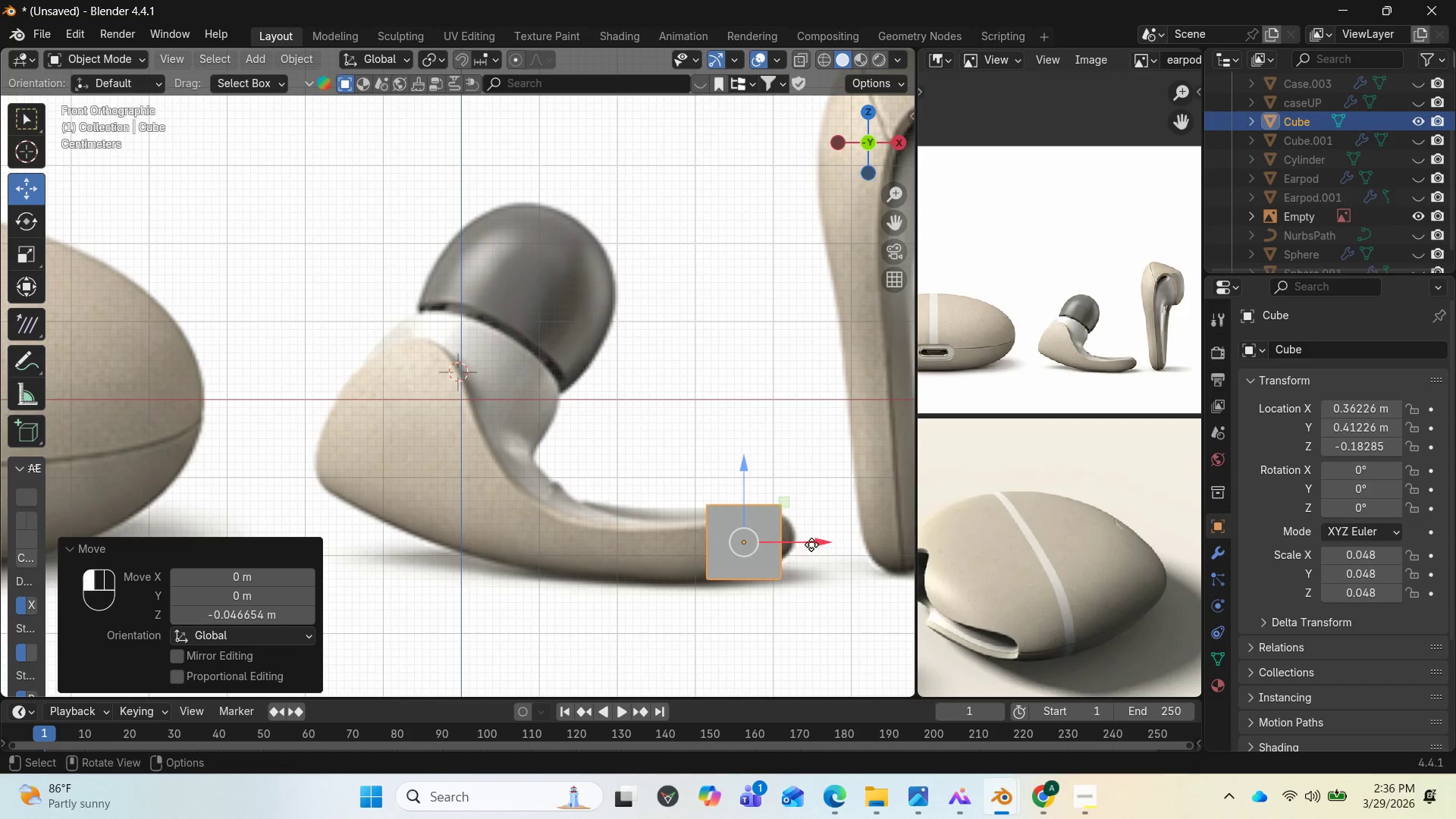 
left_click_drag(start_coordinate=[807, 544], to_coordinate=[819, 544])
 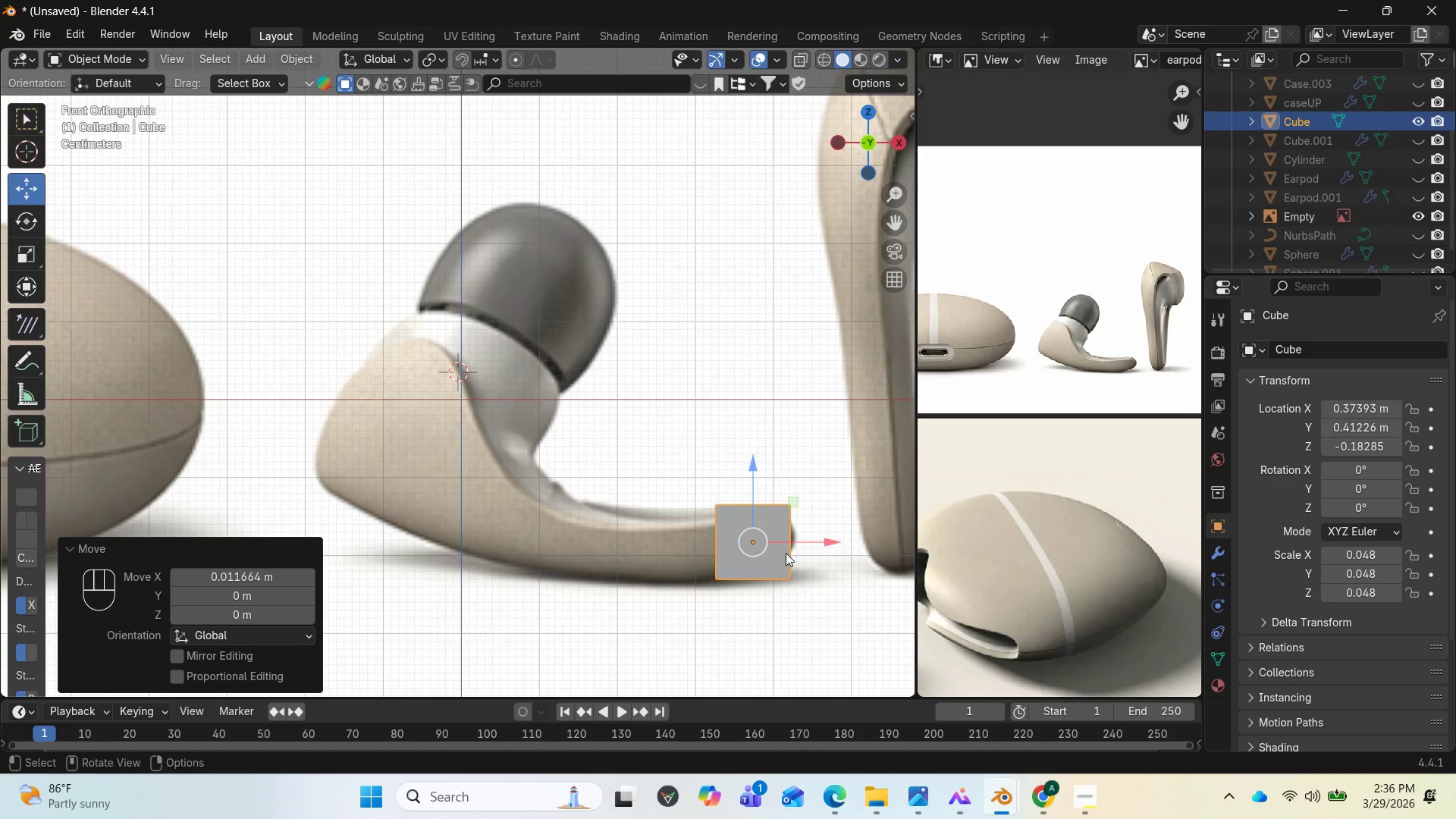 
mouse_move([758, 560])
 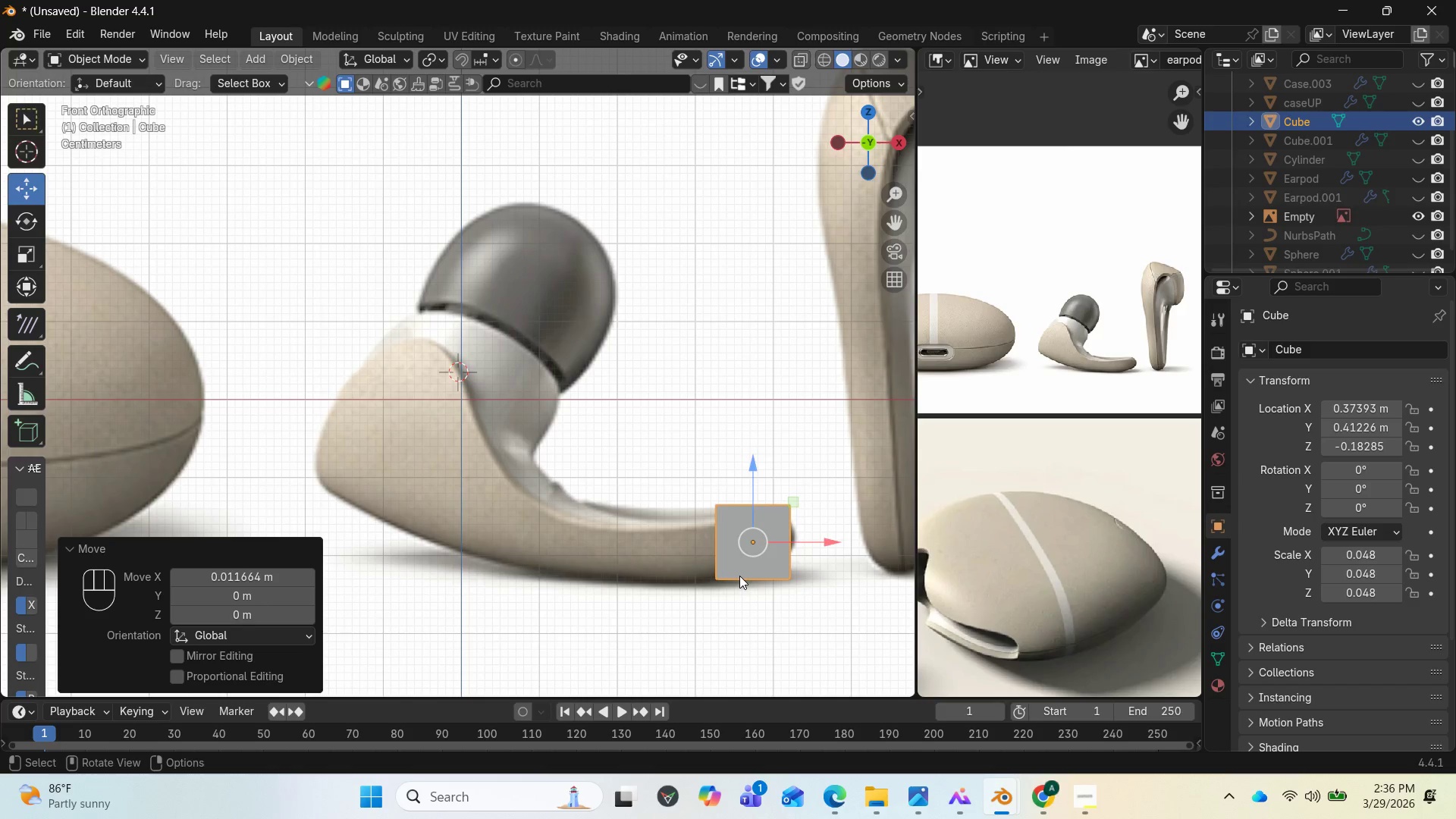 
wait(12.97)
 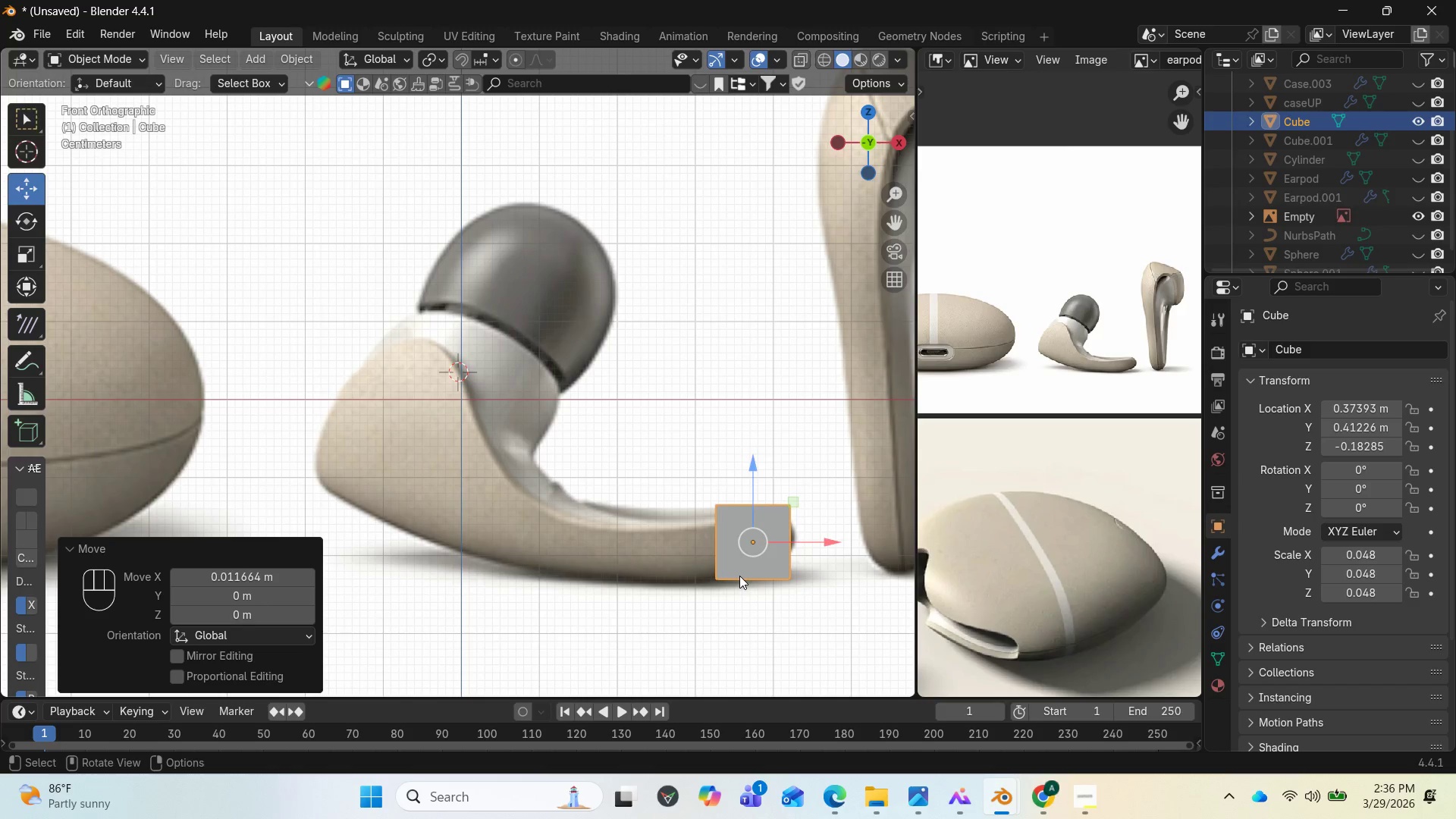 
scroll: coordinate [837, 546], scroll_direction: up, amount: 1.0
 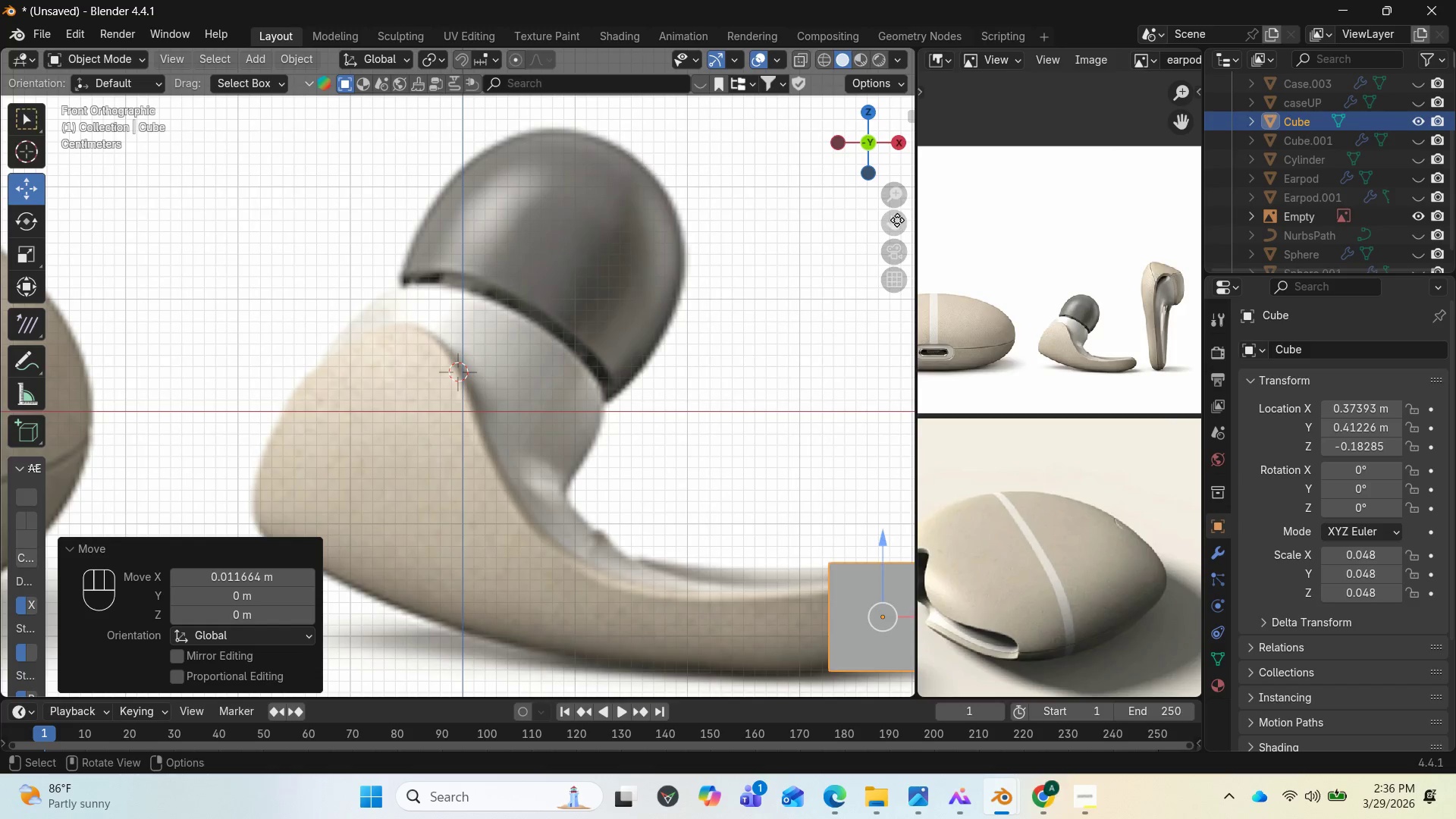 
left_click_drag(start_coordinate=[897, 220], to_coordinate=[699, 136])
 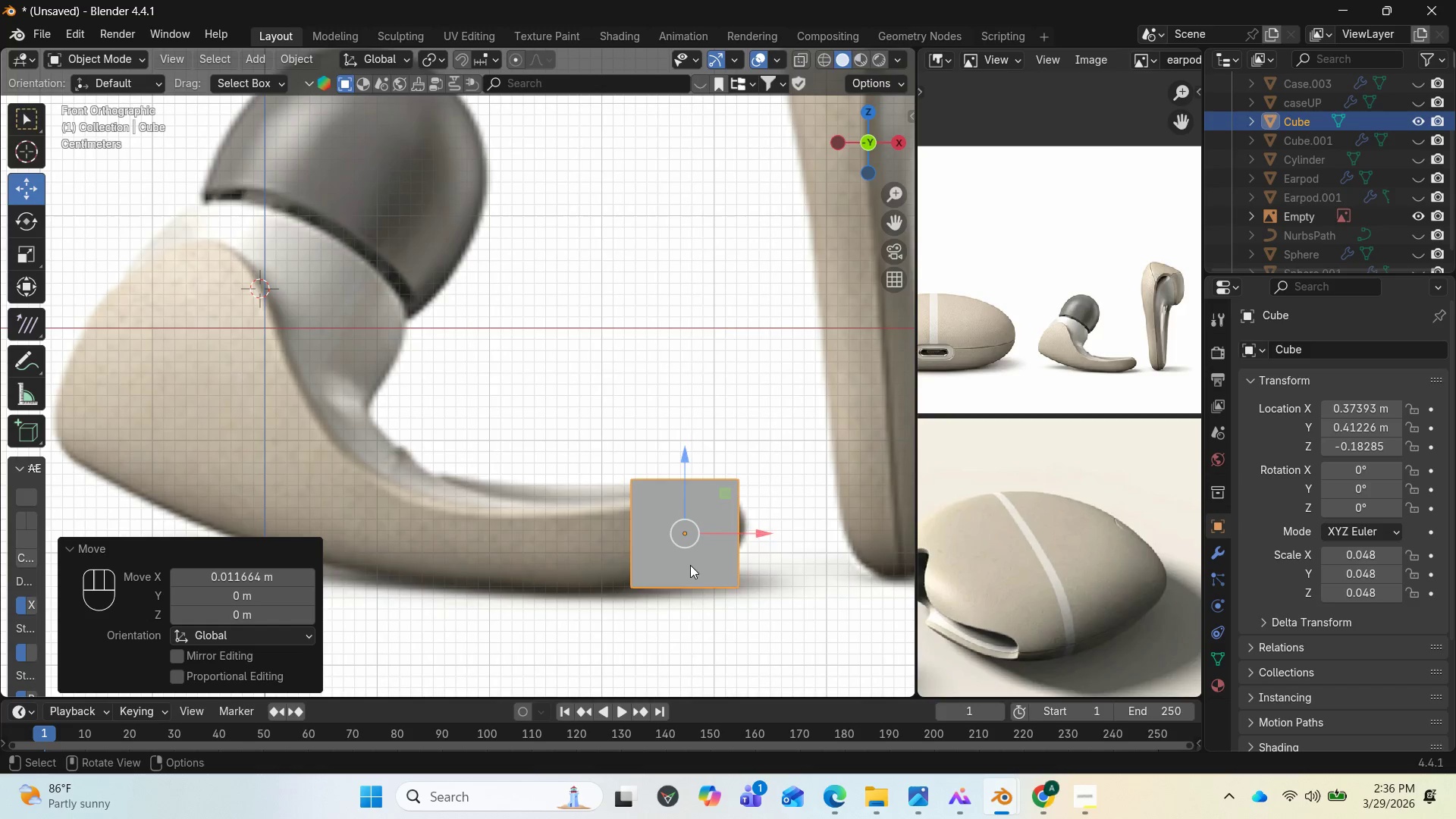 
key(Tab)
 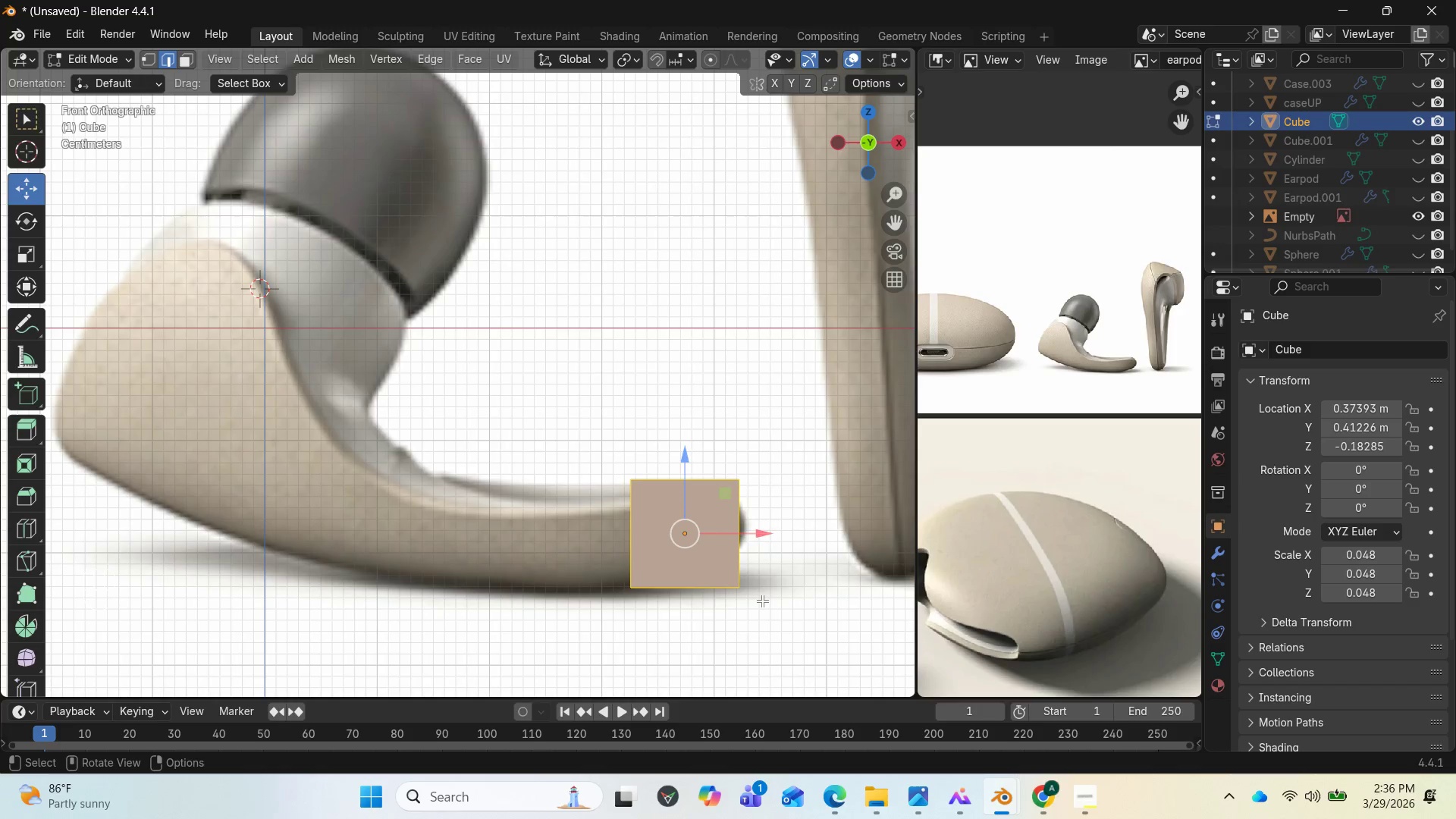 
wait(6.55)
 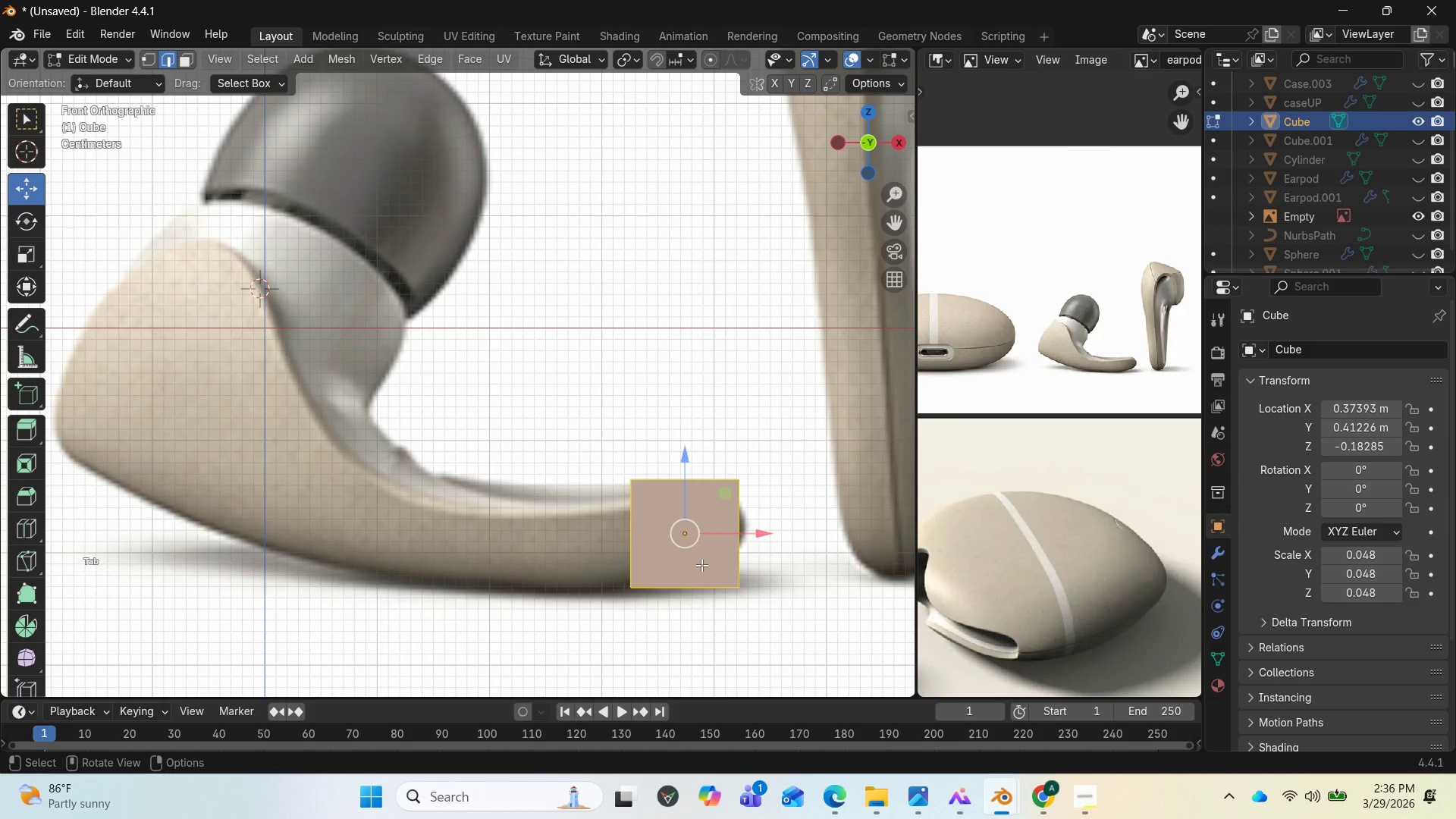 
left_click_drag(start_coordinate=[863, 151], to_coordinate=[737, 174])
 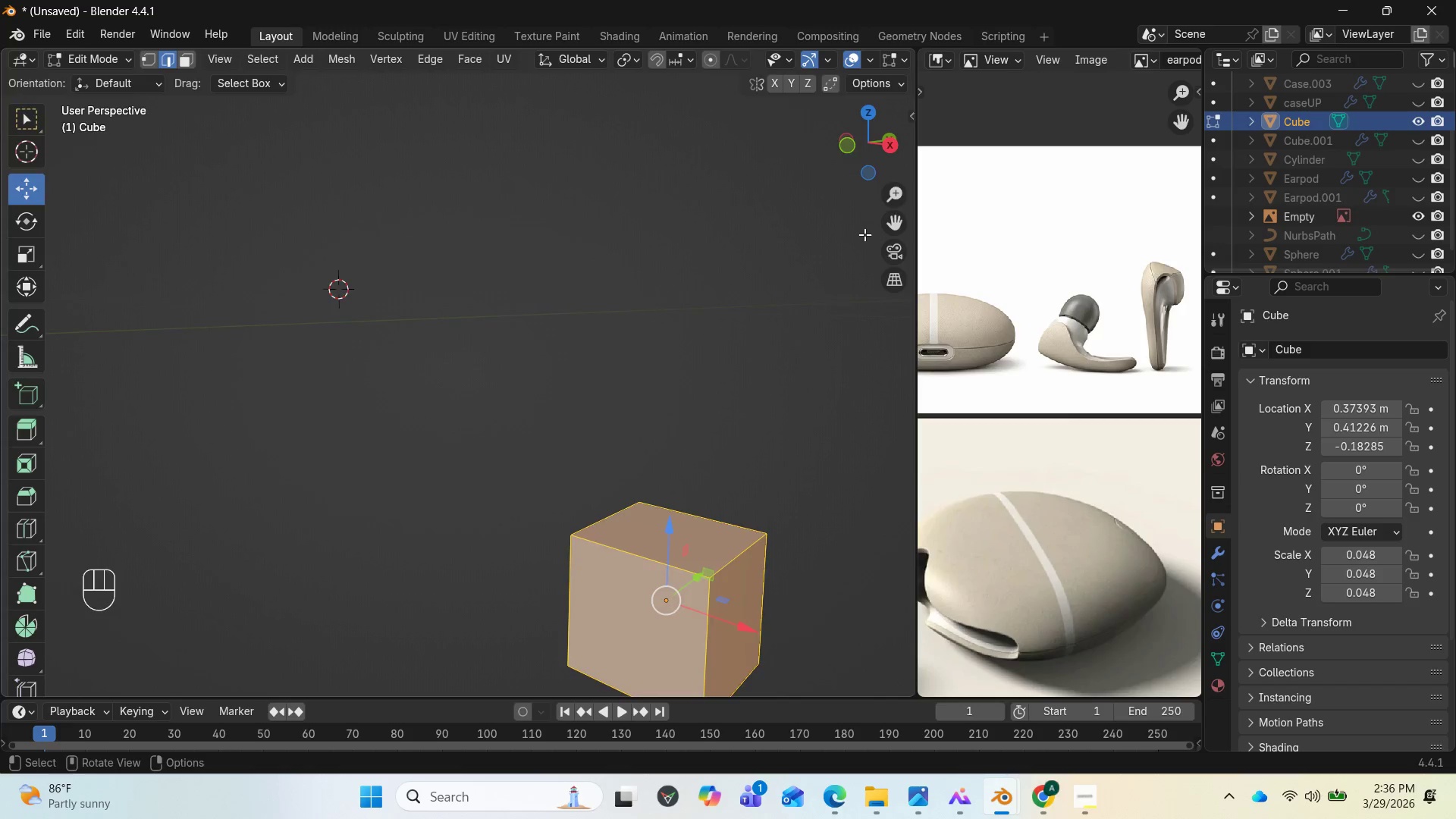 
key(End)
 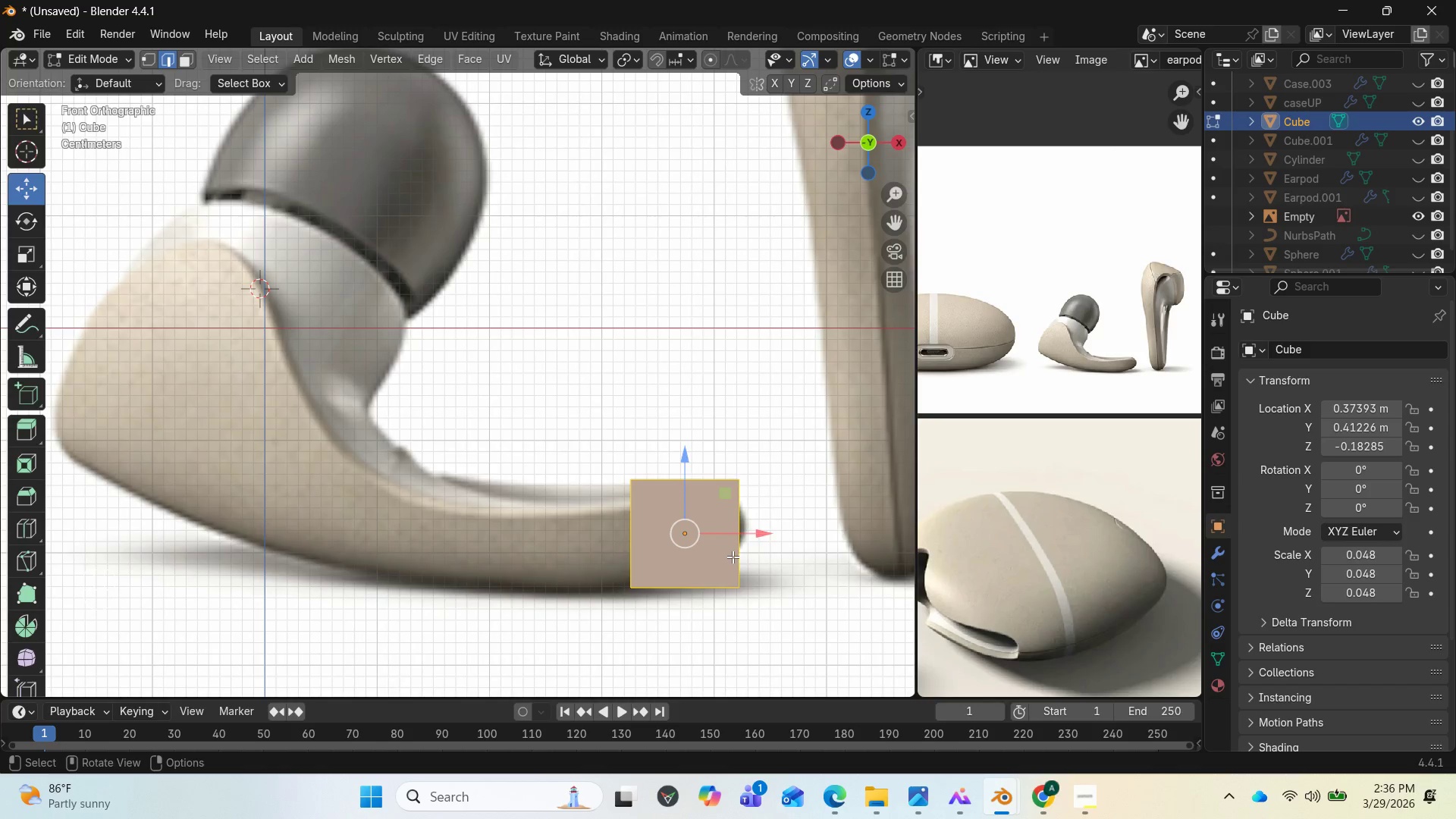 
wait(5.42)
 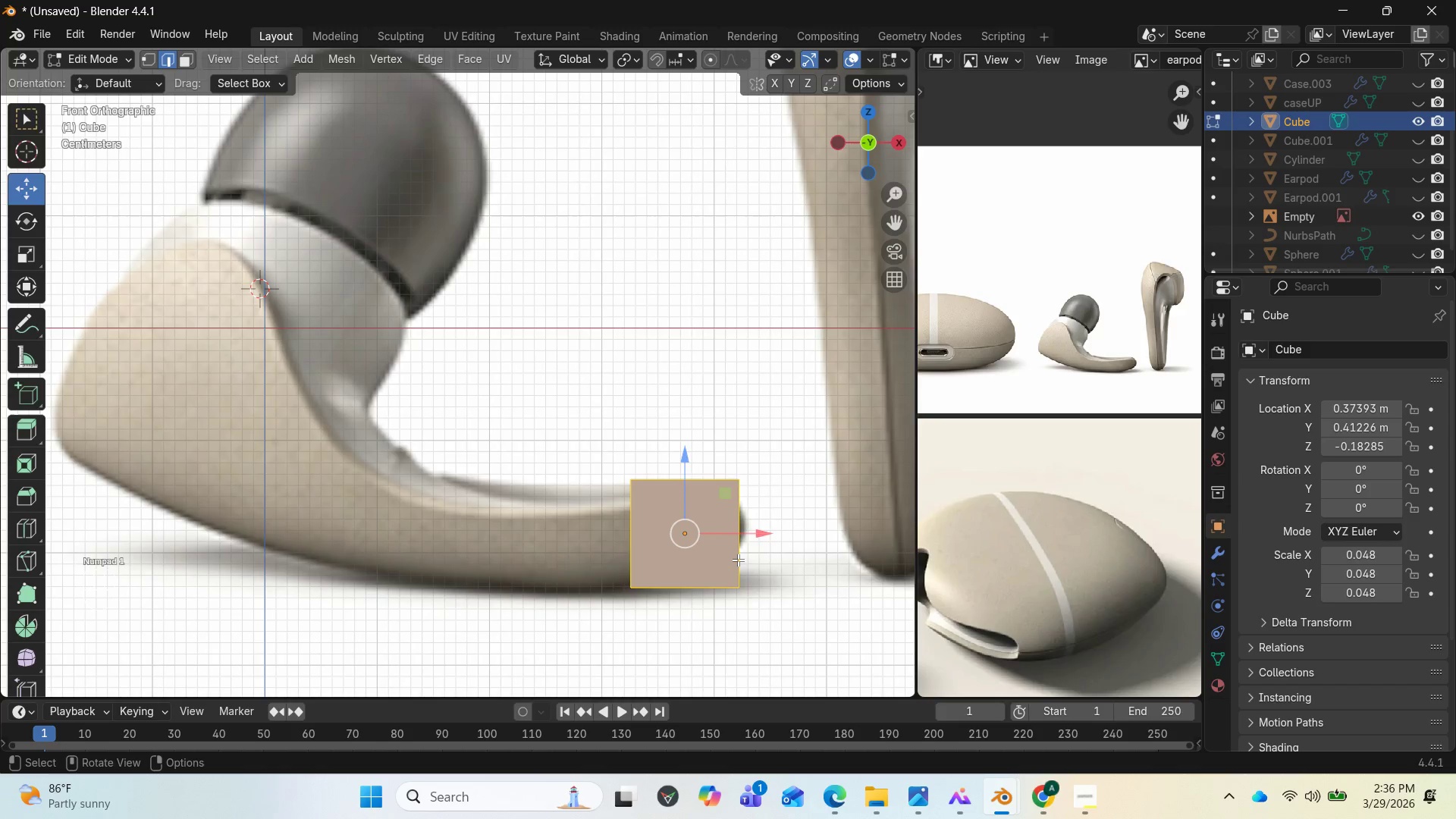 
right_click([734, 558])
 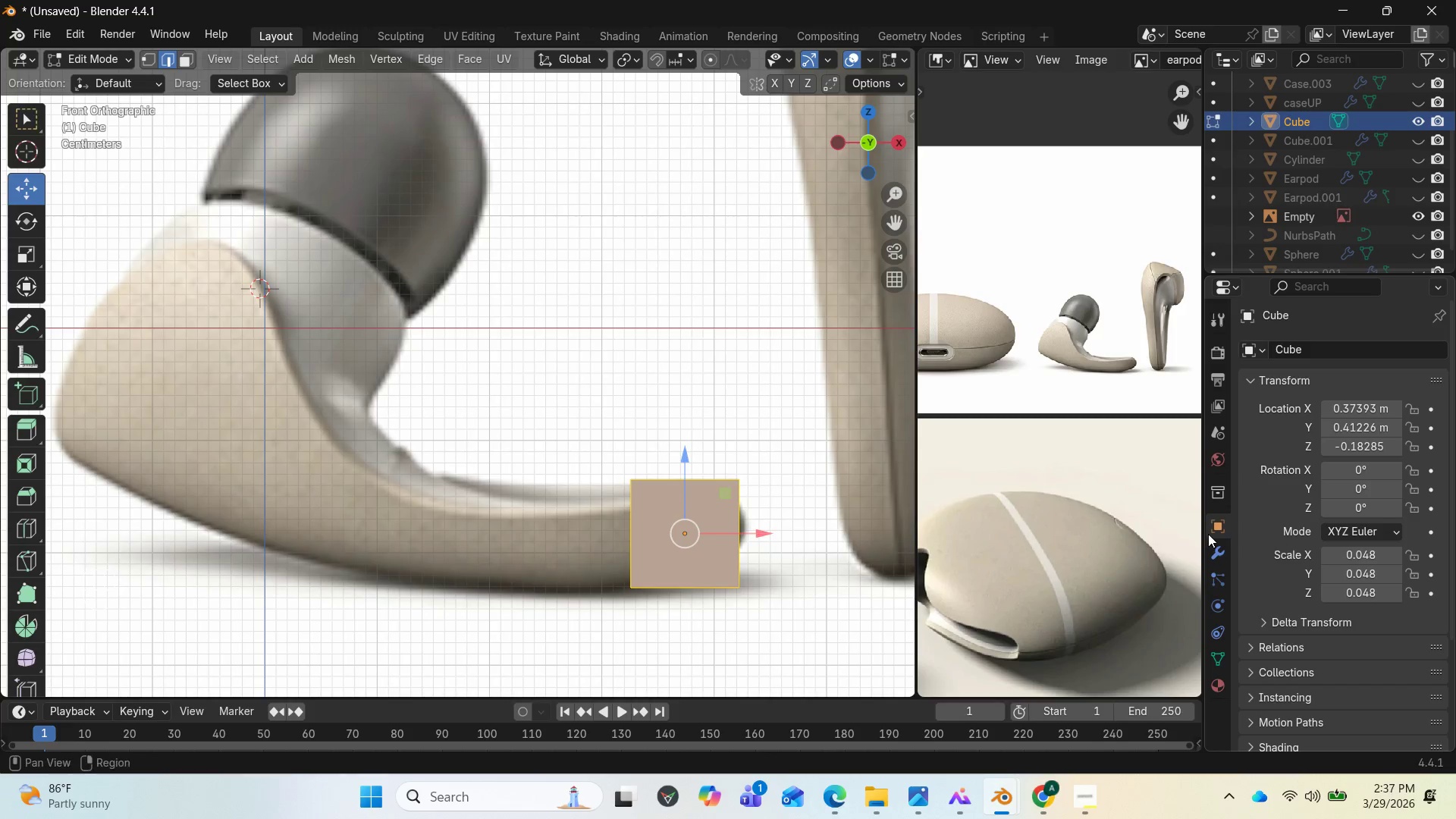 
left_click([1213, 548])
 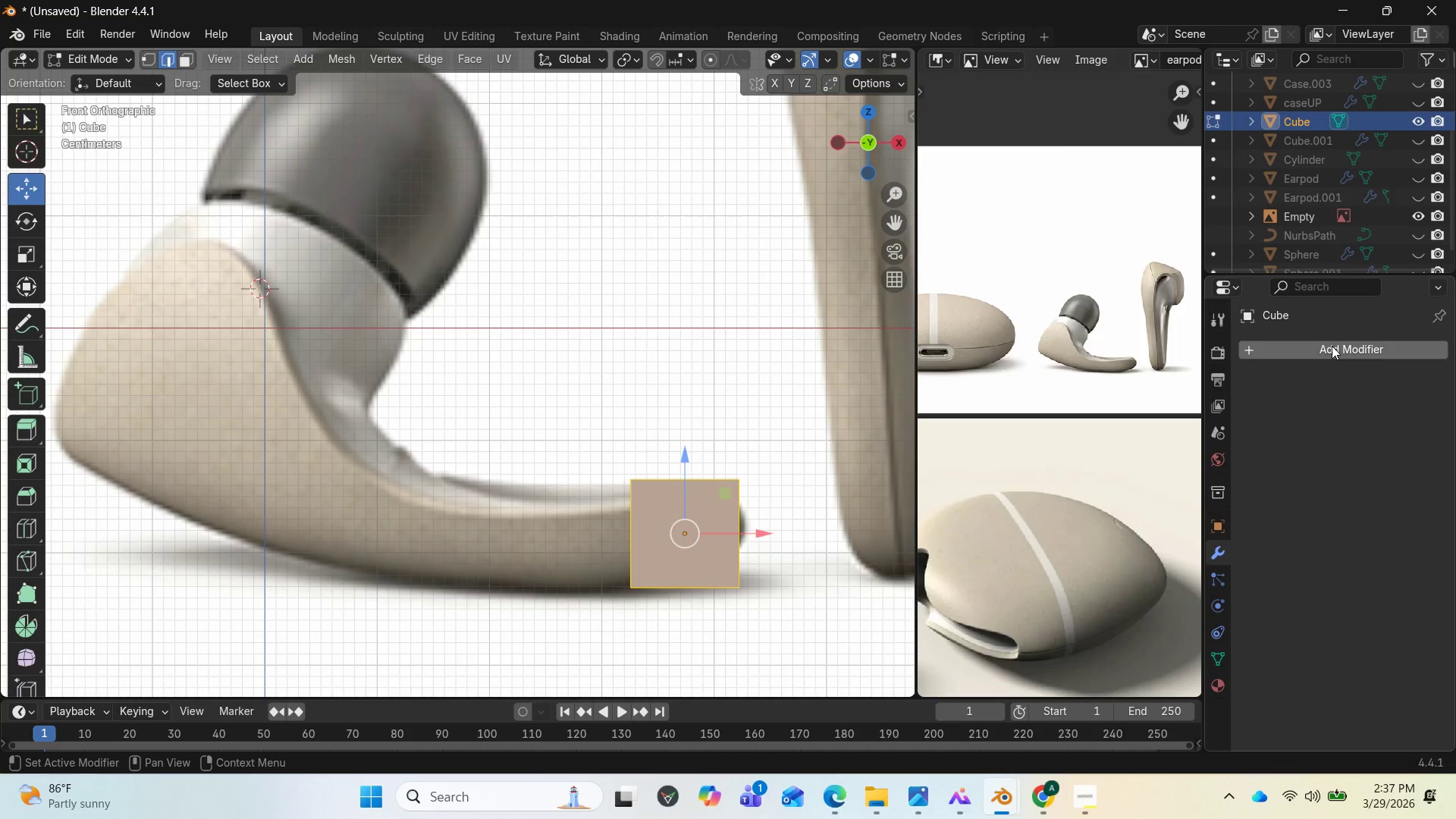 
left_click([1332, 346])
 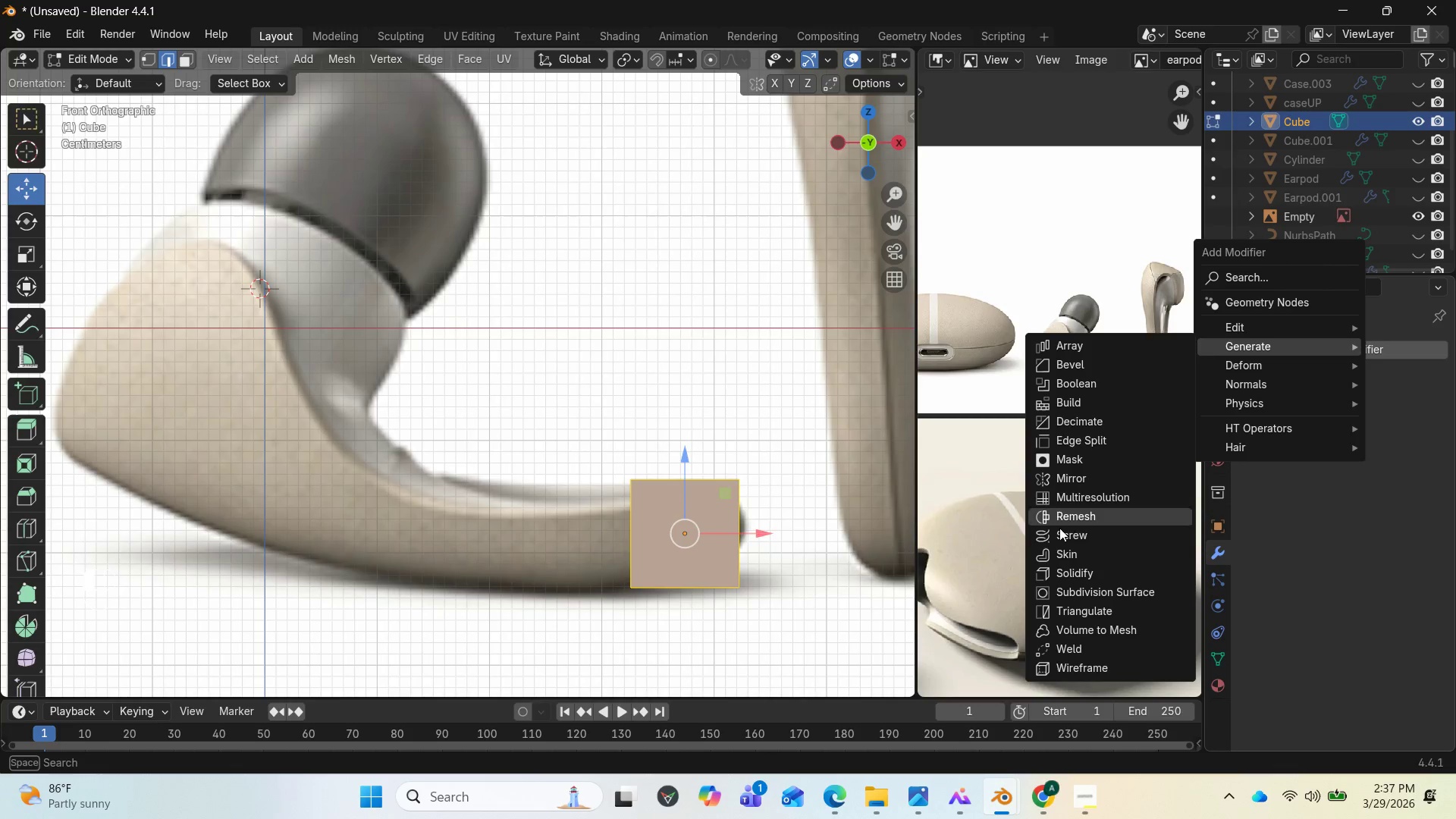 
left_click([1054, 595])
 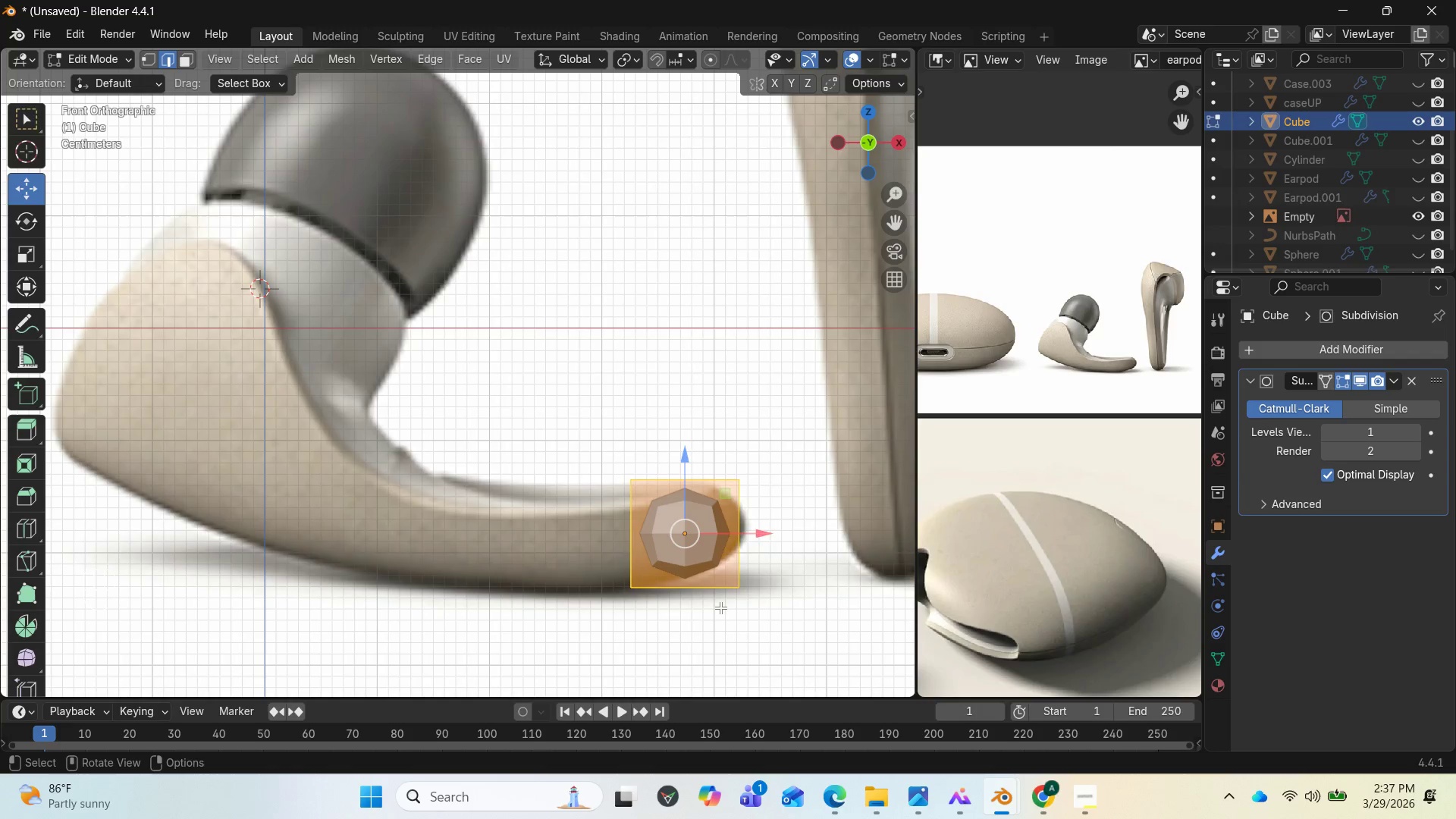 
wait(7.28)
 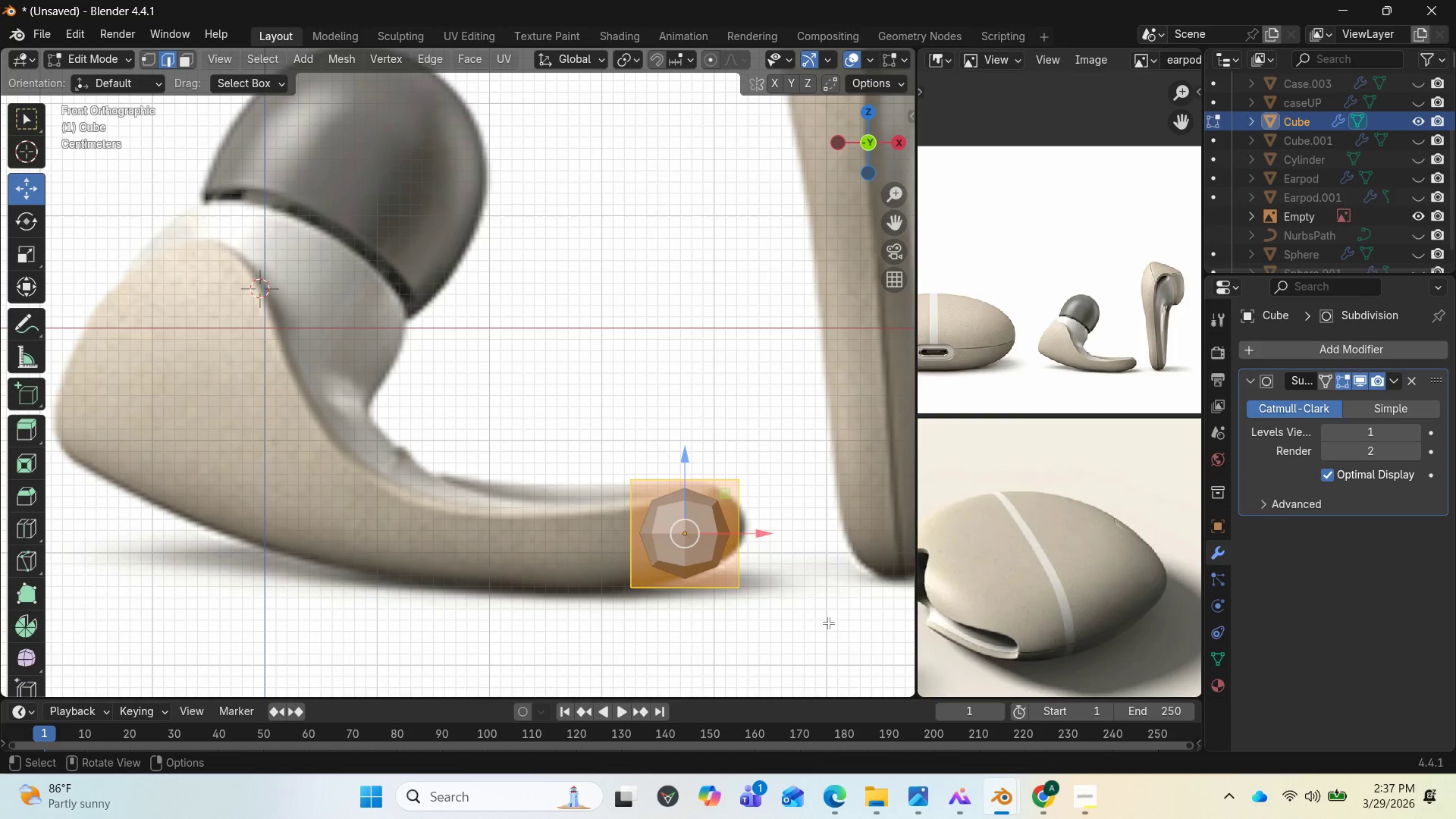 
key(Control+R)
 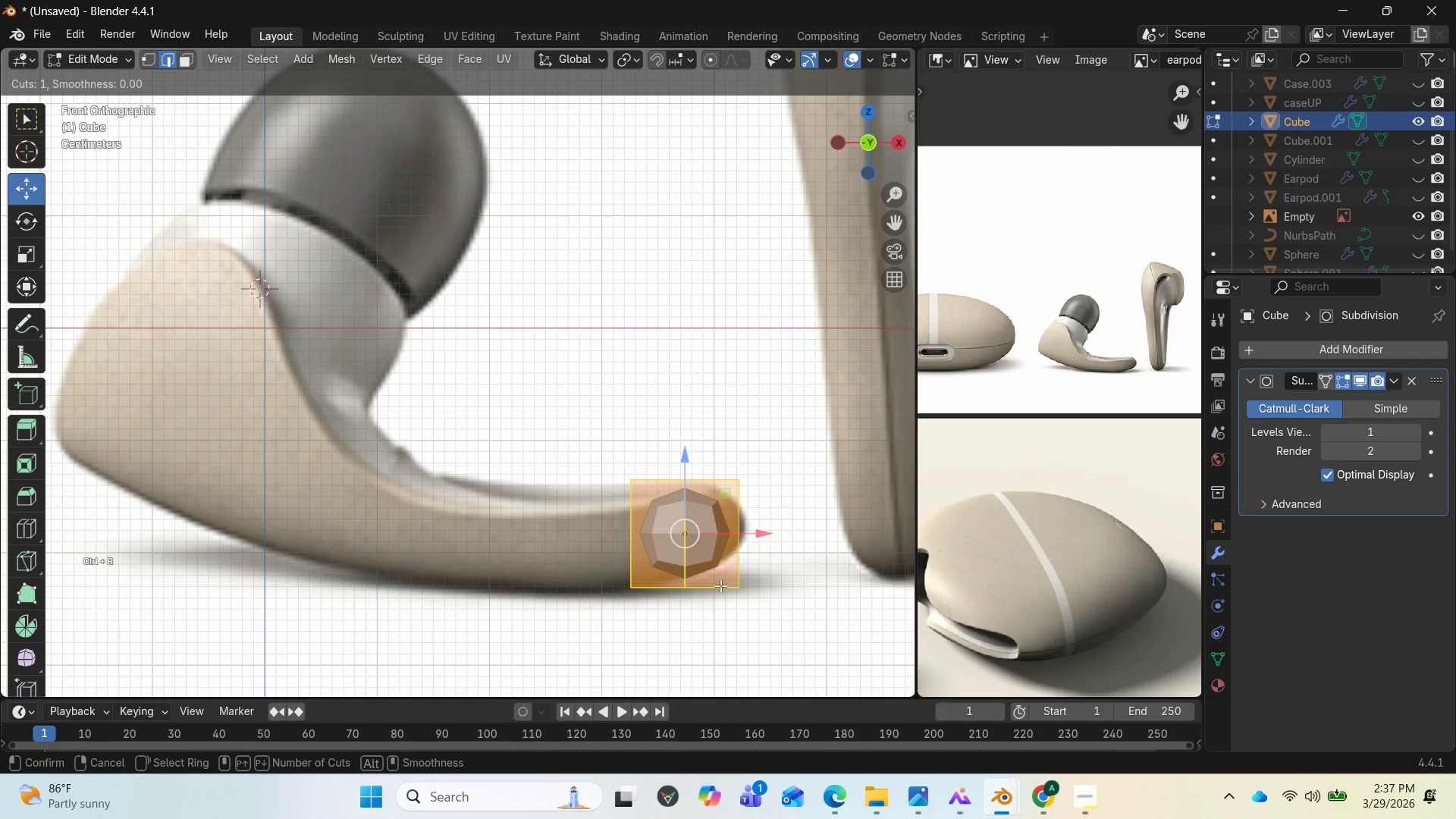 
left_click([720, 585])
 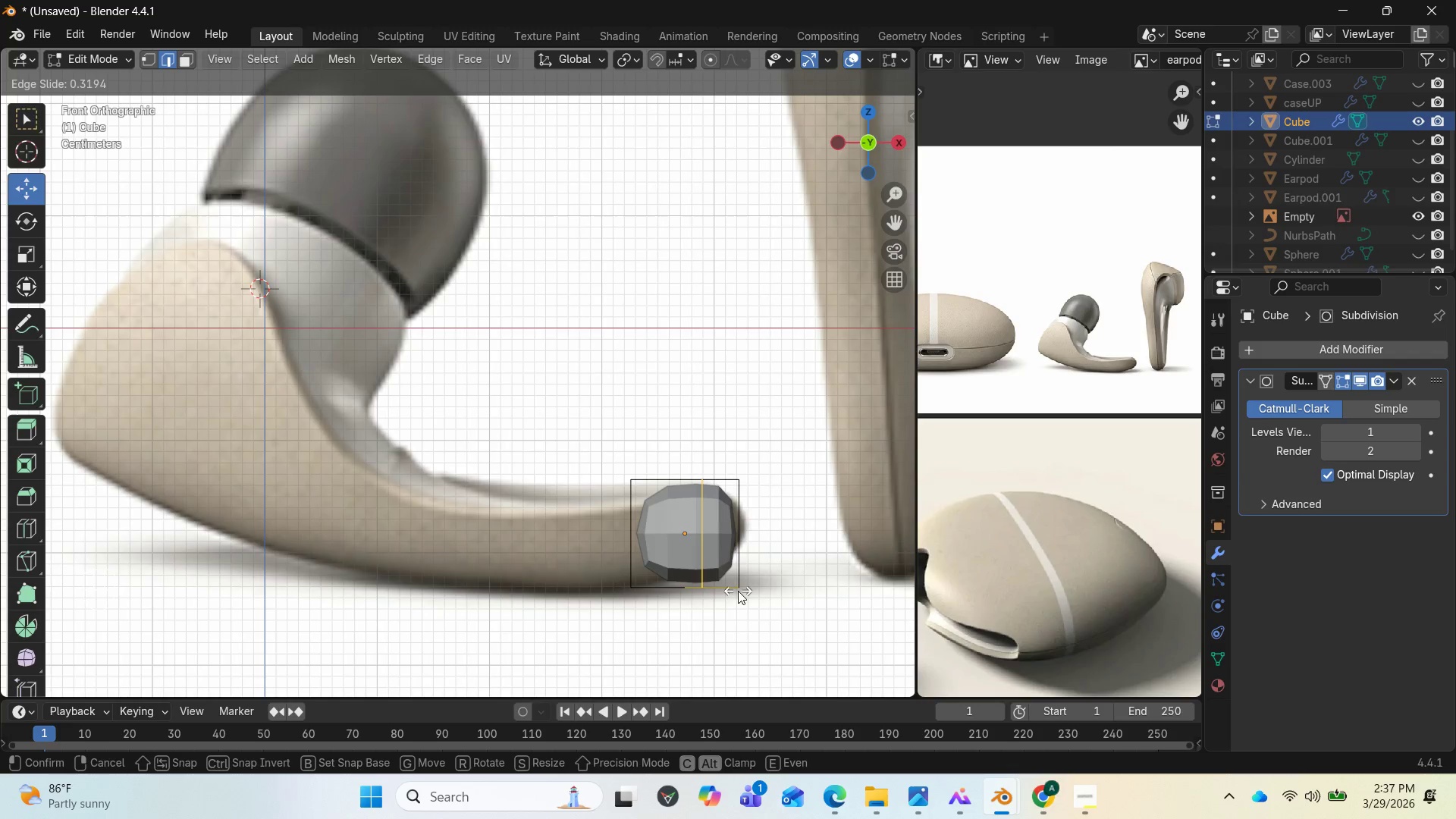 
left_click([723, 591])
 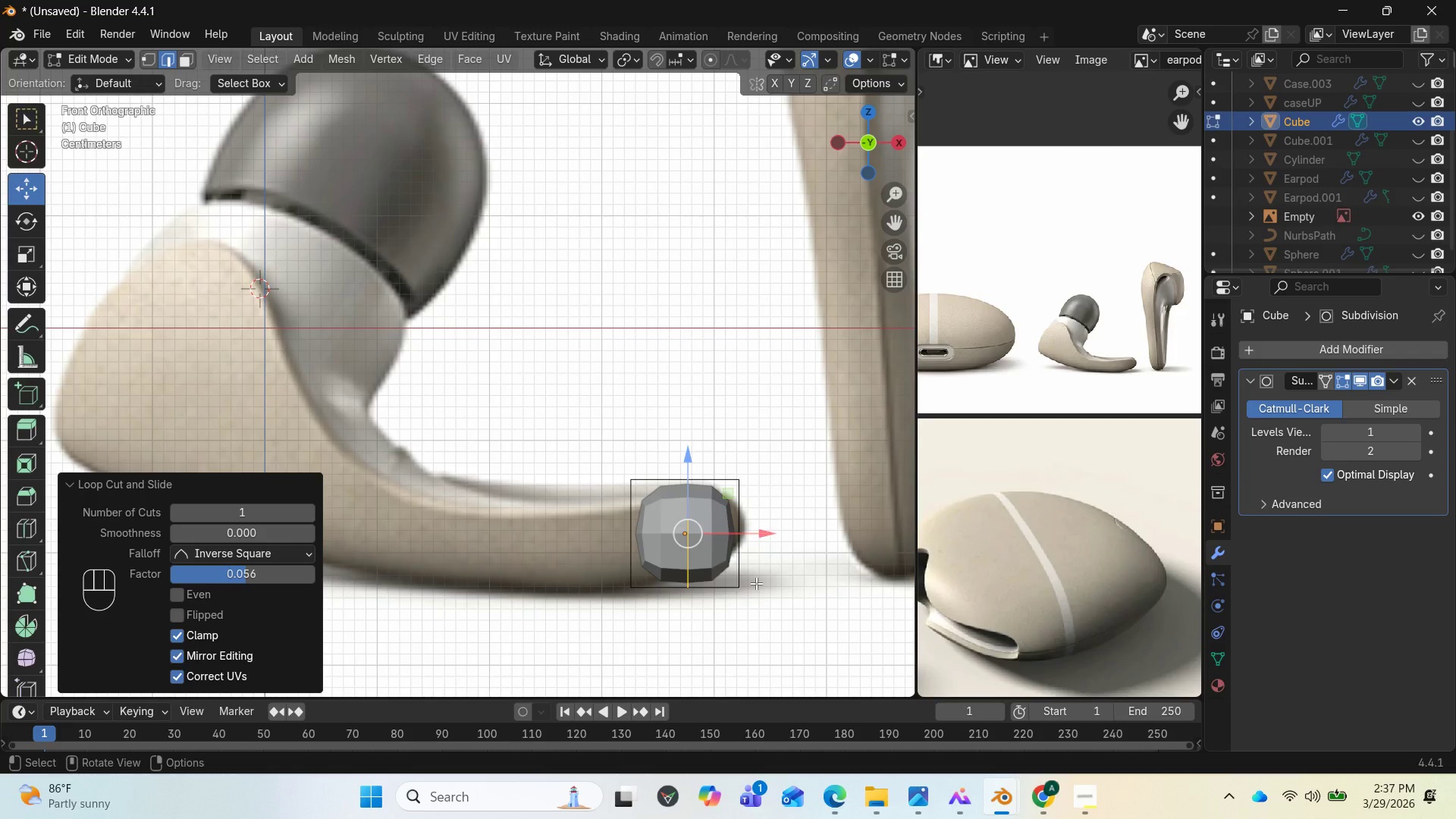 
key(End)
 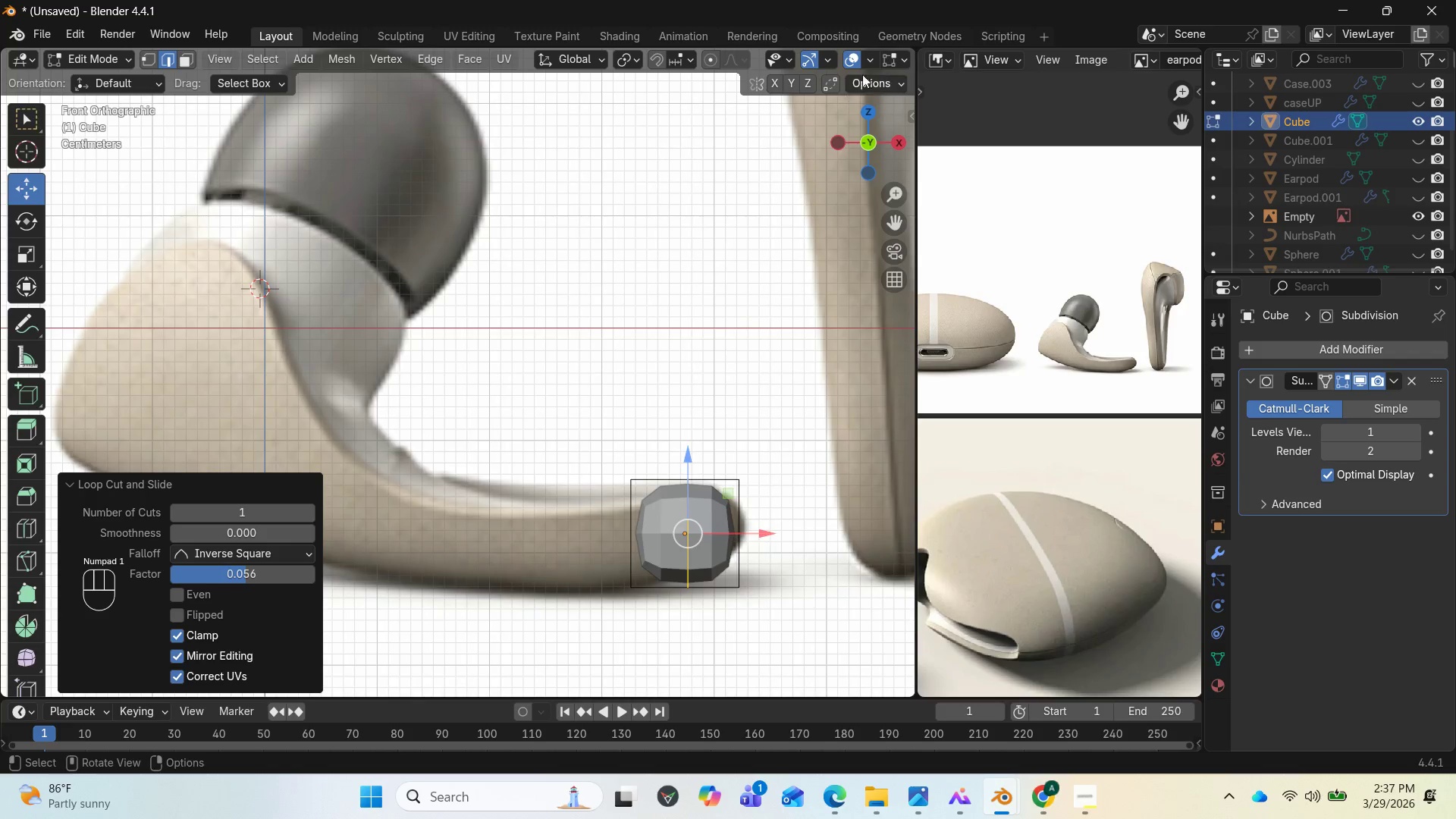 
scroll: coordinate [869, 67], scroll_direction: down, amount: 7.0
 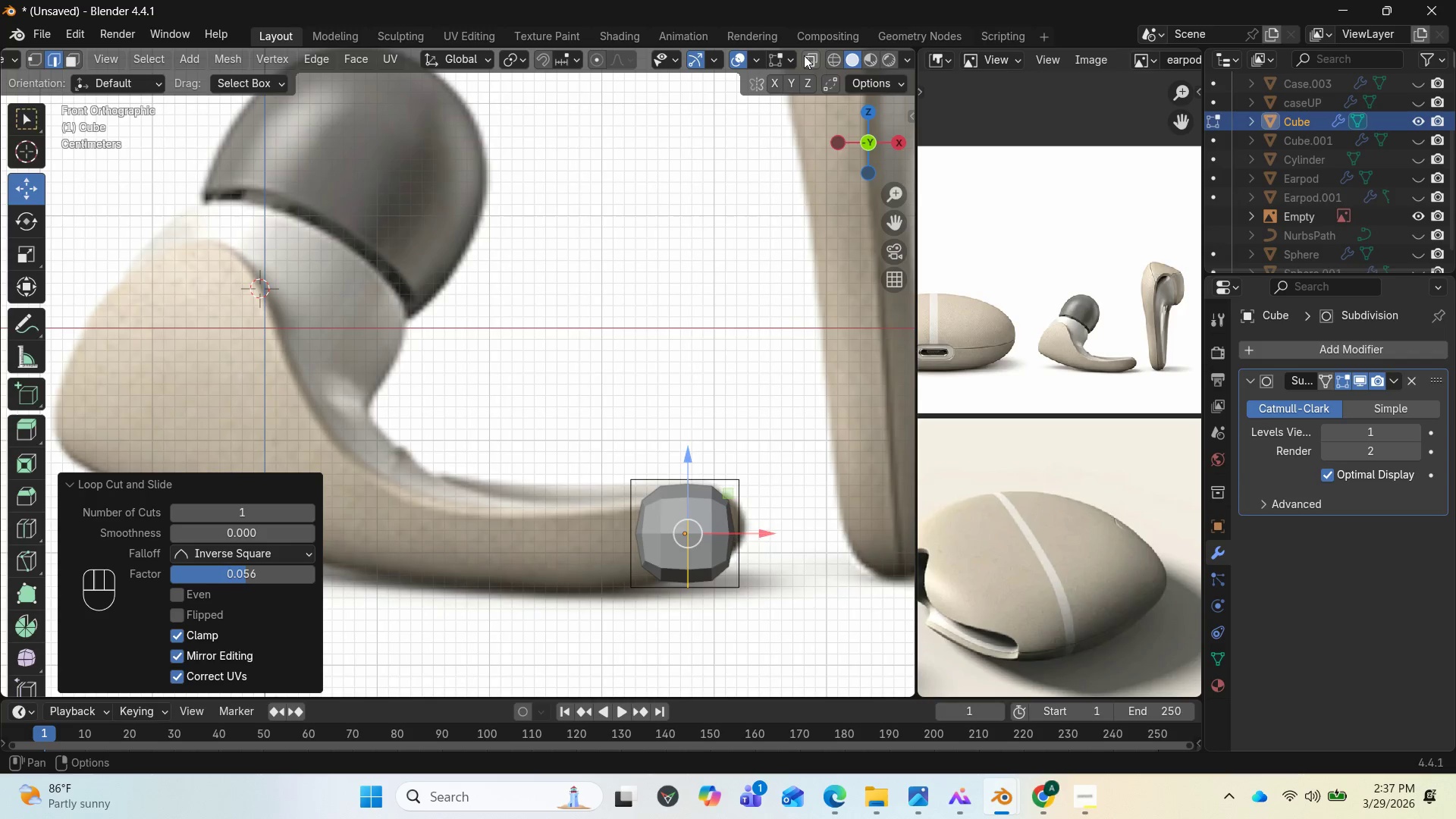 
left_click([804, 55])
 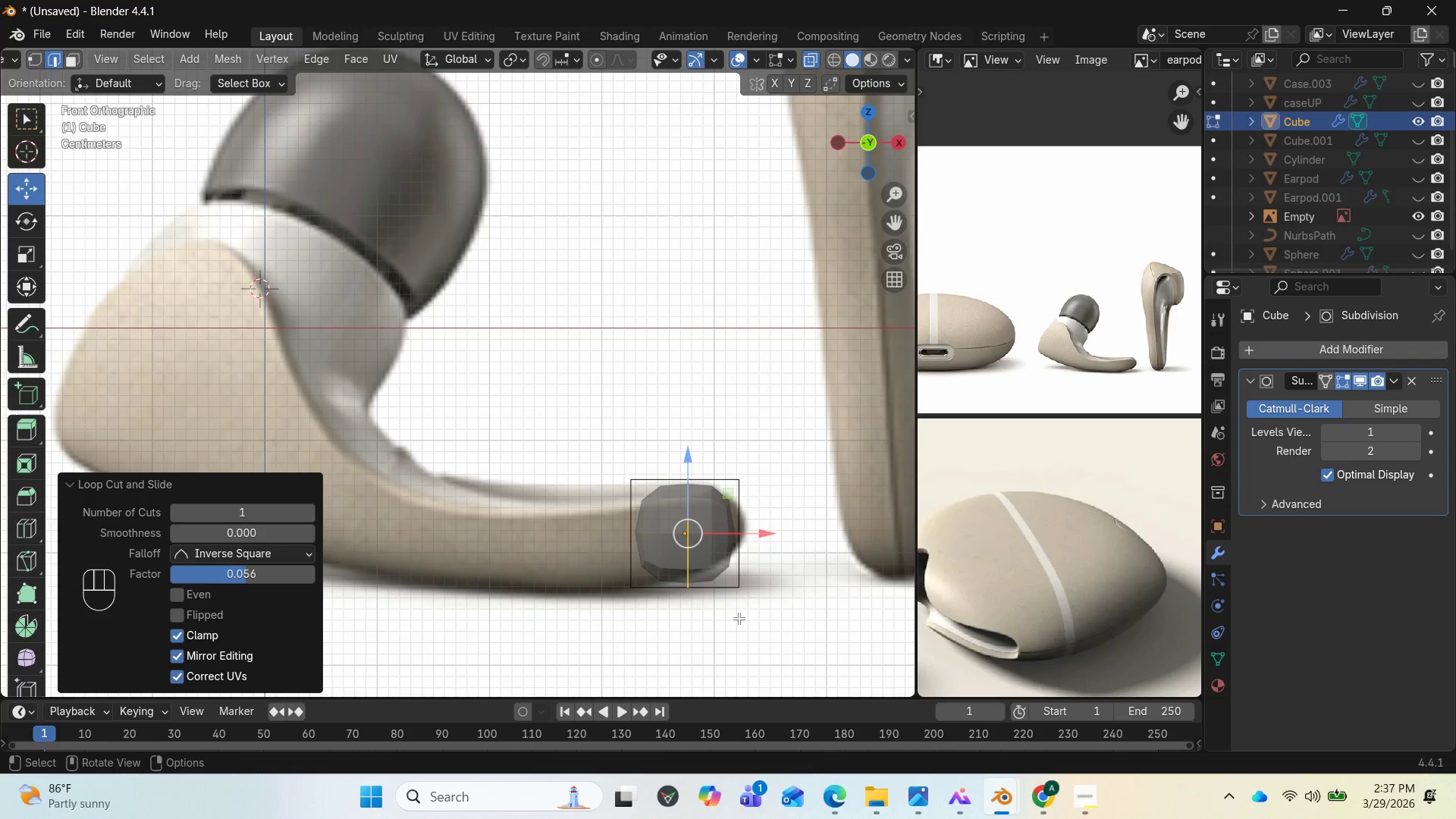 
left_click_drag(start_coordinate=[764, 626], to_coordinate=[727, 453])
 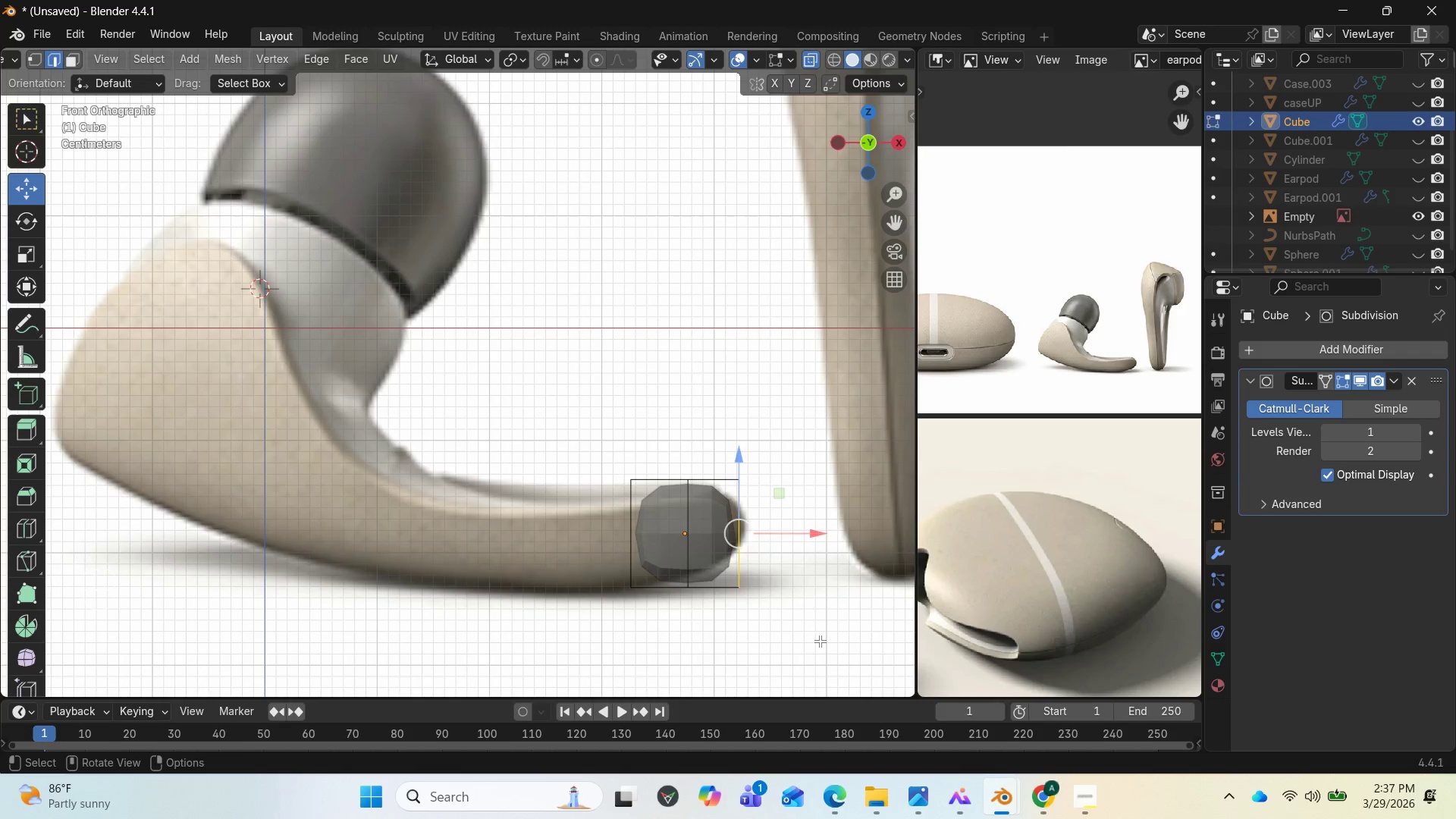 
wait(5.28)
 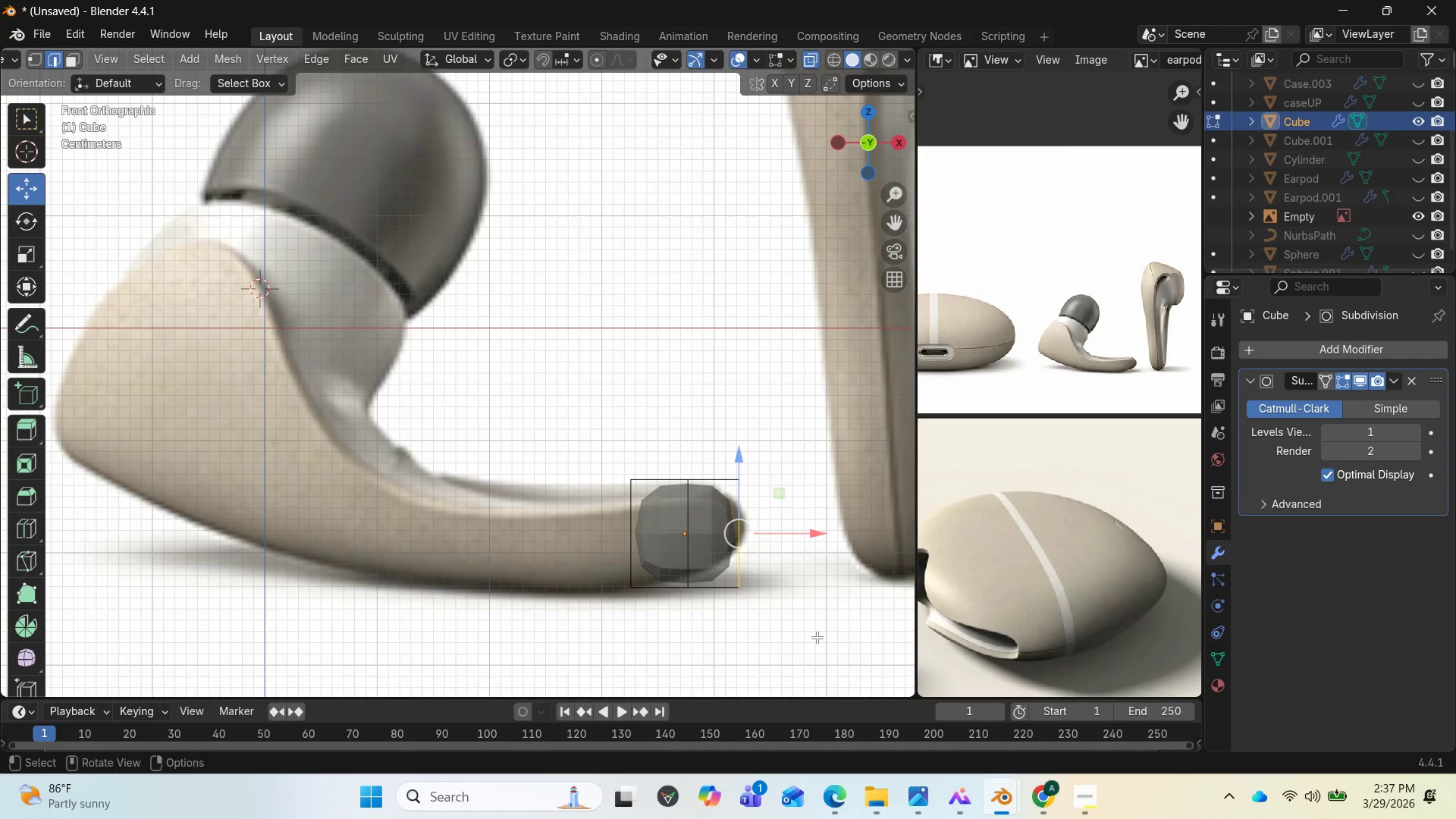 
type(sz)
 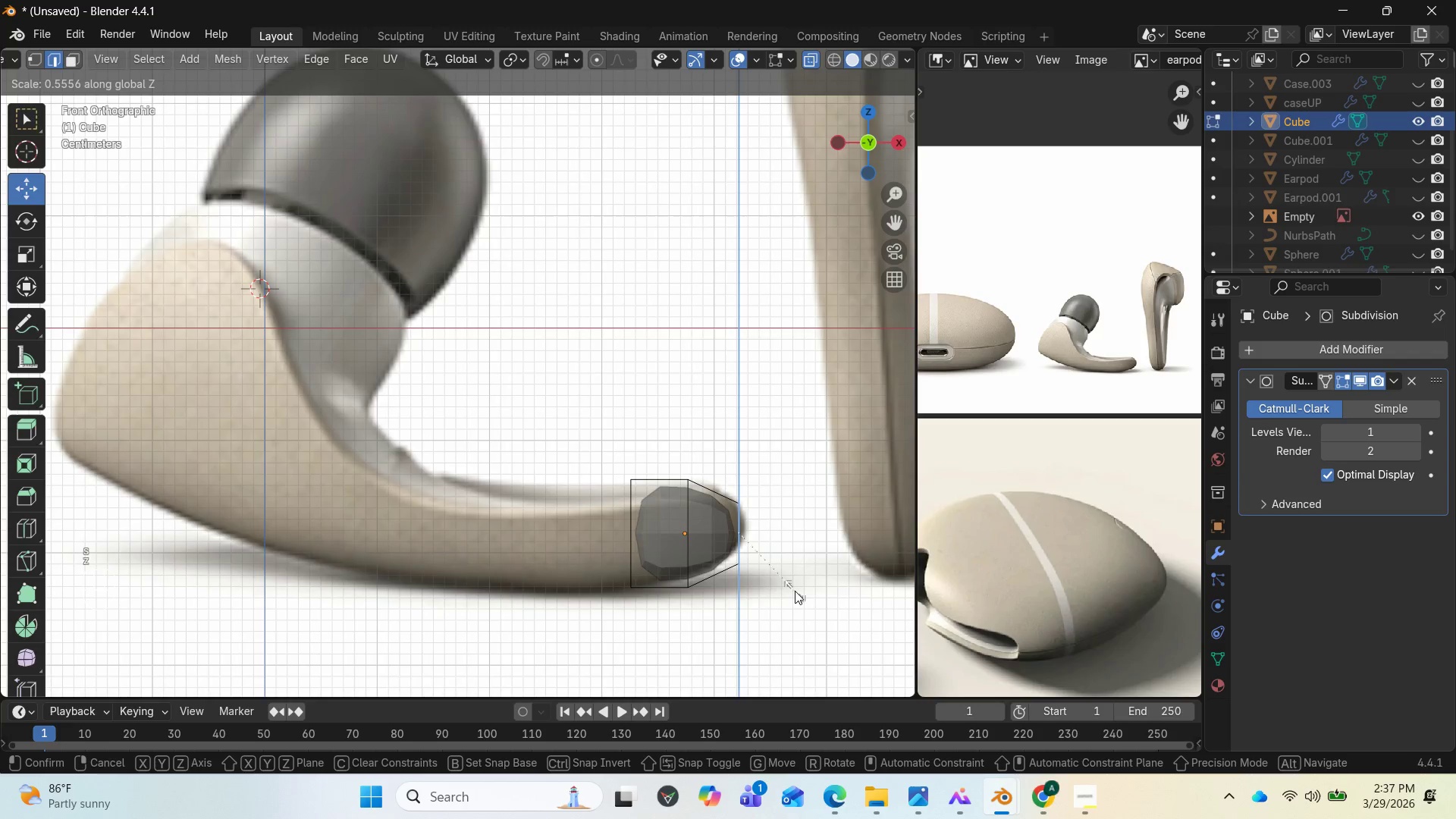 
left_click([795, 591])
 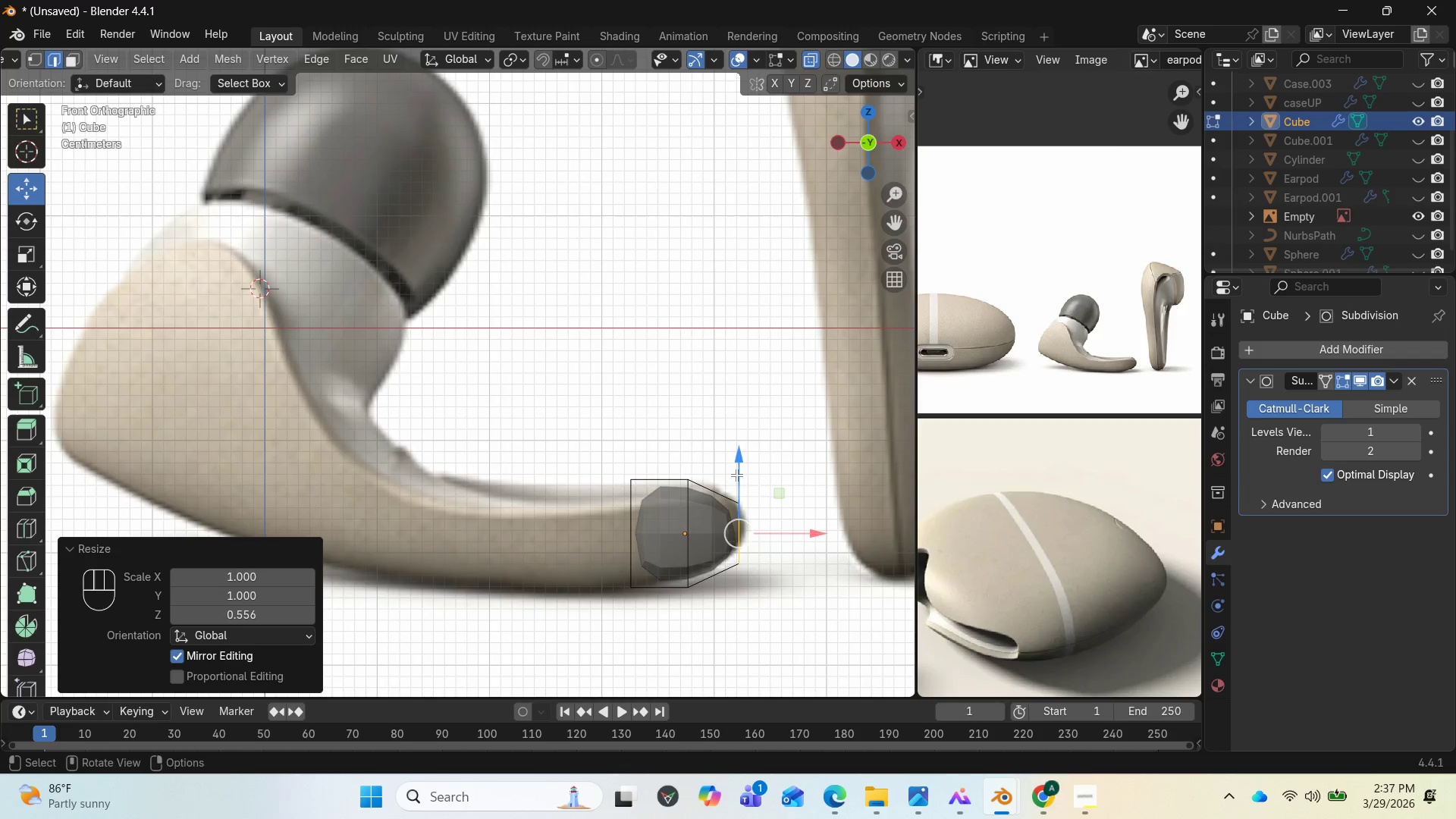 
left_click_drag(start_coordinate=[736, 475], to_coordinate=[749, 458])
 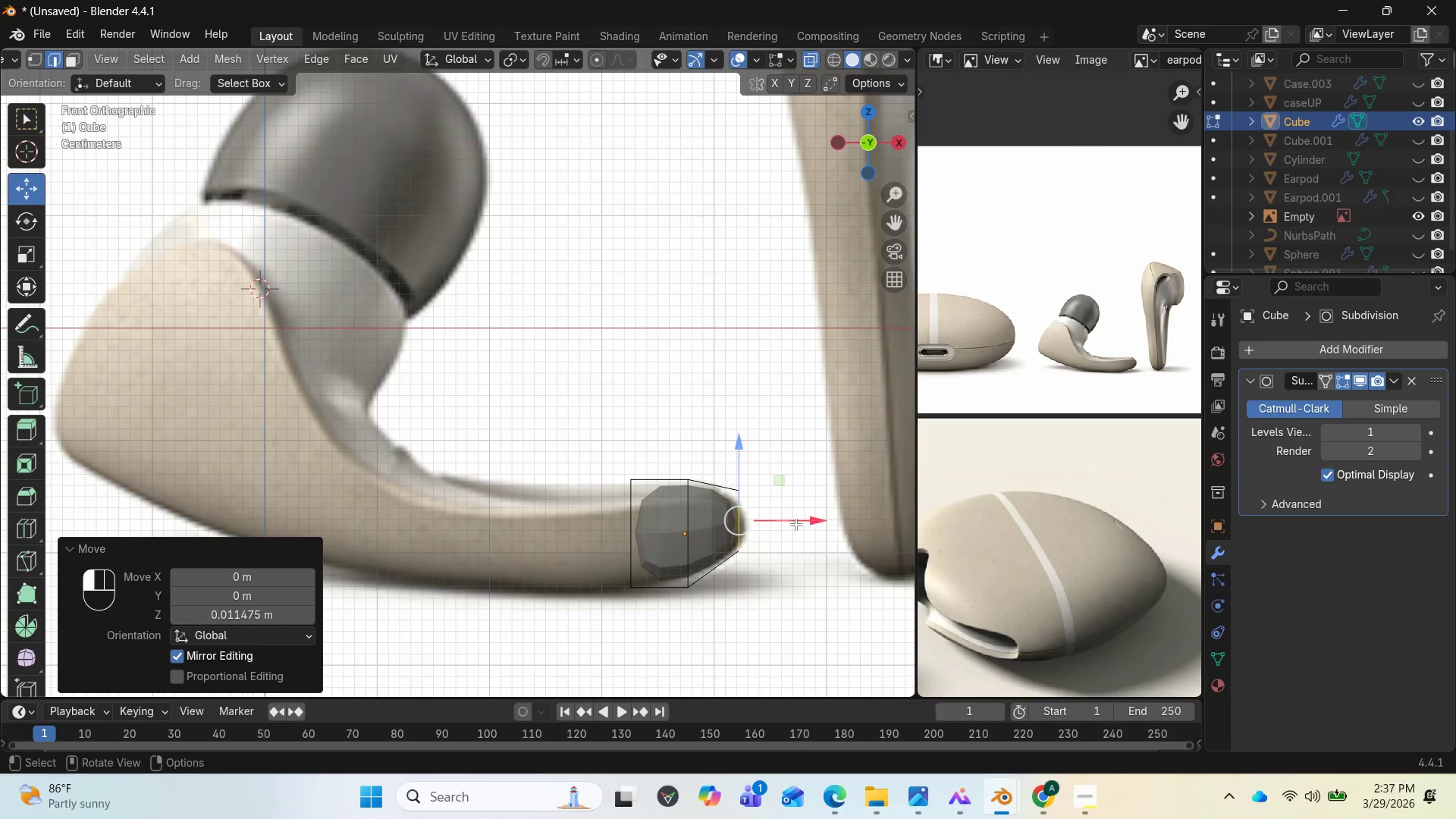 
left_click_drag(start_coordinate=[795, 524], to_coordinate=[810, 521])
 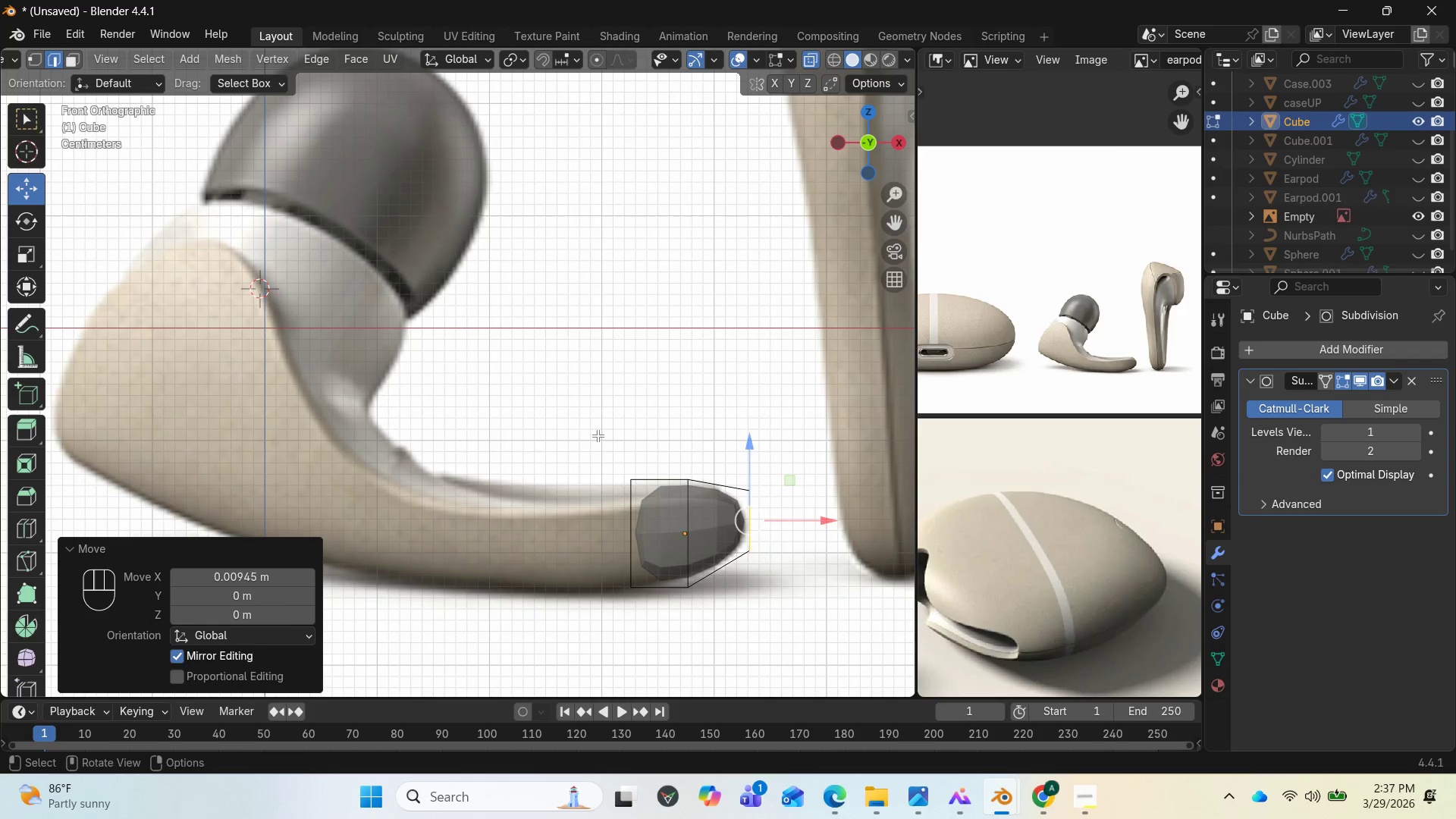 
wait(7.58)
 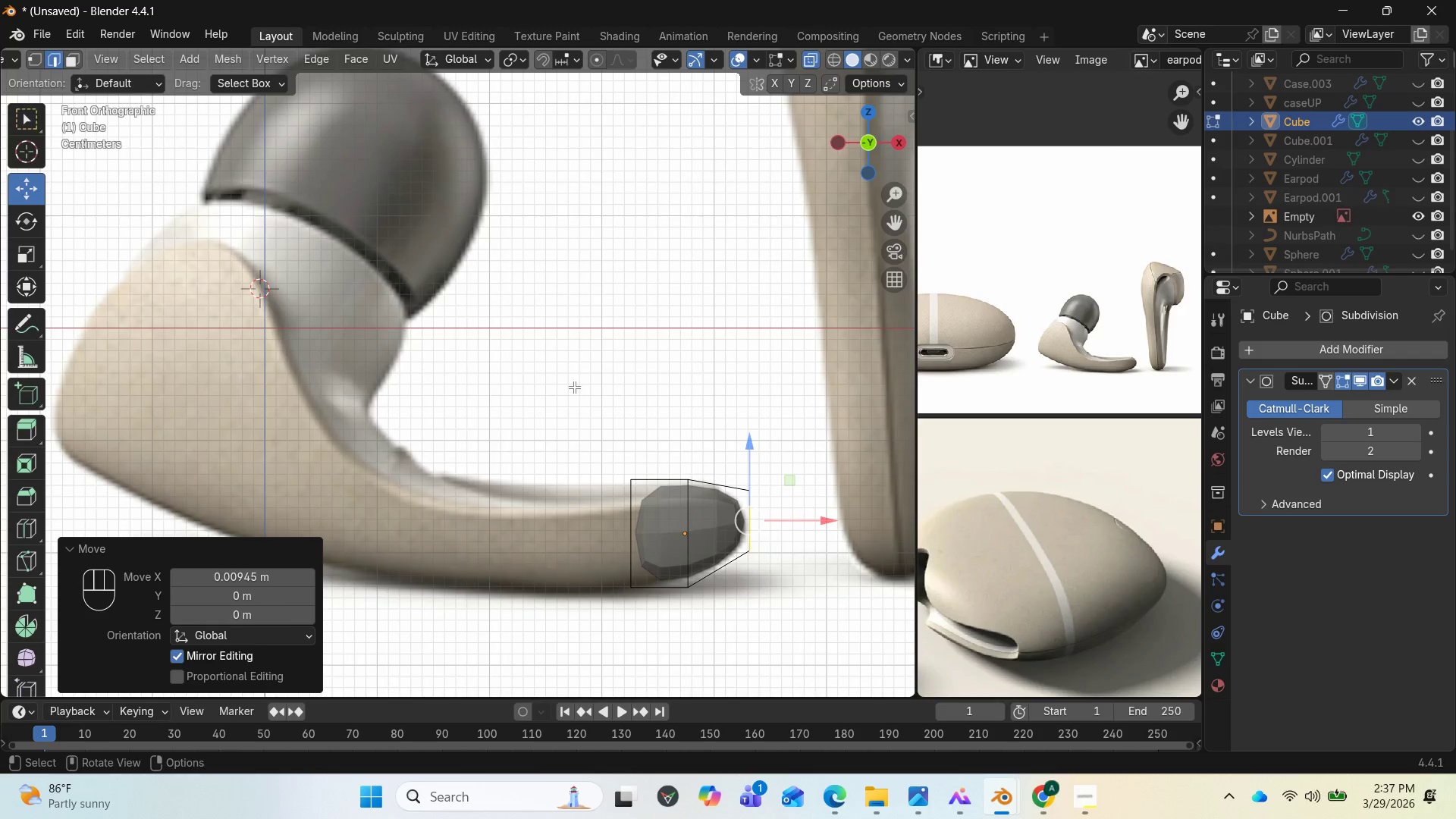 
left_click_drag(start_coordinate=[591, 444], to_coordinate=[722, 504])
 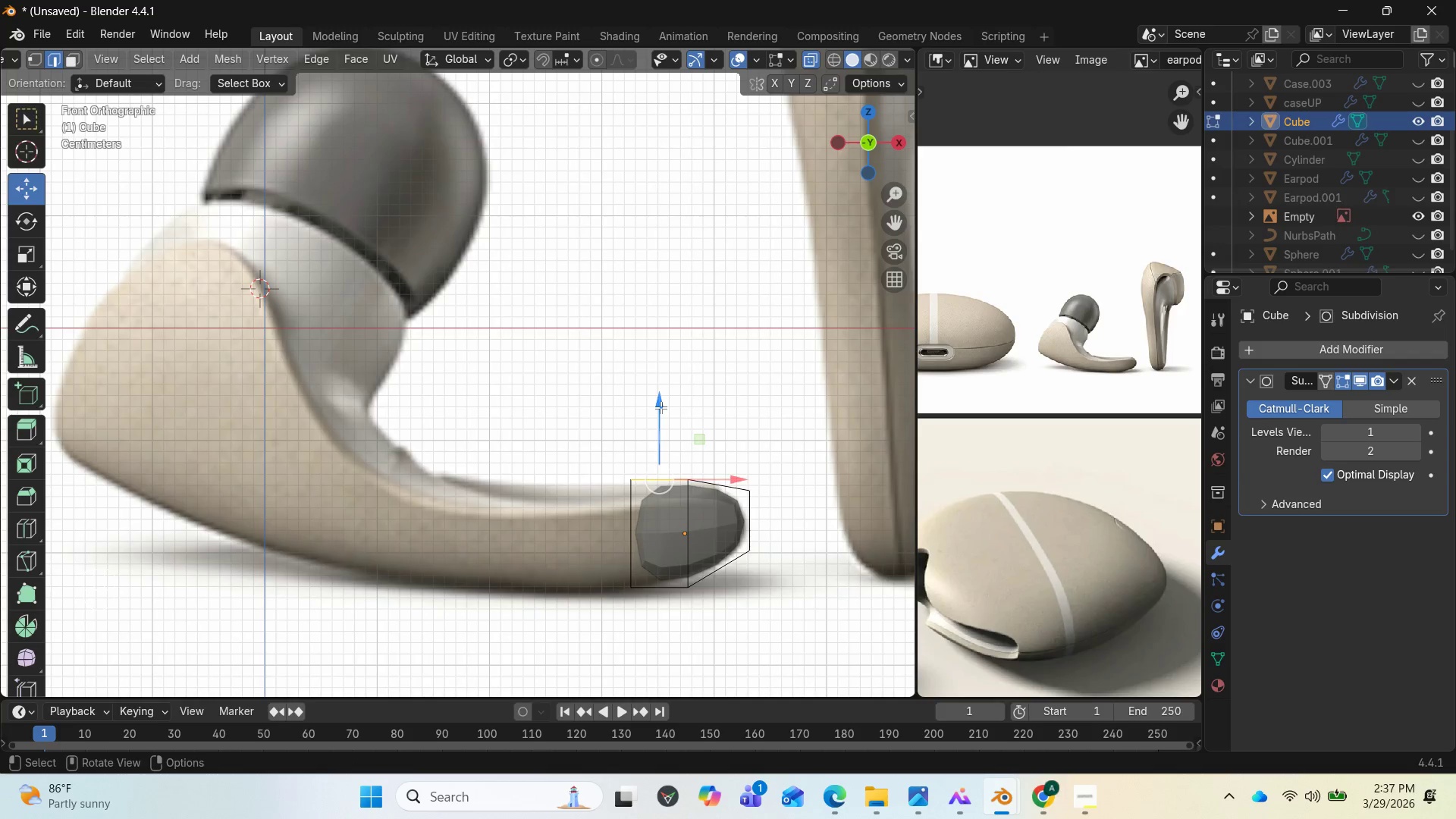 
left_click_drag(start_coordinate=[661, 407], to_coordinate=[658, 422])
 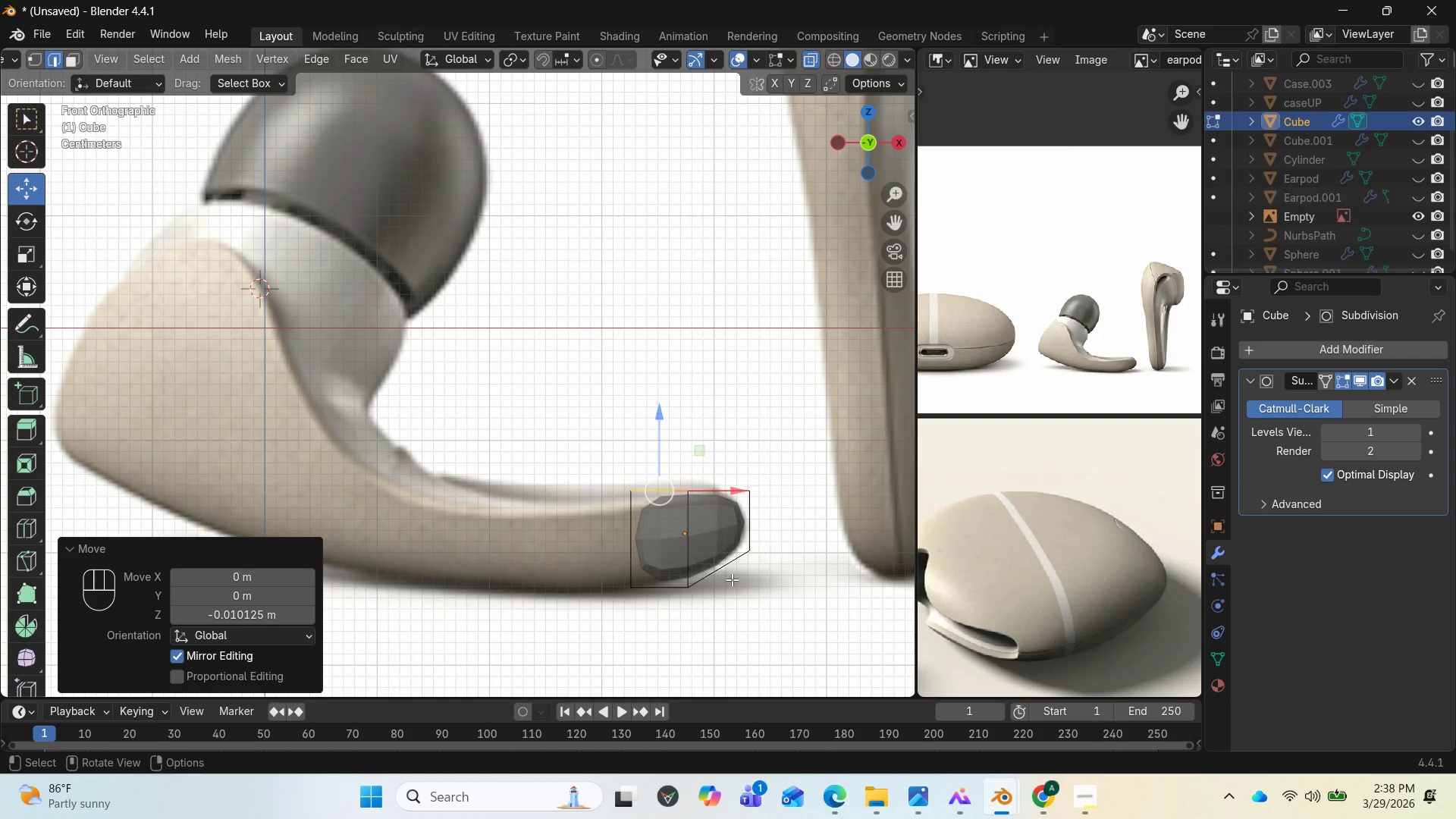 
key(Control+R)
 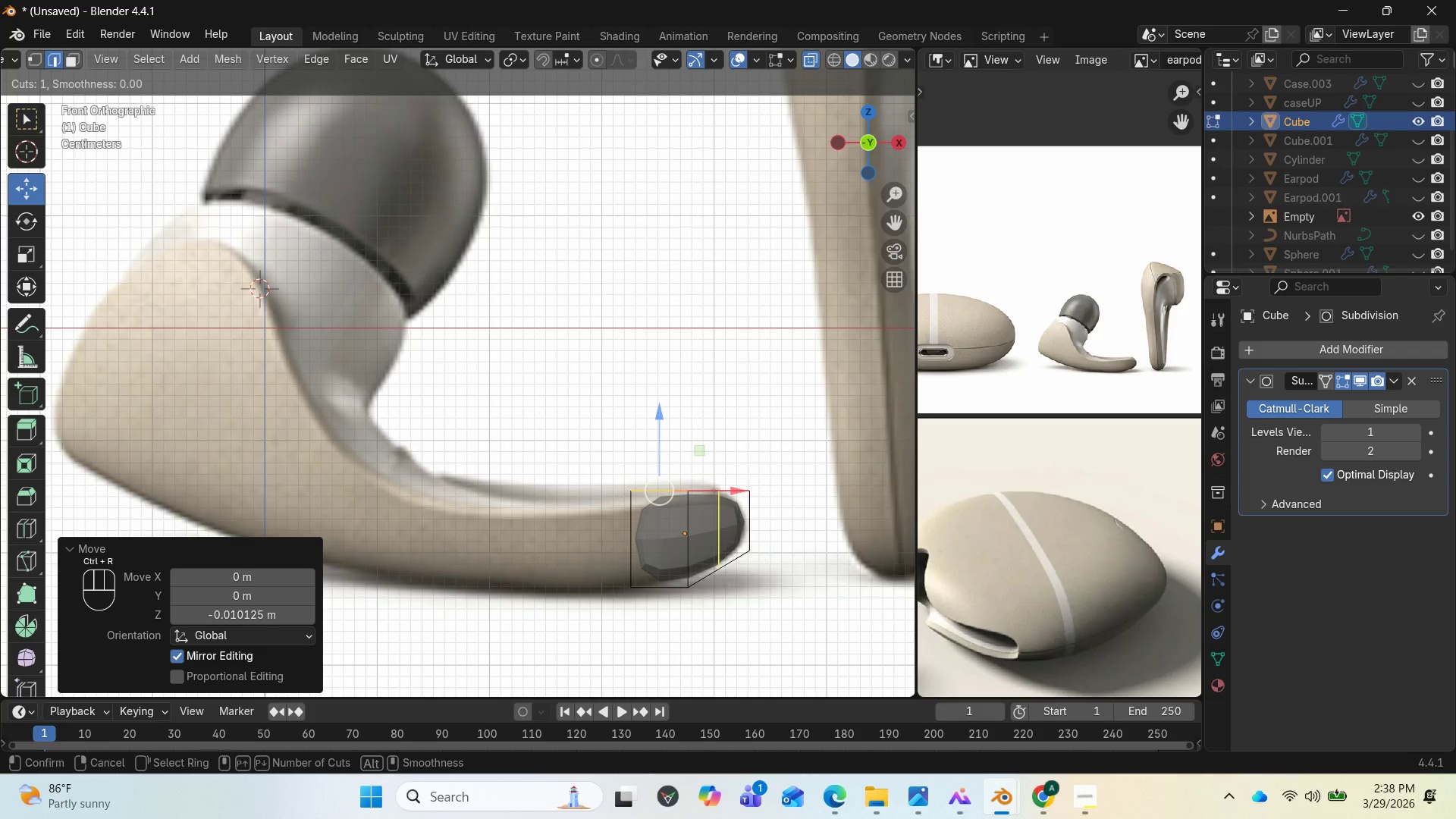 
left_click([726, 583])
 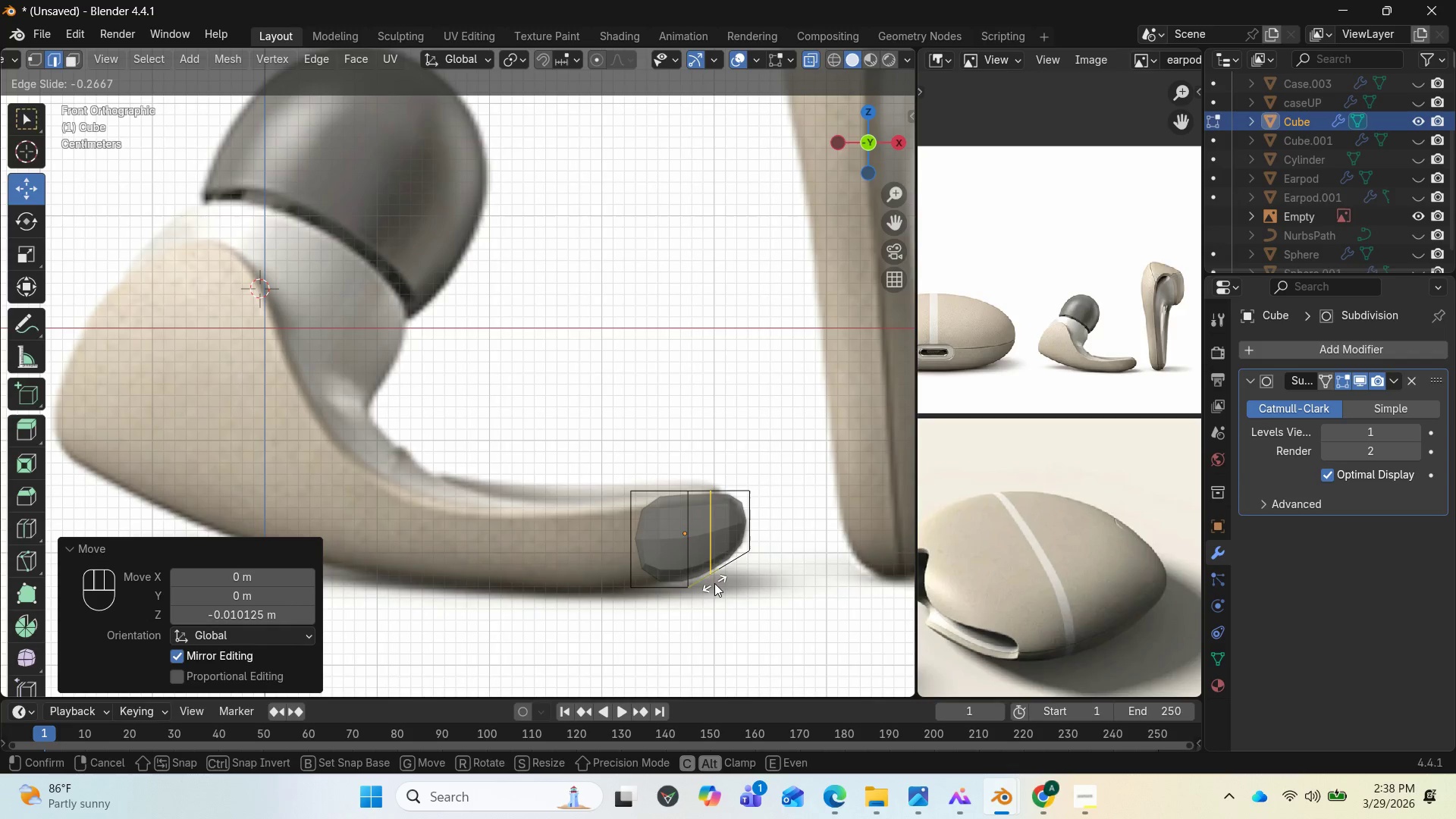 
left_click([714, 583])
 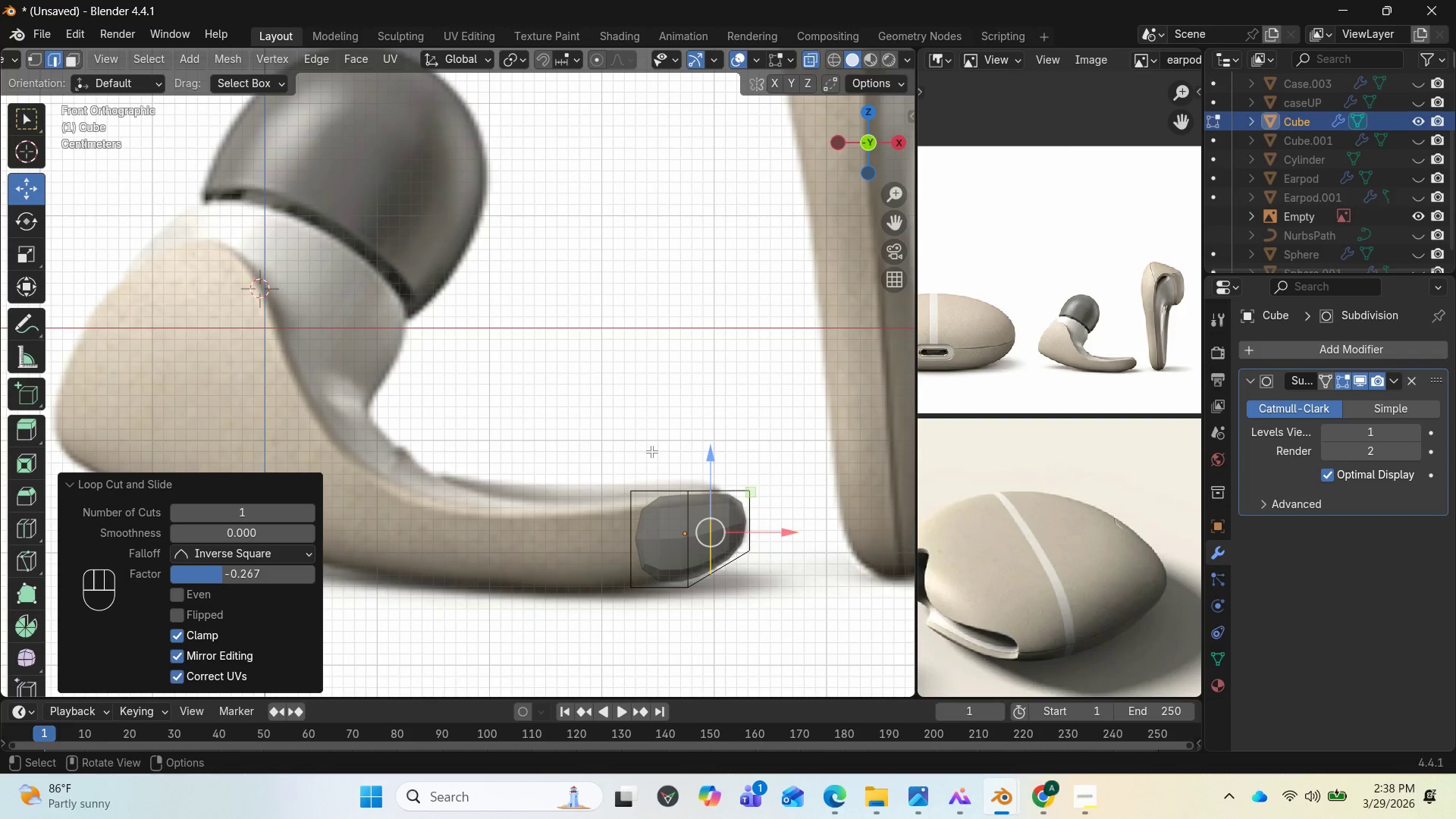 
left_click_drag(start_coordinate=[653, 450], to_coordinate=[698, 507])
 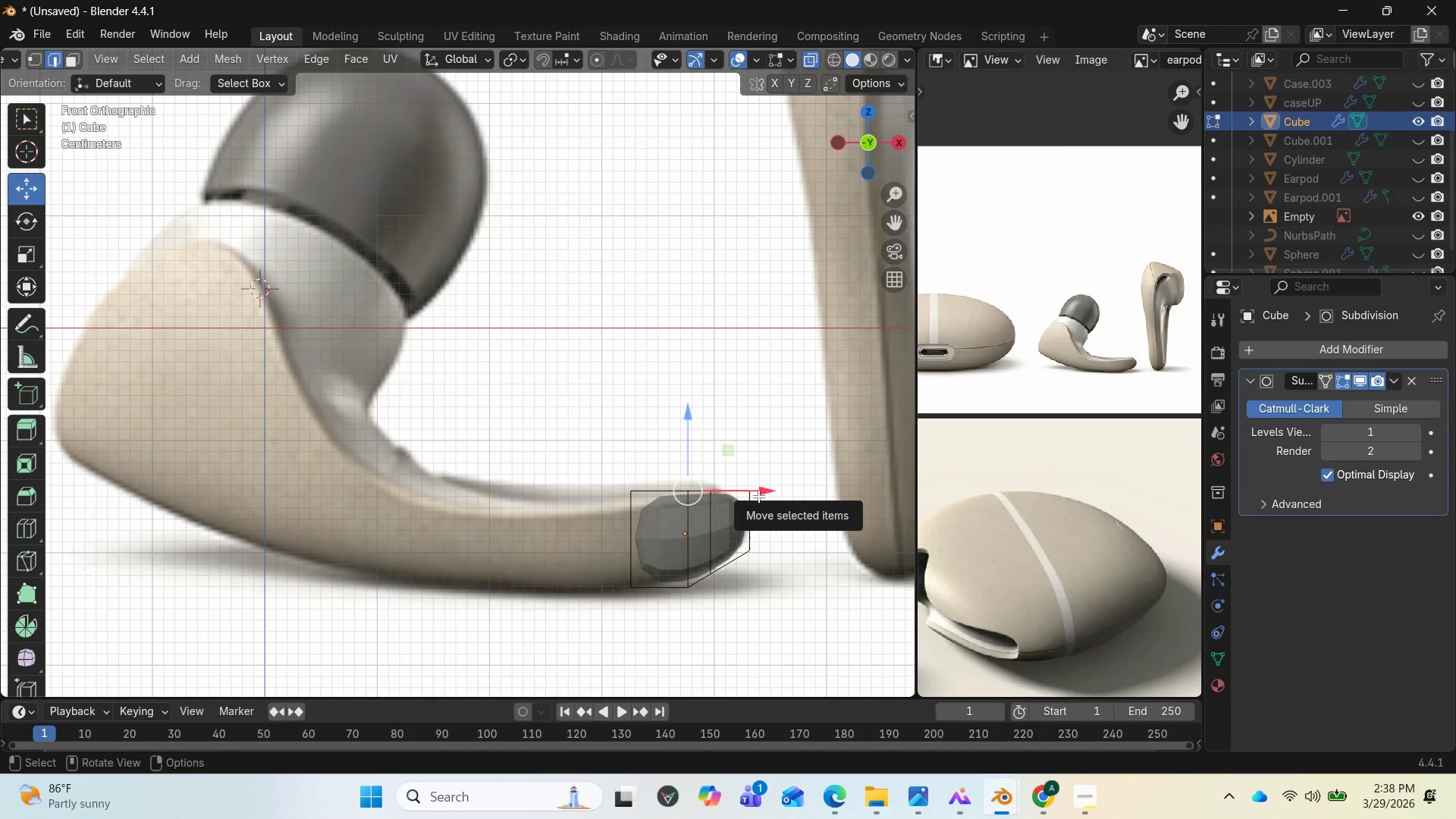 
type(gg)
 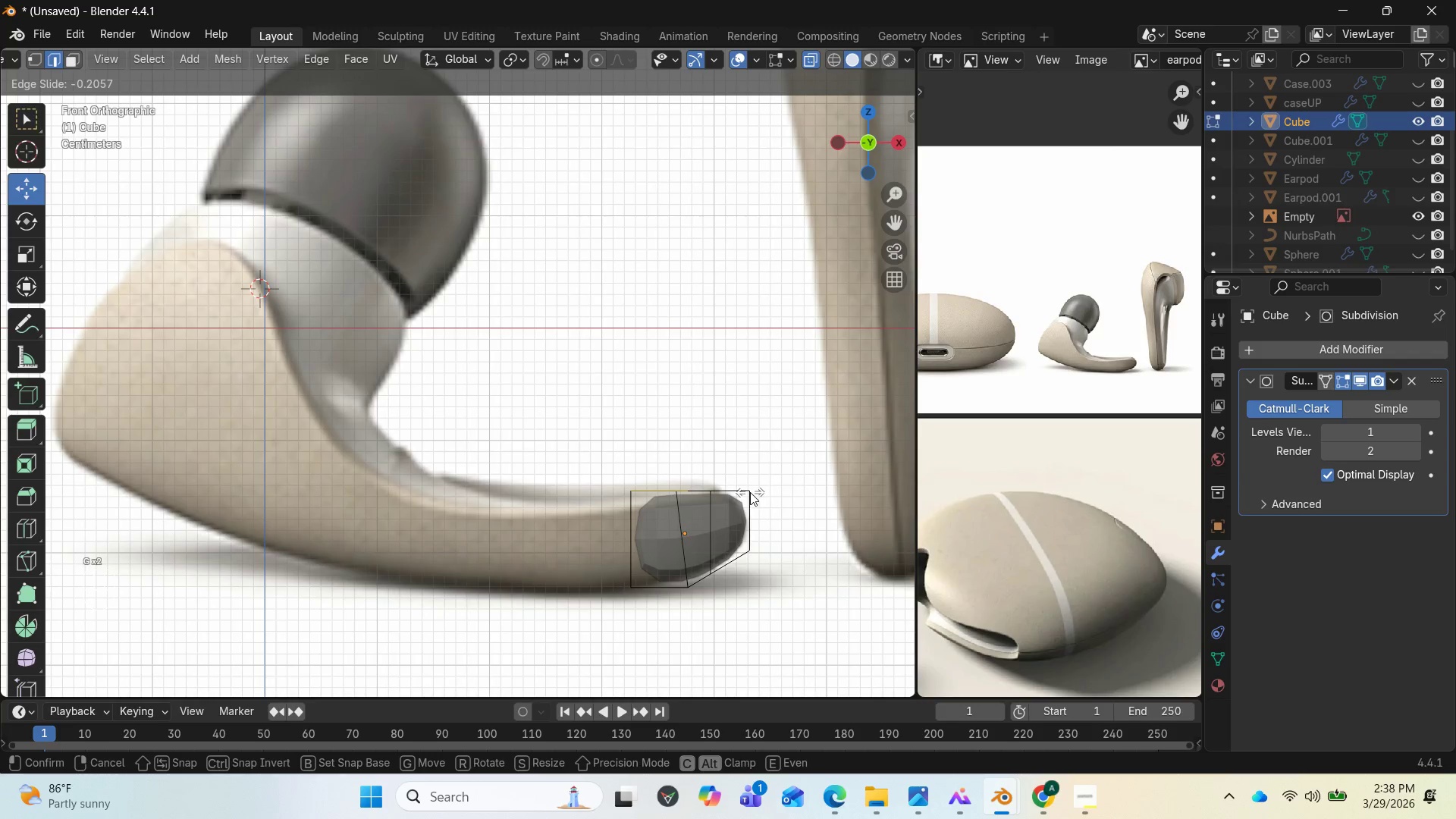 
left_click([750, 492])
 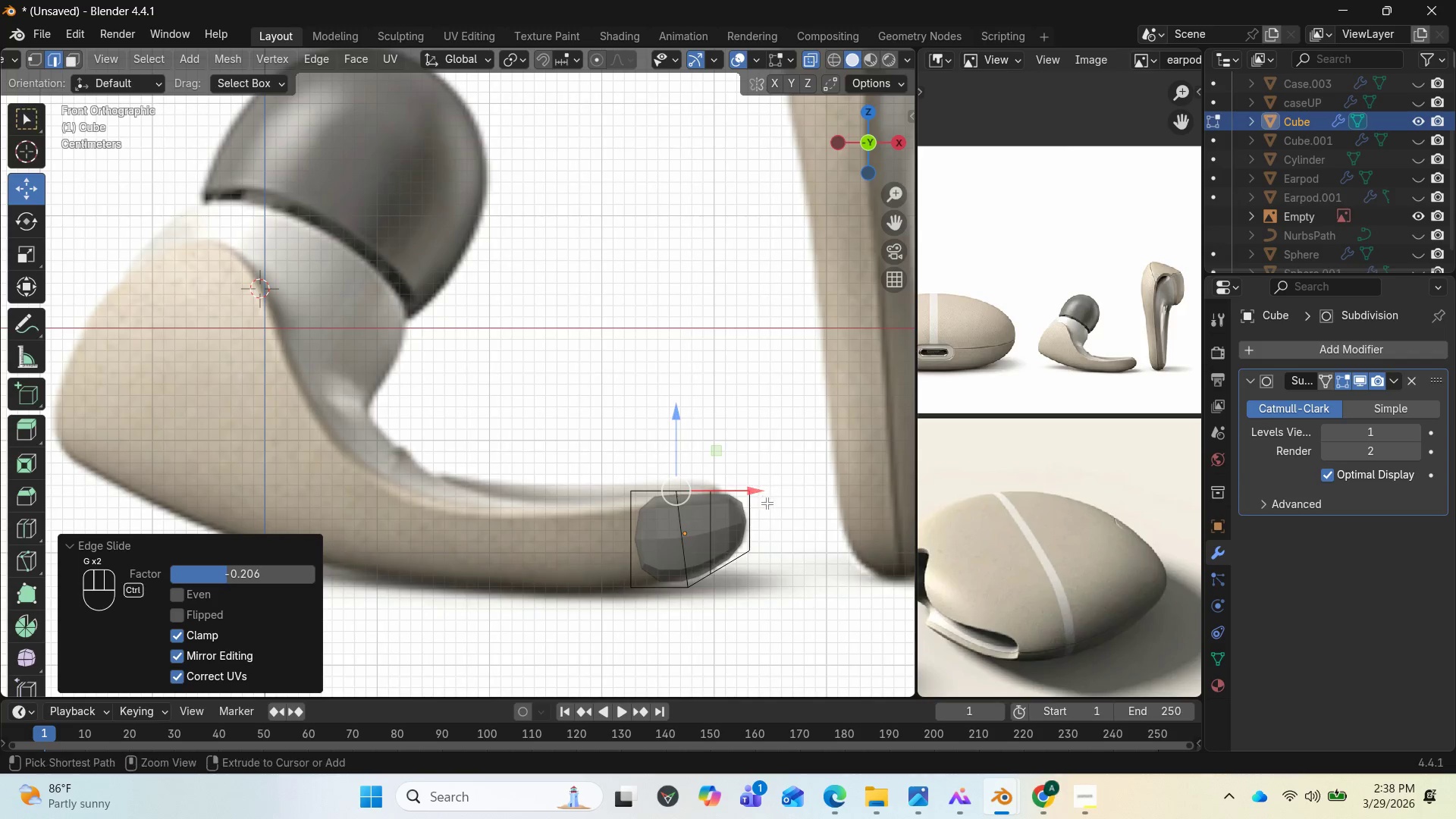 
key(Control+Z)
 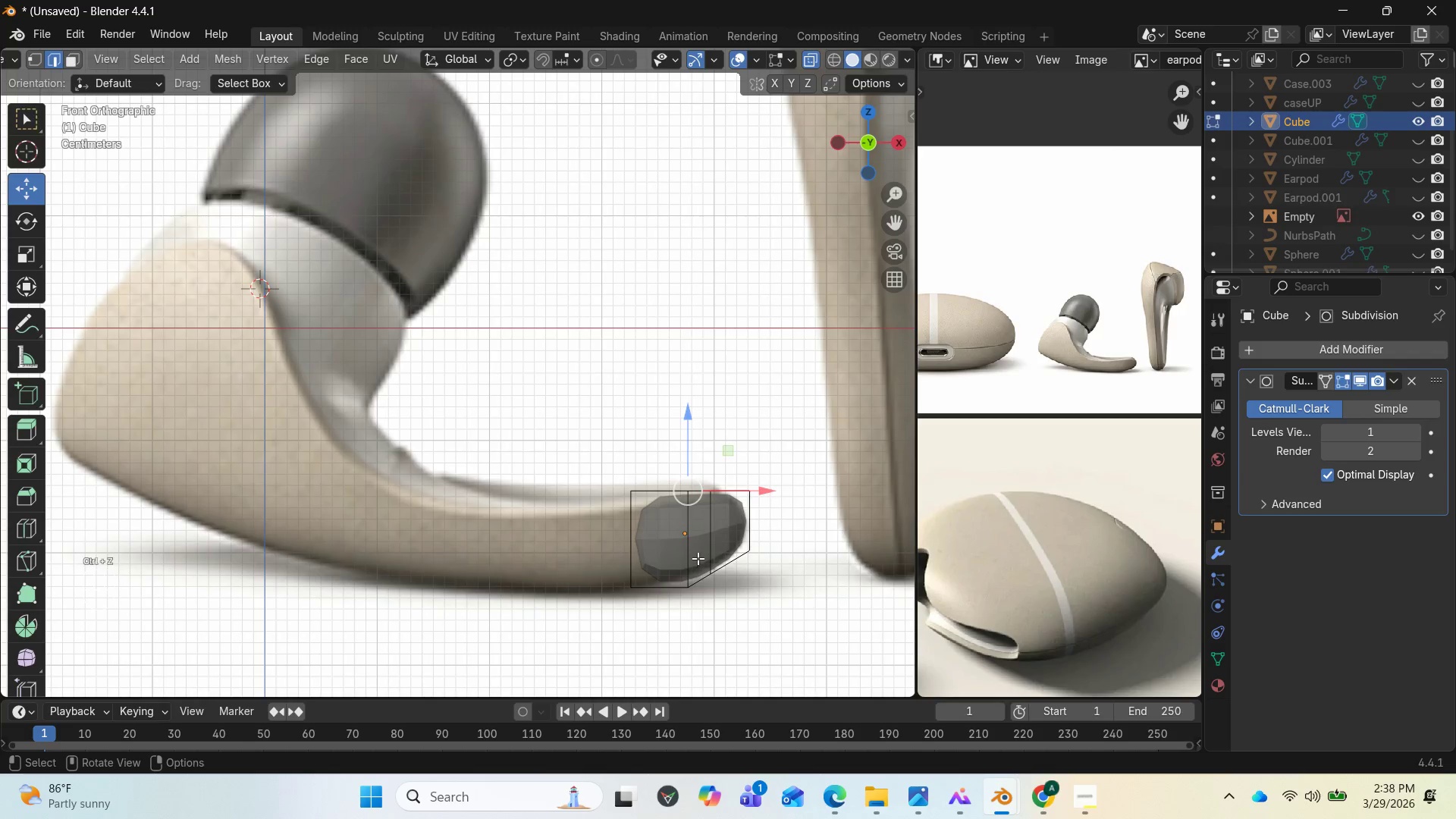 
hold_key(key=AltLeft, duration=0.86)
left_click([698, 558])
 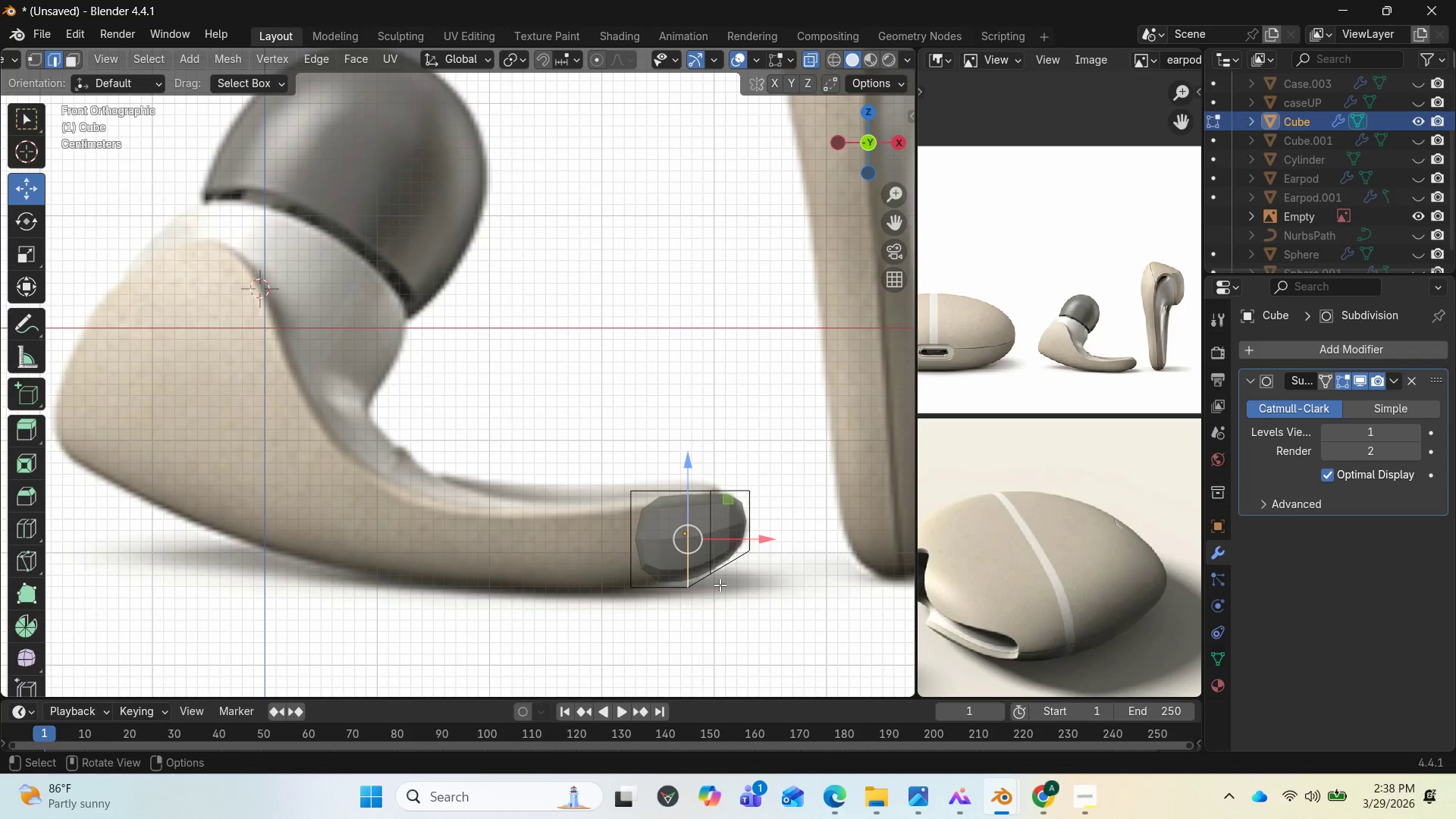 
type(gg)
 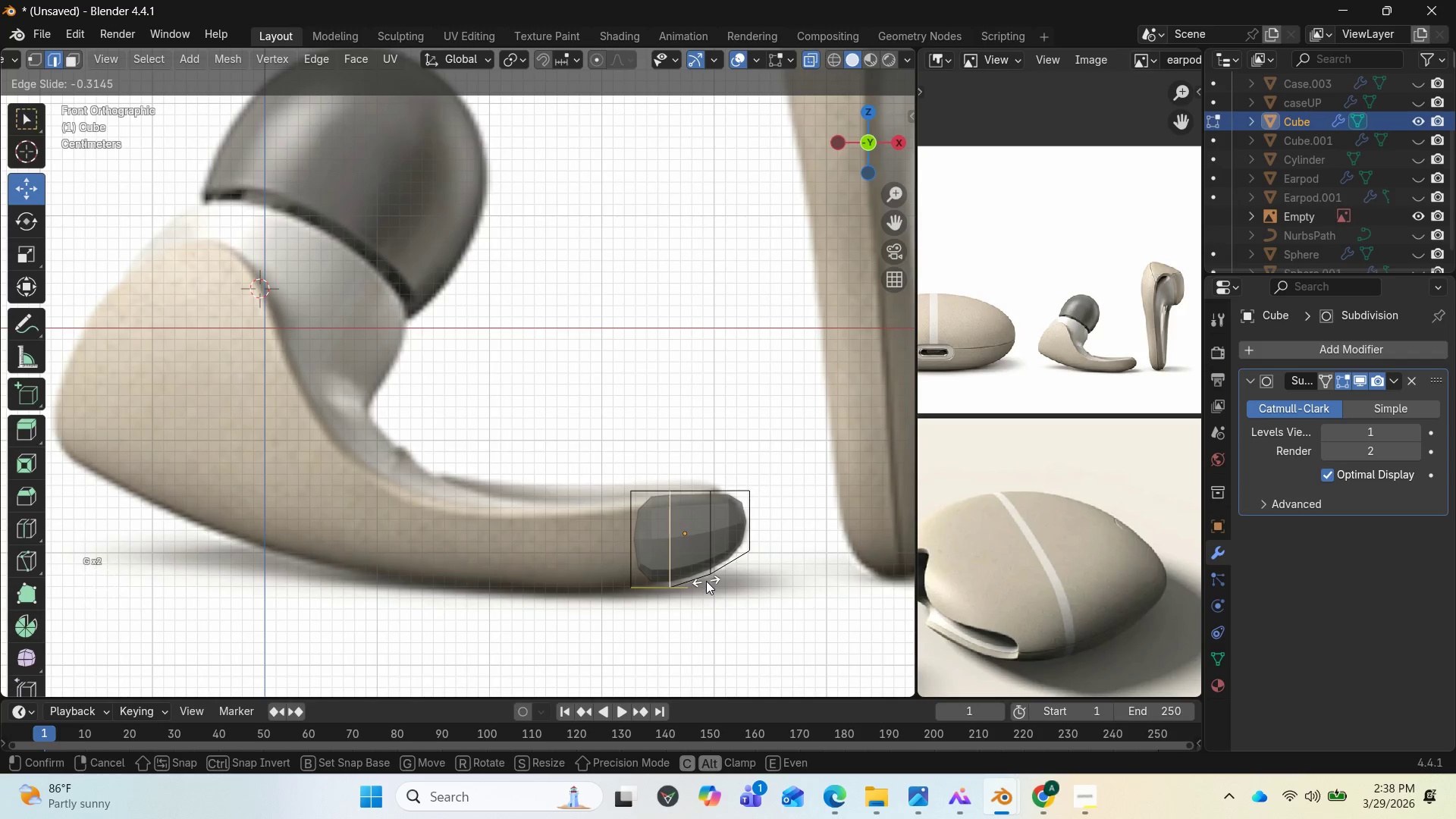 
left_click([706, 581])
 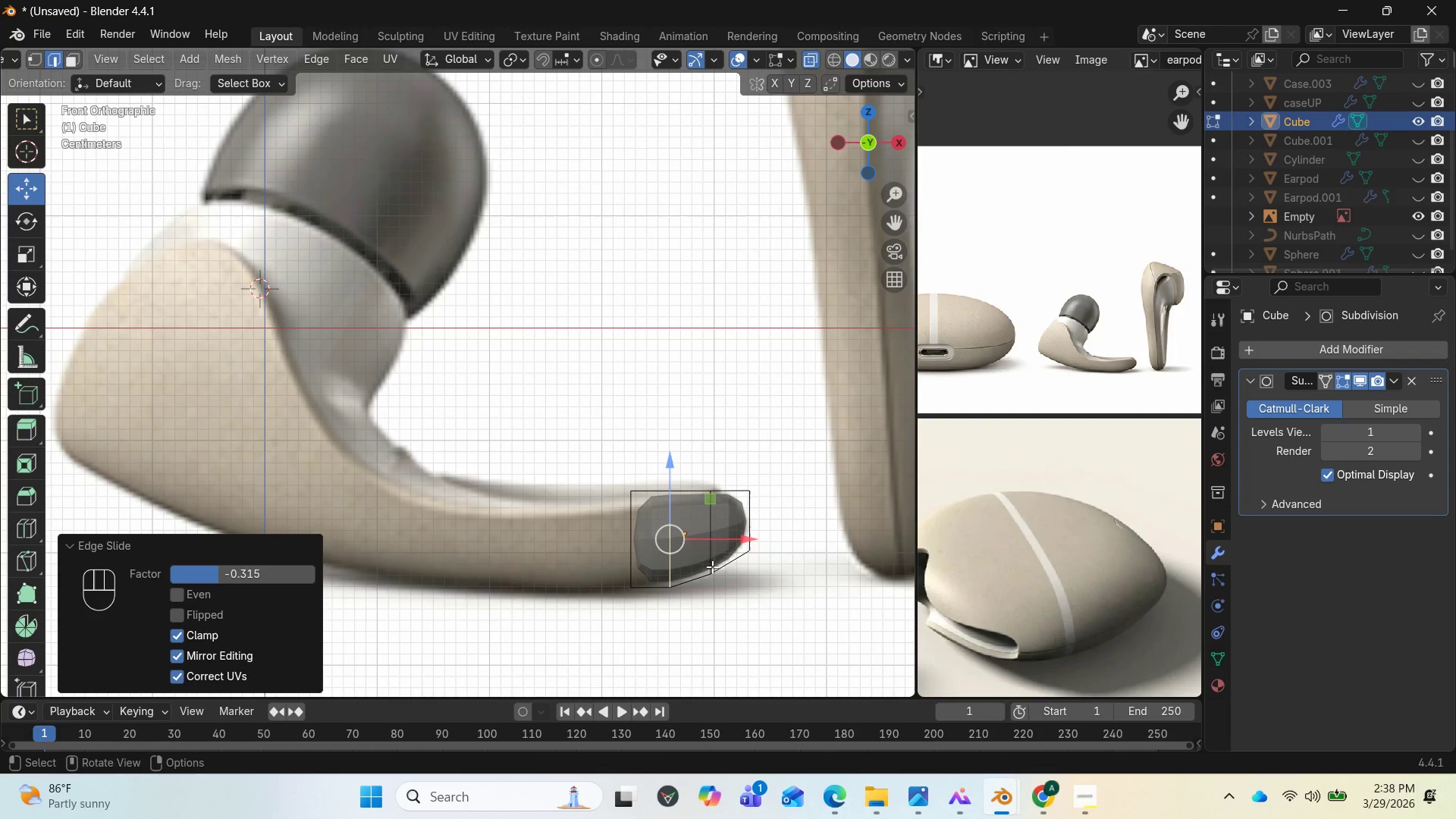 
hold_key(key=AltLeft, duration=0.67)
left_click([712, 566])
 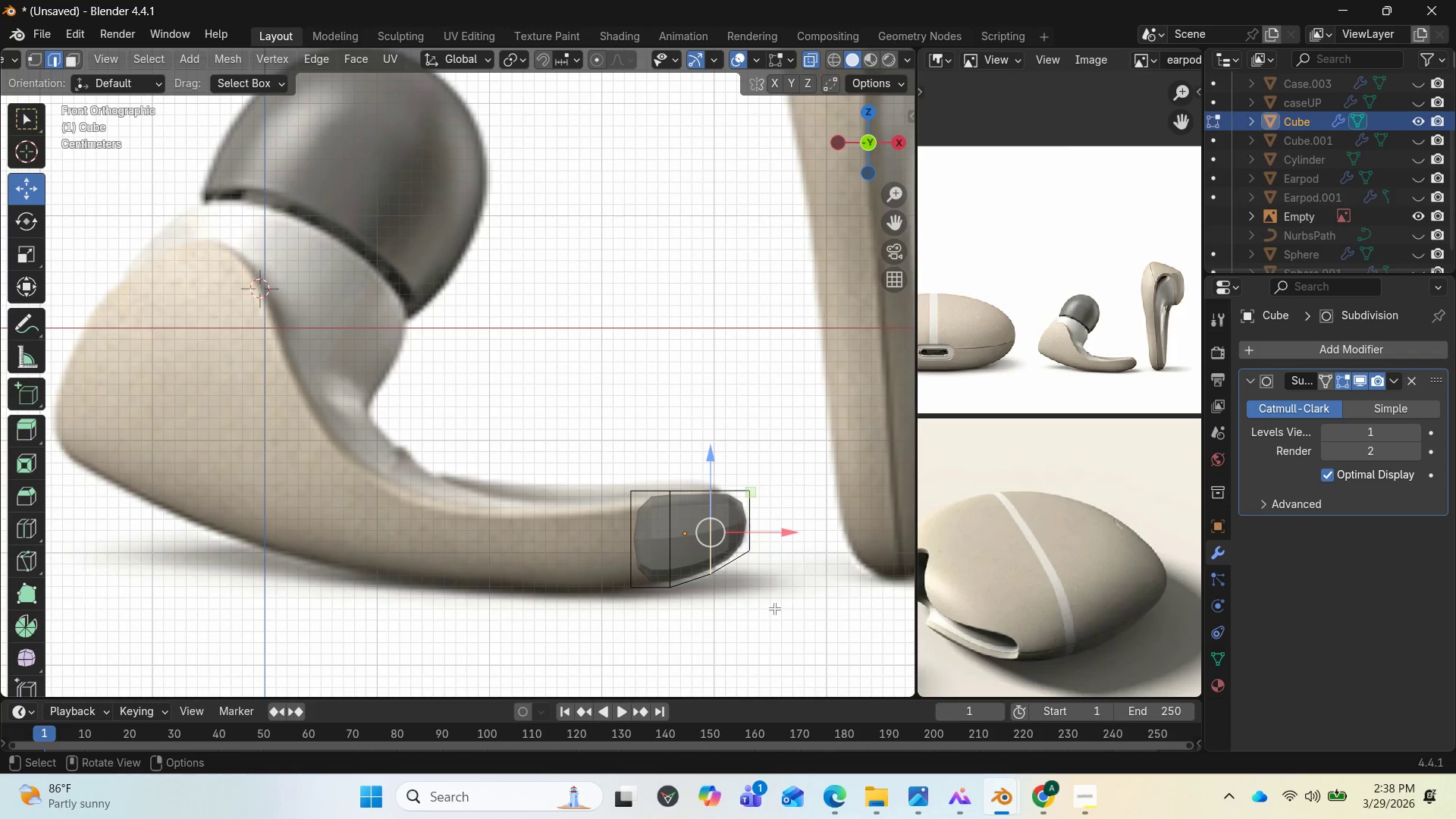 
type(gg)
 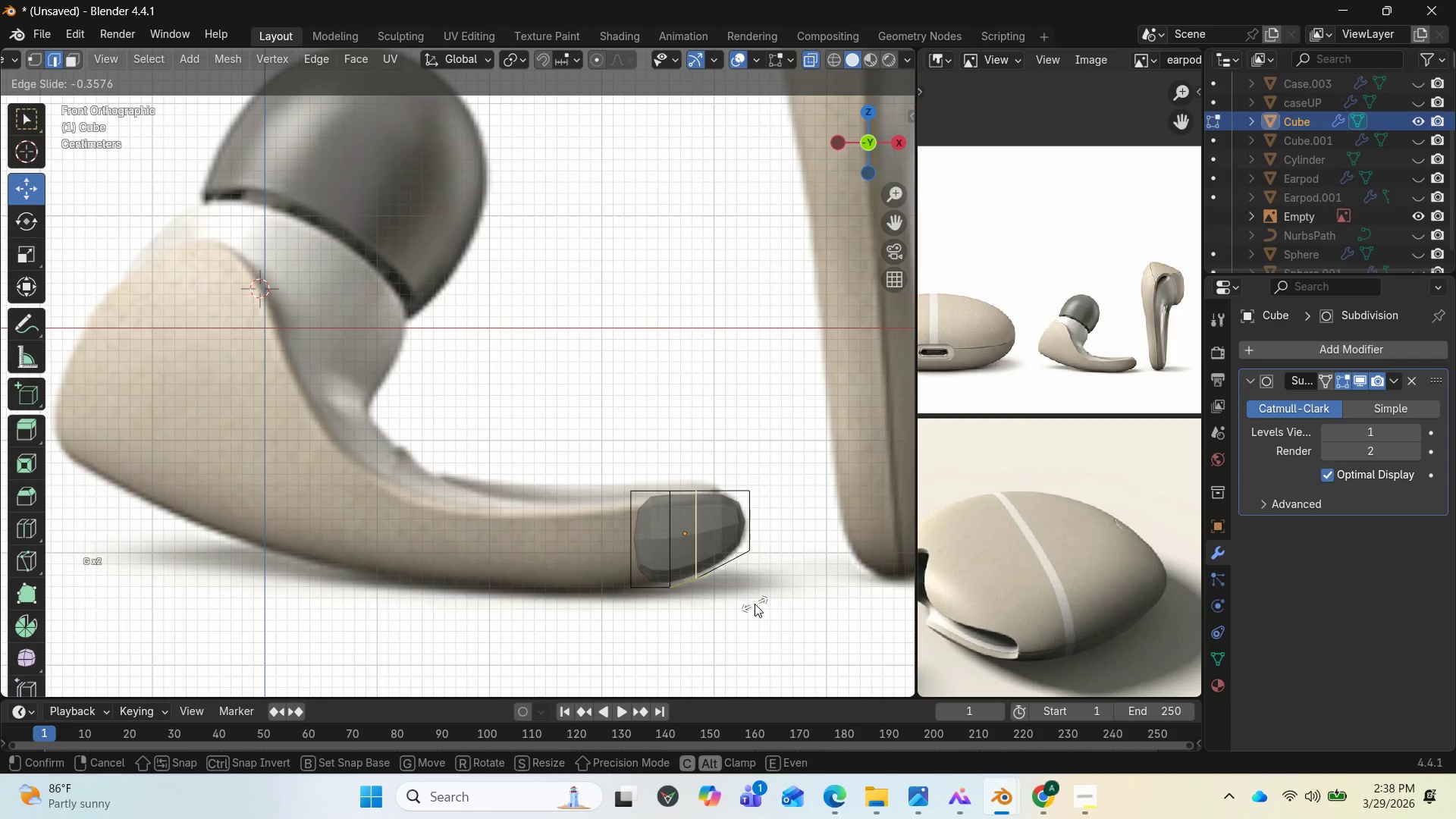 
left_click([754, 604])
 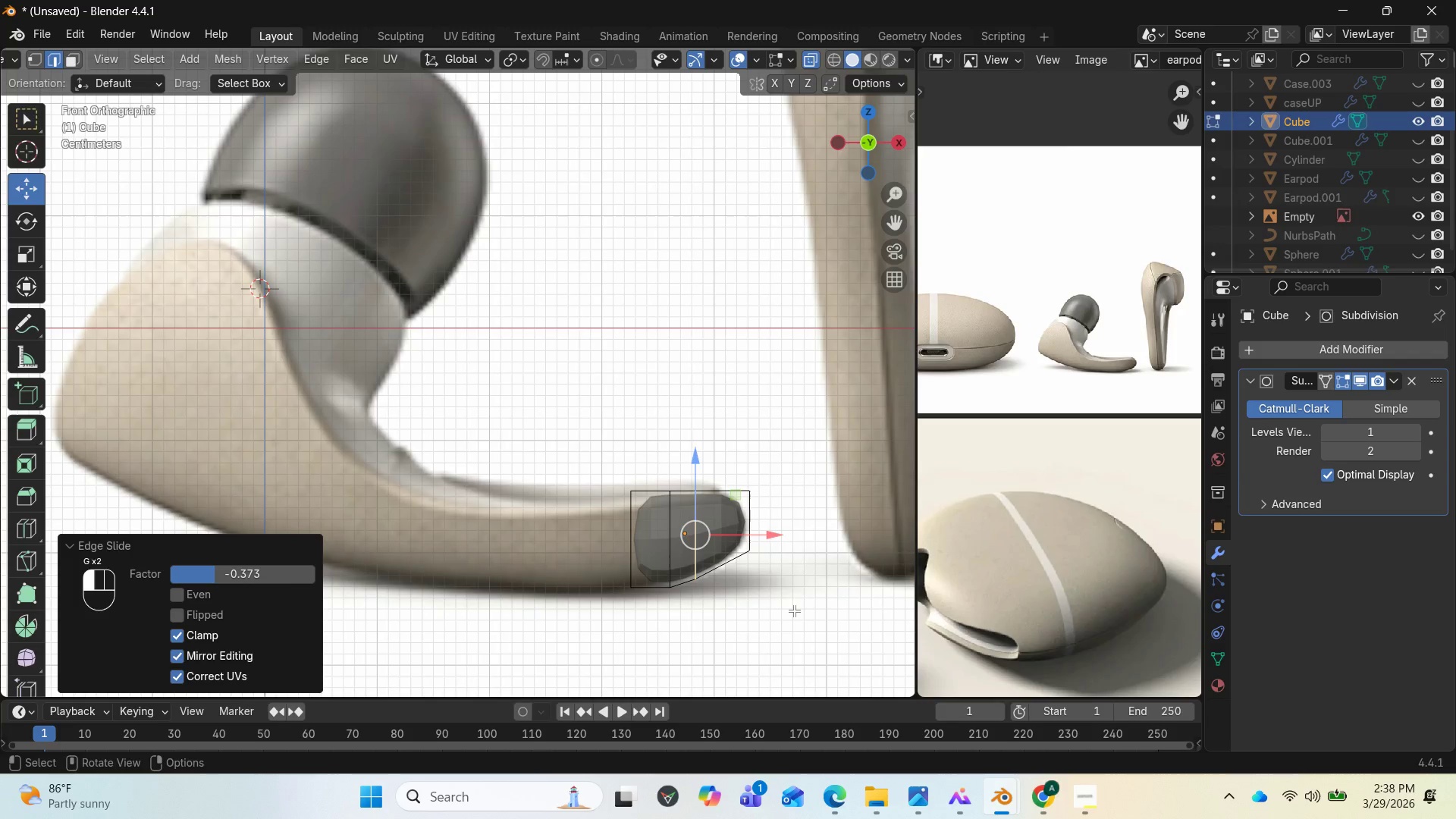 
left_click_drag(start_coordinate=[794, 610], to_coordinate=[731, 469])
 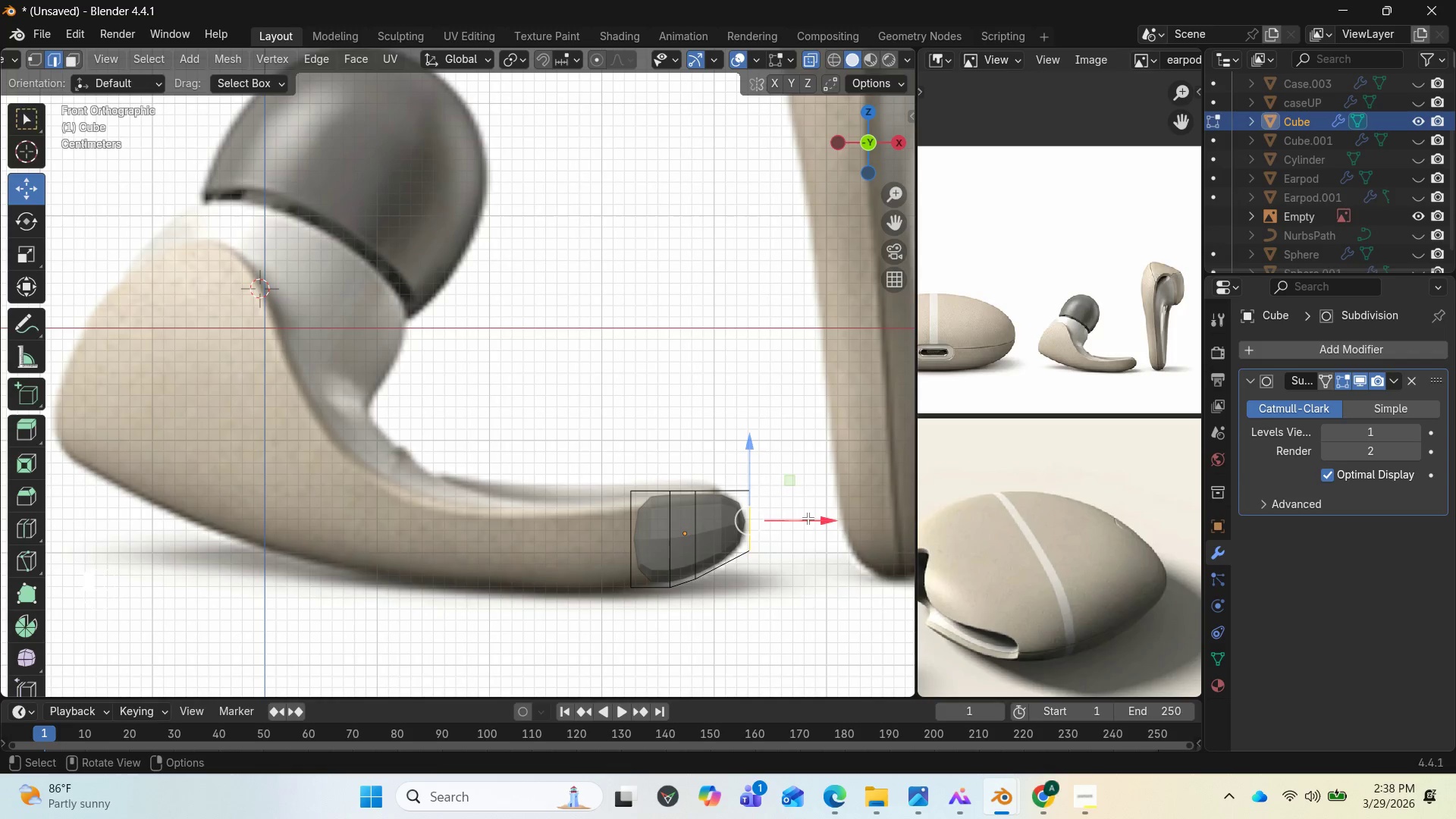 
left_click_drag(start_coordinate=[807, 518], to_coordinate=[795, 513])
 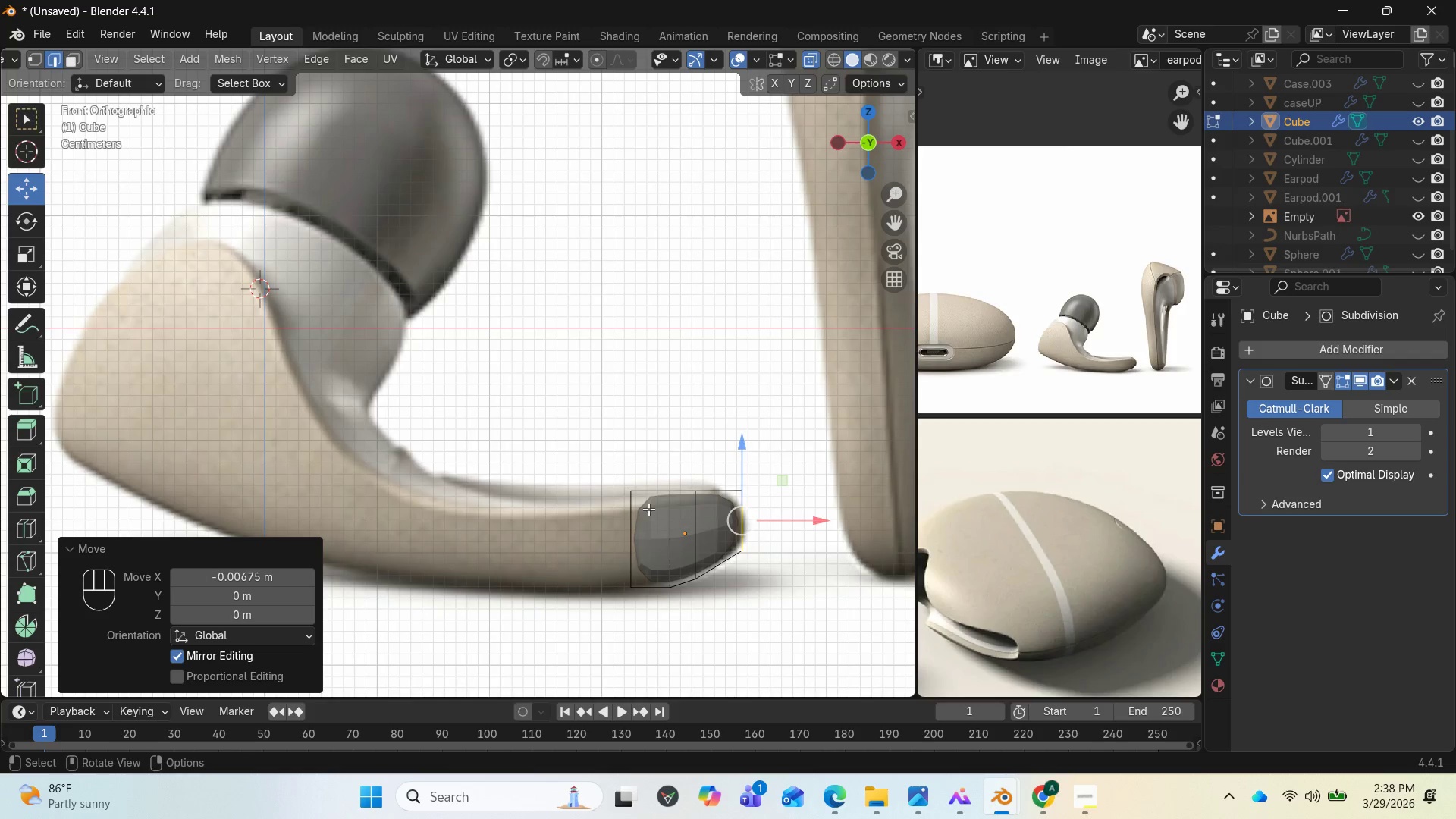 
left_click_drag(start_coordinate=[609, 438], to_coordinate=[657, 628])
 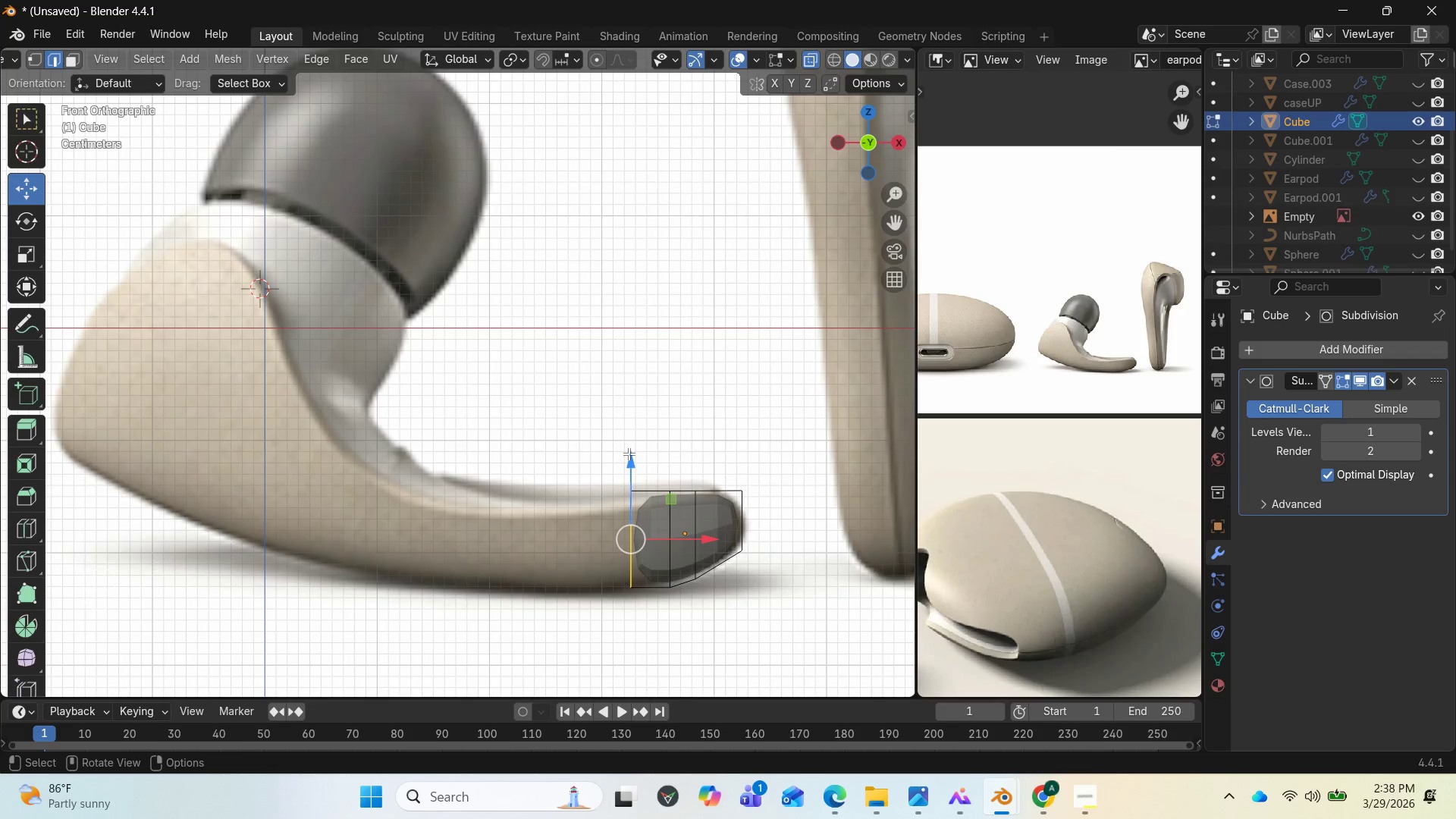 
left_click_drag(start_coordinate=[629, 453], to_coordinate=[628, 465])
 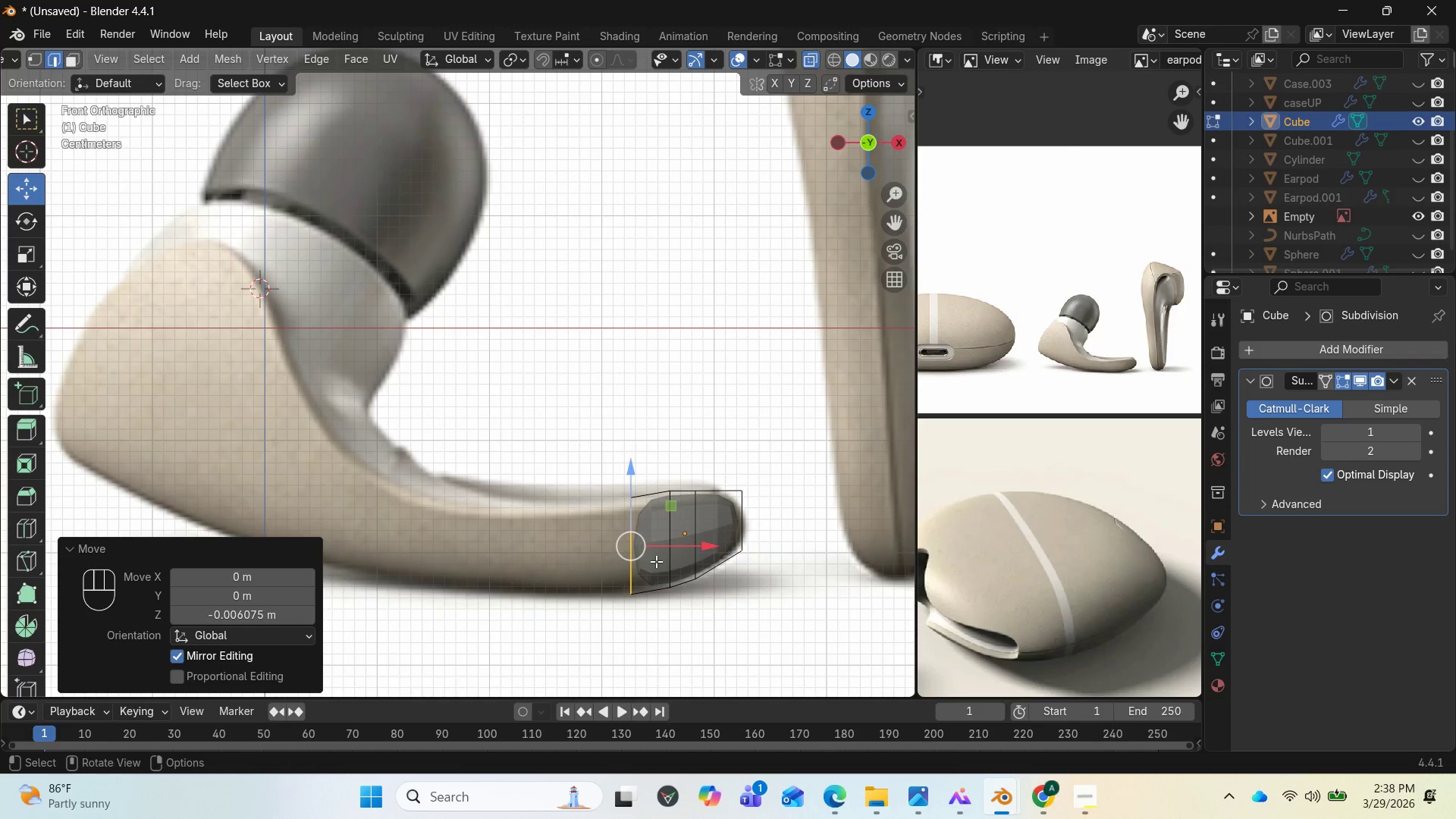 
key(E)
 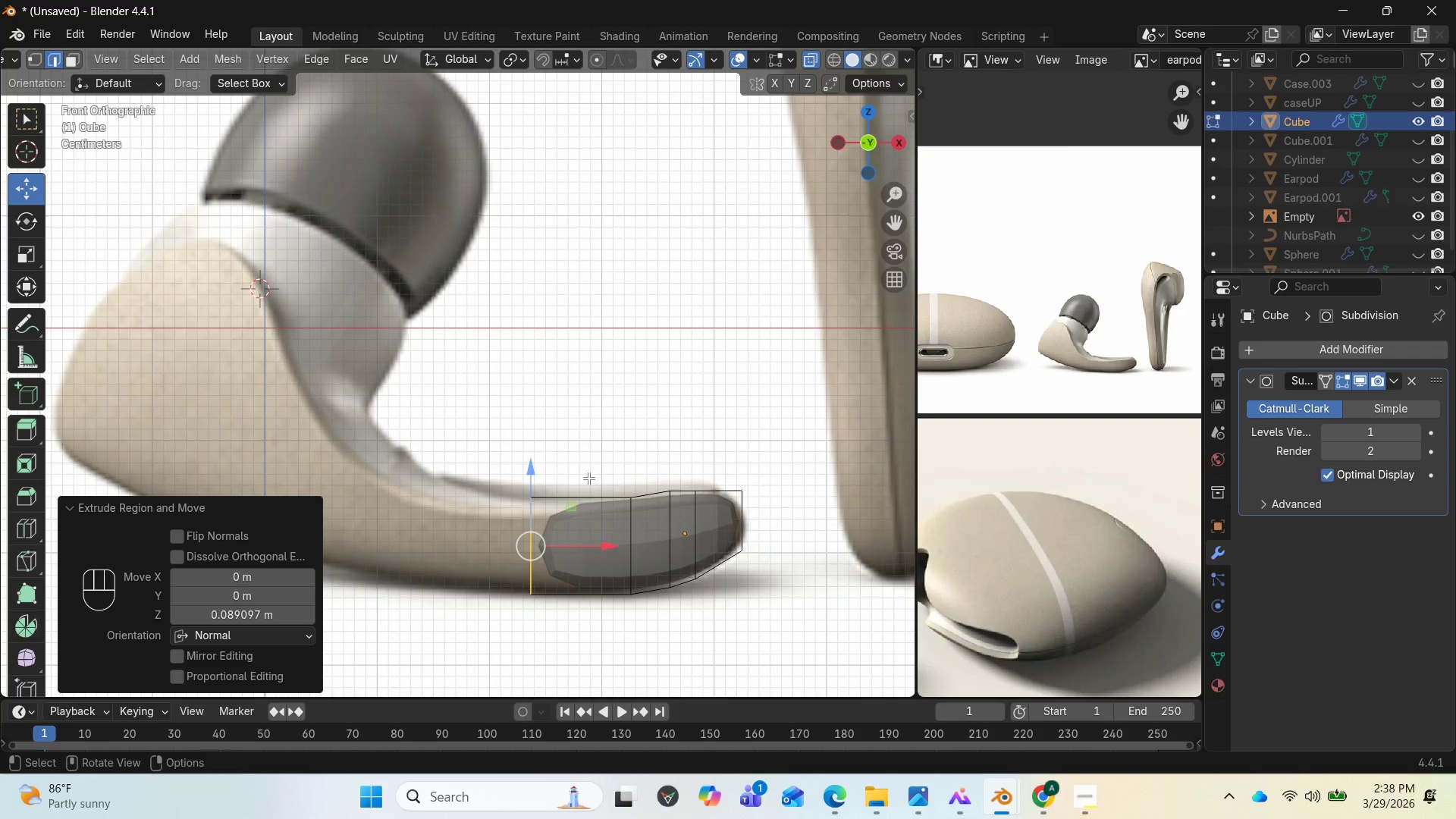 
left_click_drag(start_coordinate=[534, 471], to_coordinate=[531, 481])
 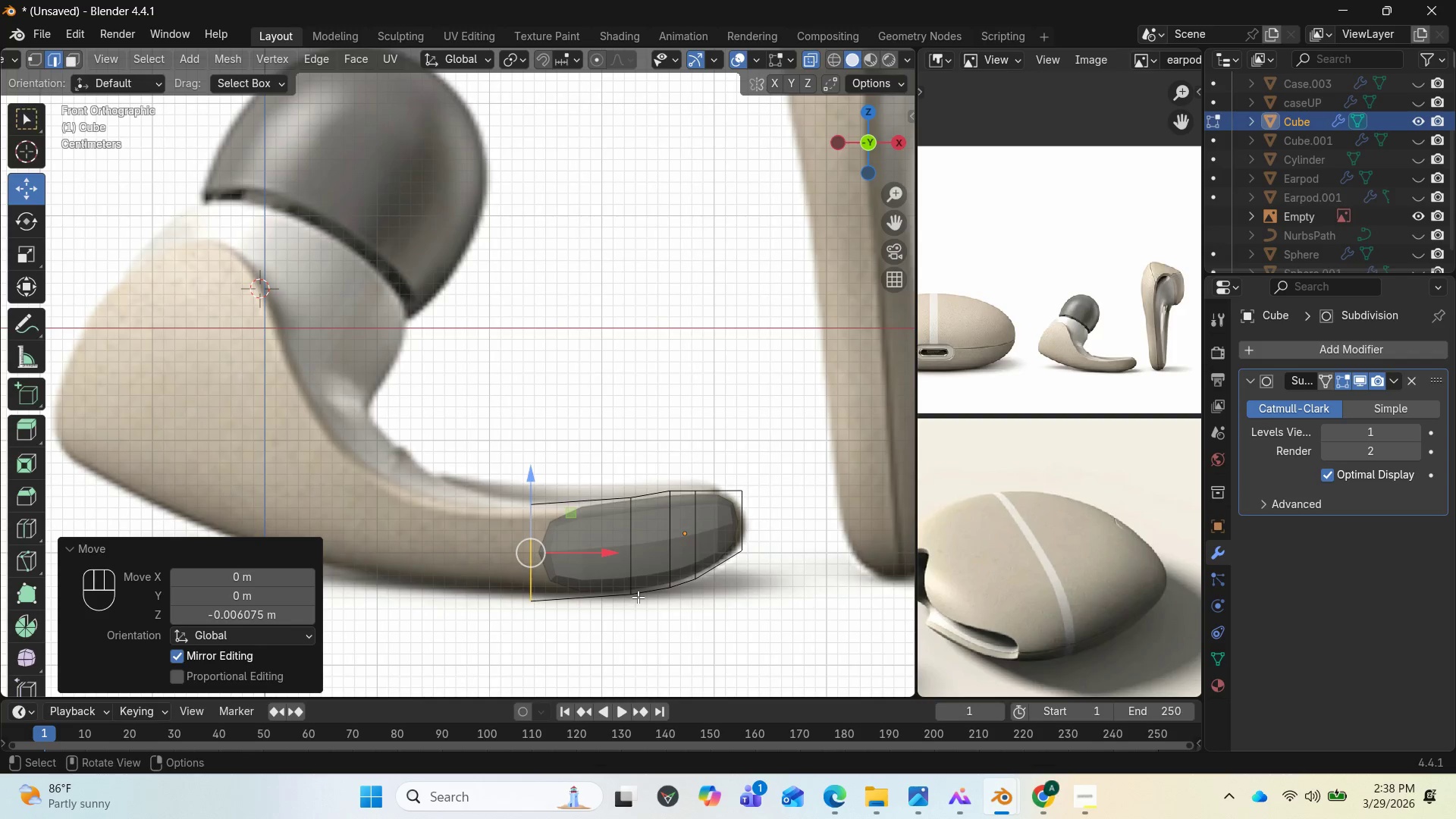 
key(E)
 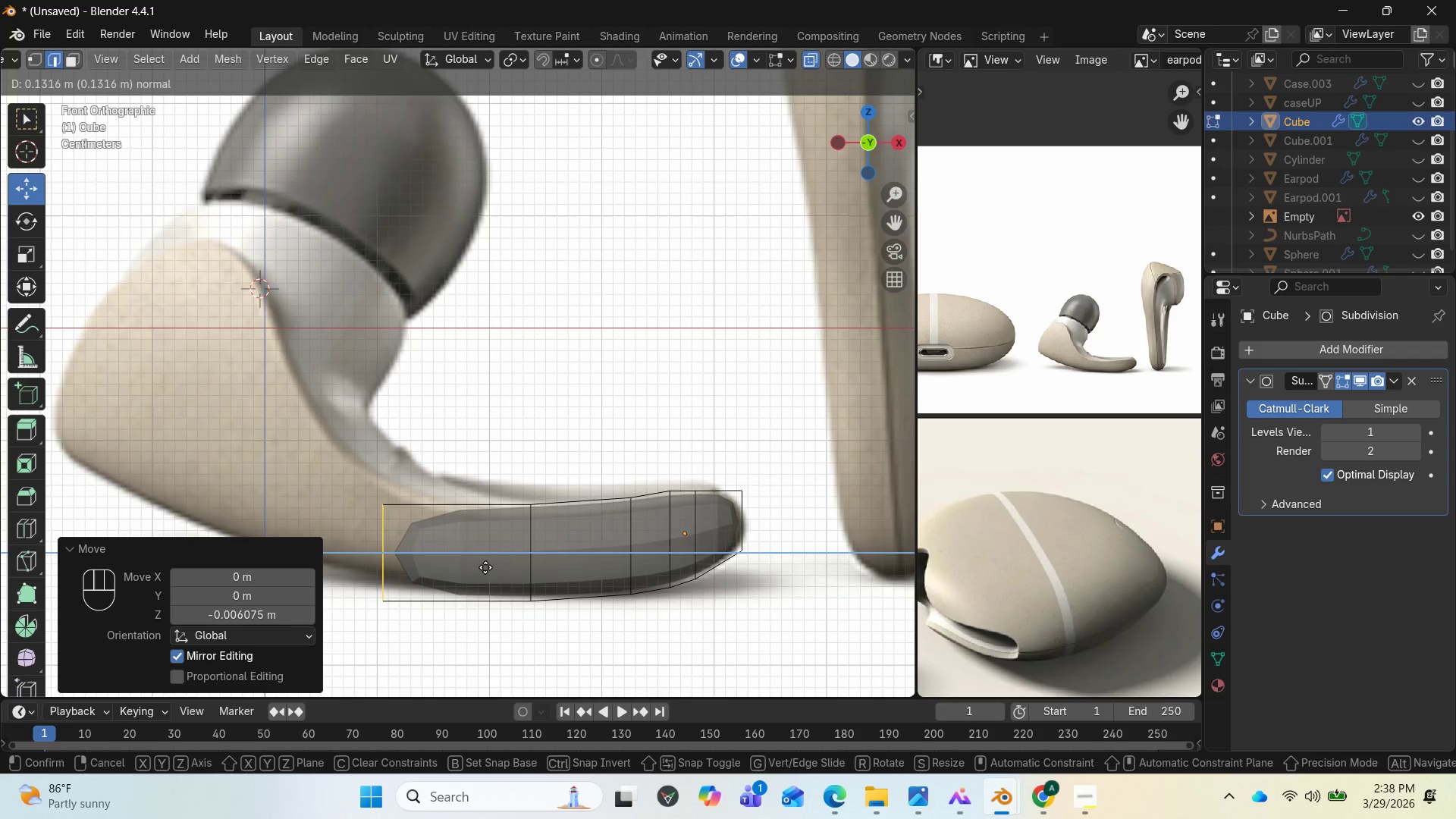 
left_click([485, 567])
 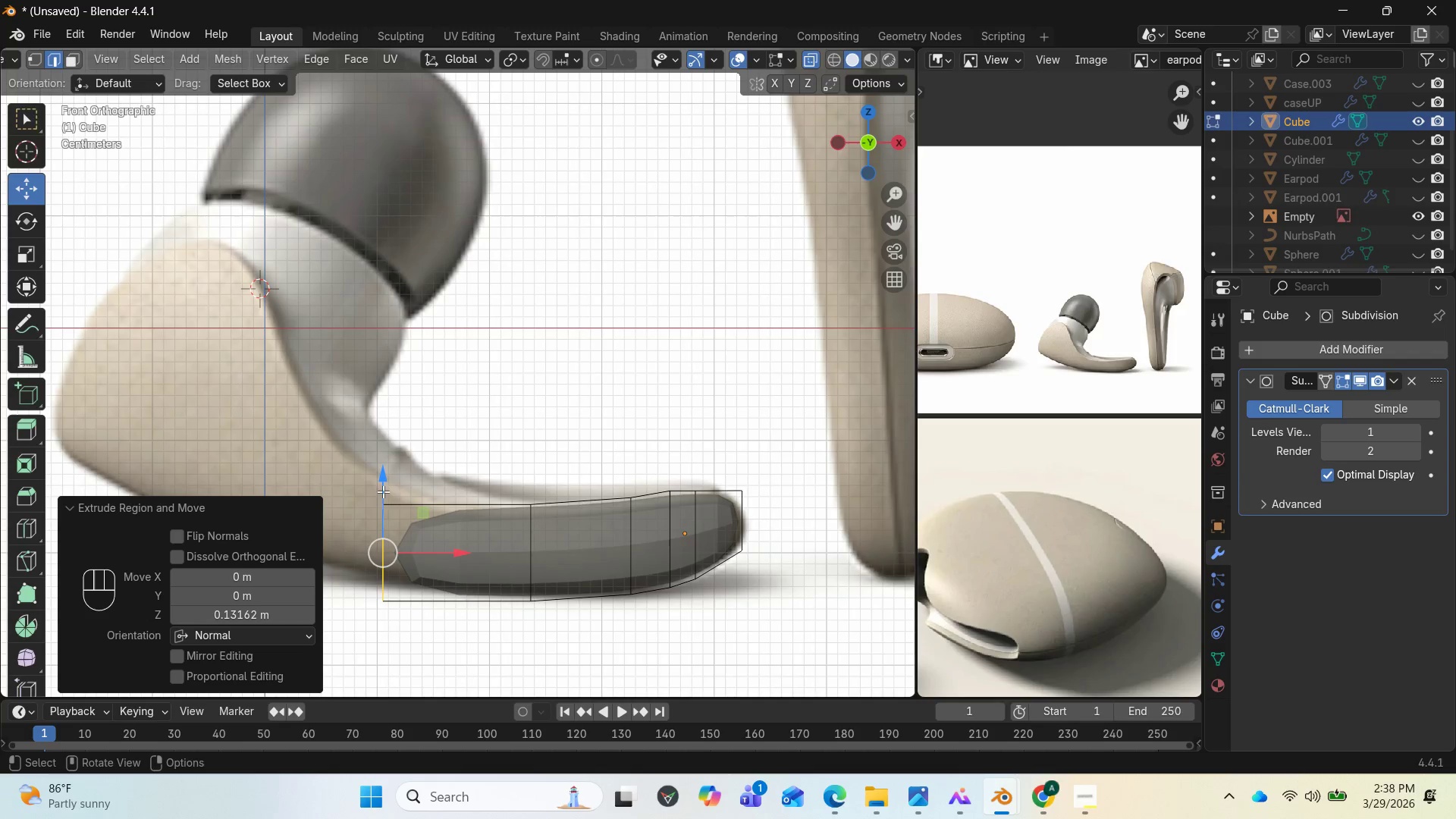 
left_click_drag(start_coordinate=[382, 488], to_coordinate=[383, 475])
 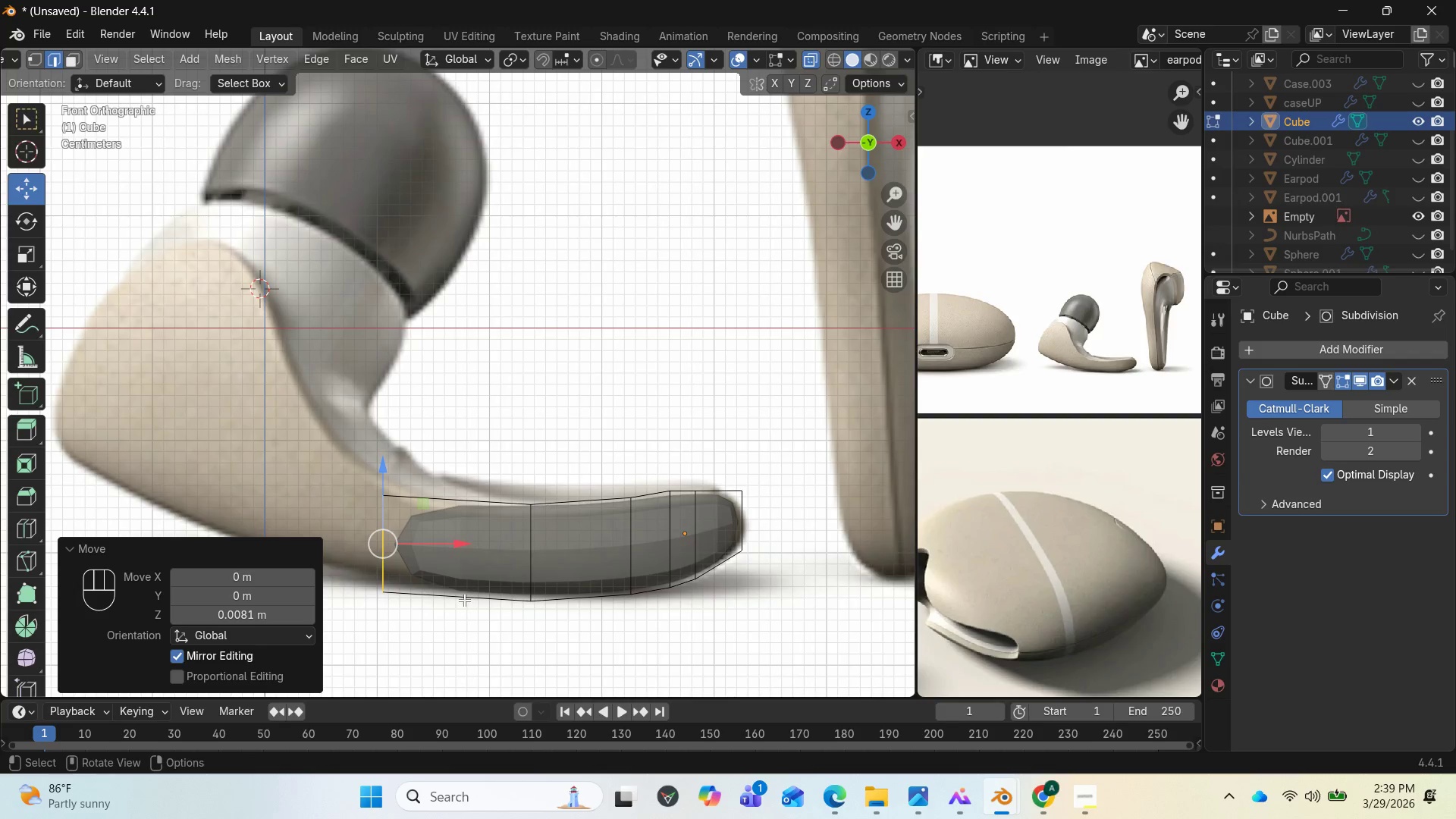 
key(E)
 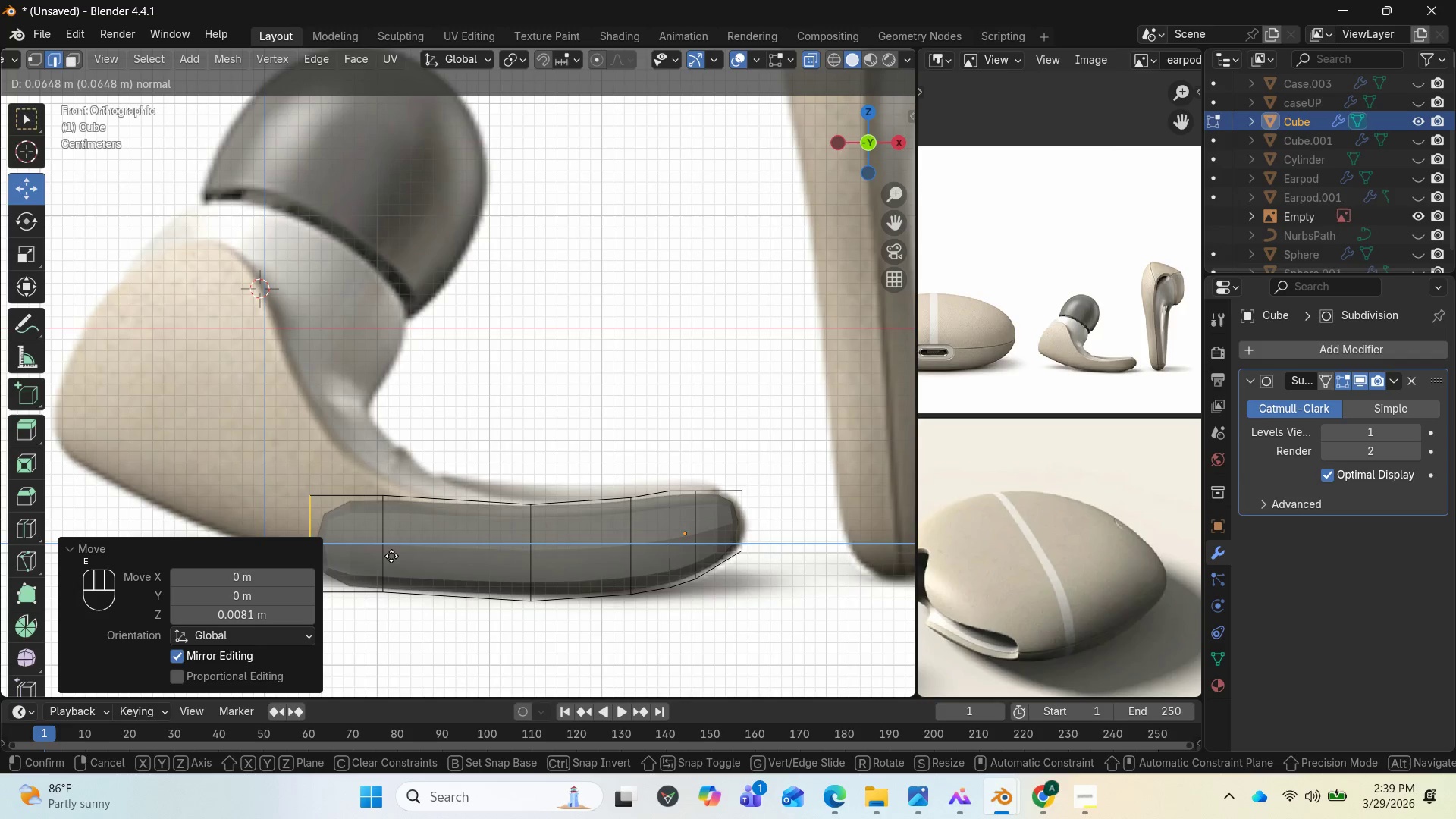 
left_click([391, 556])
 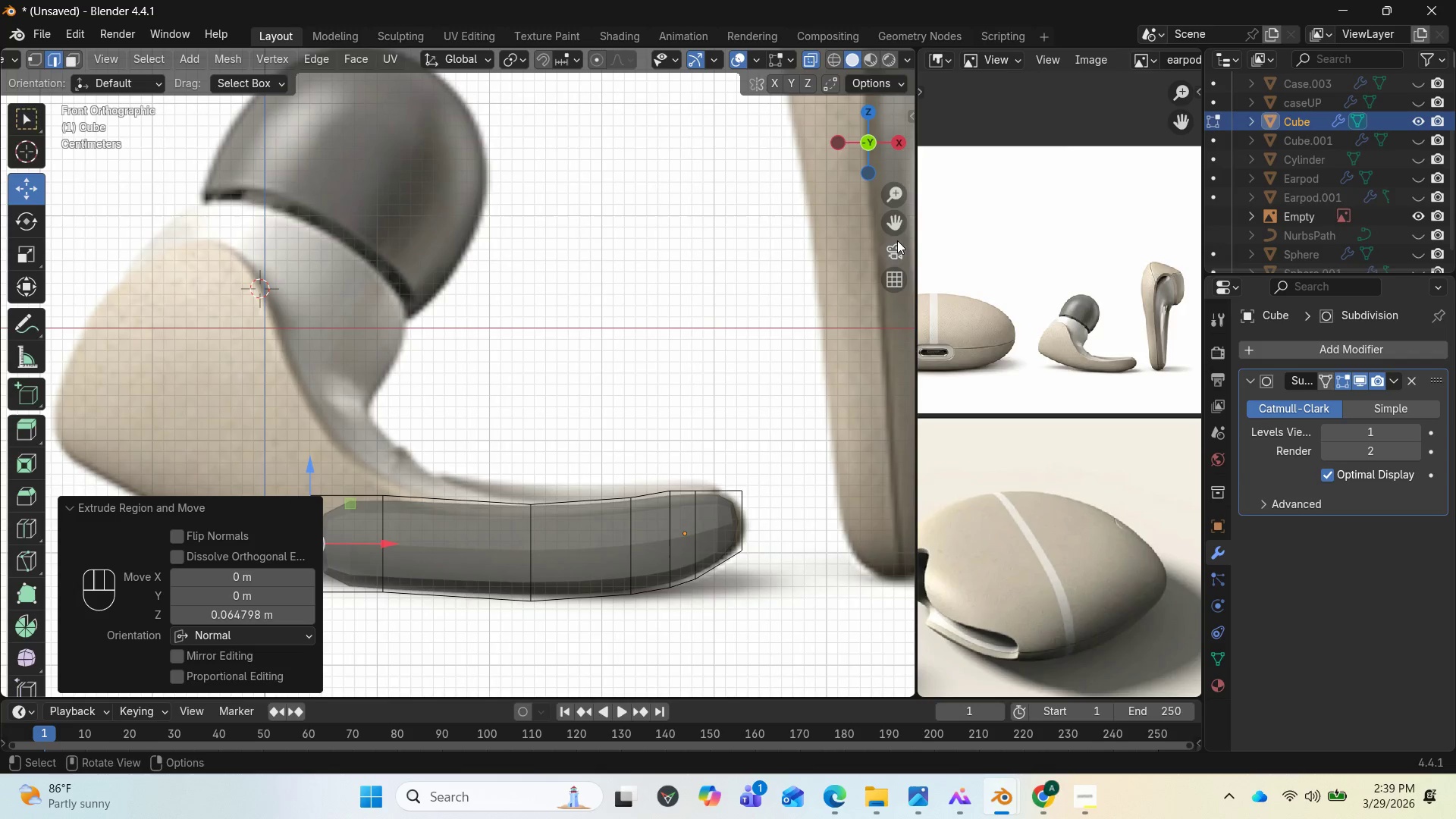 
left_click_drag(start_coordinate=[897, 227], to_coordinate=[114, 218])
 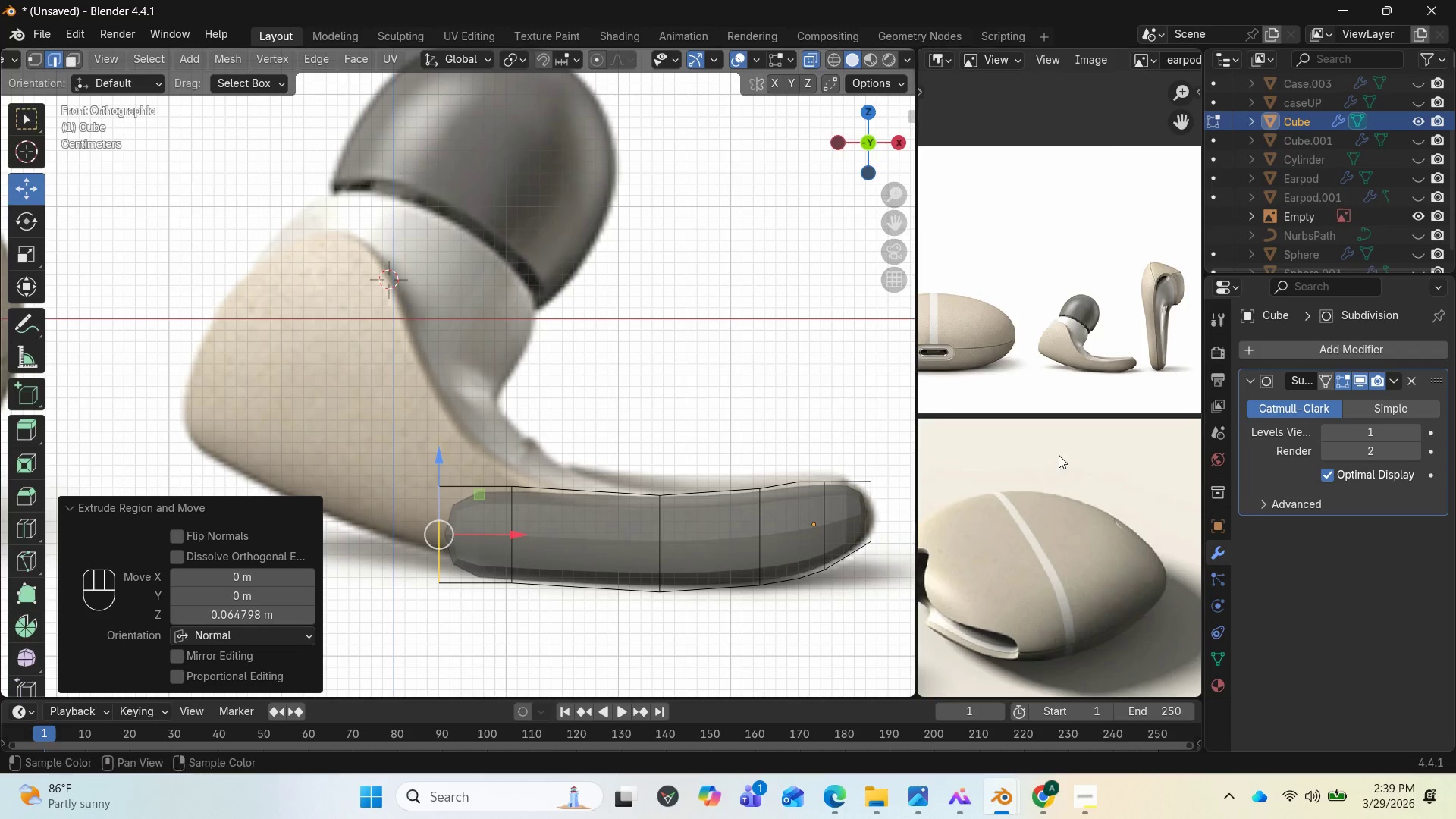 
scroll: coordinate [1085, 460], scroll_direction: down, amount: 2.0
 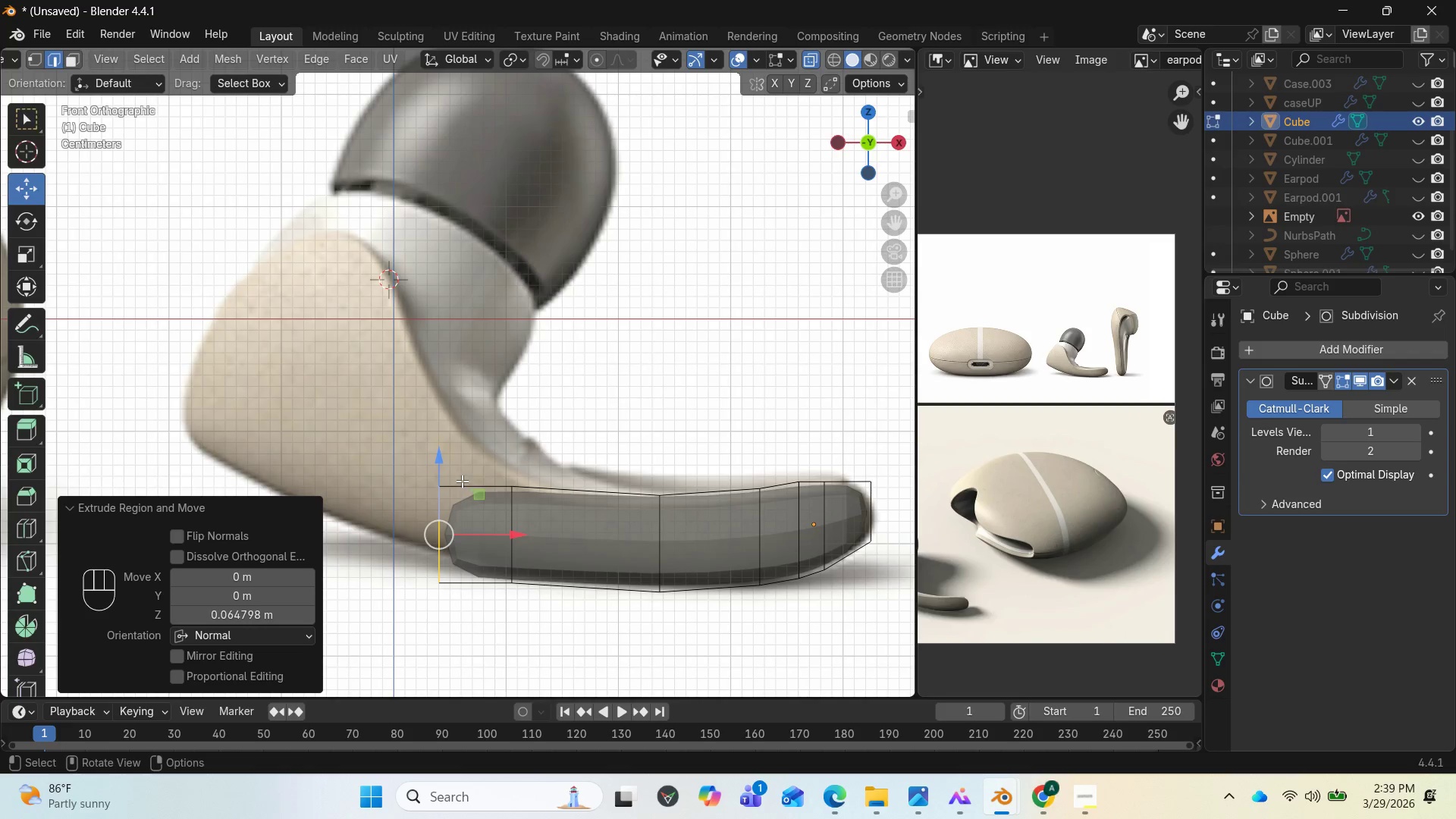 
left_click_drag(start_coordinate=[443, 462], to_coordinate=[455, 429])
 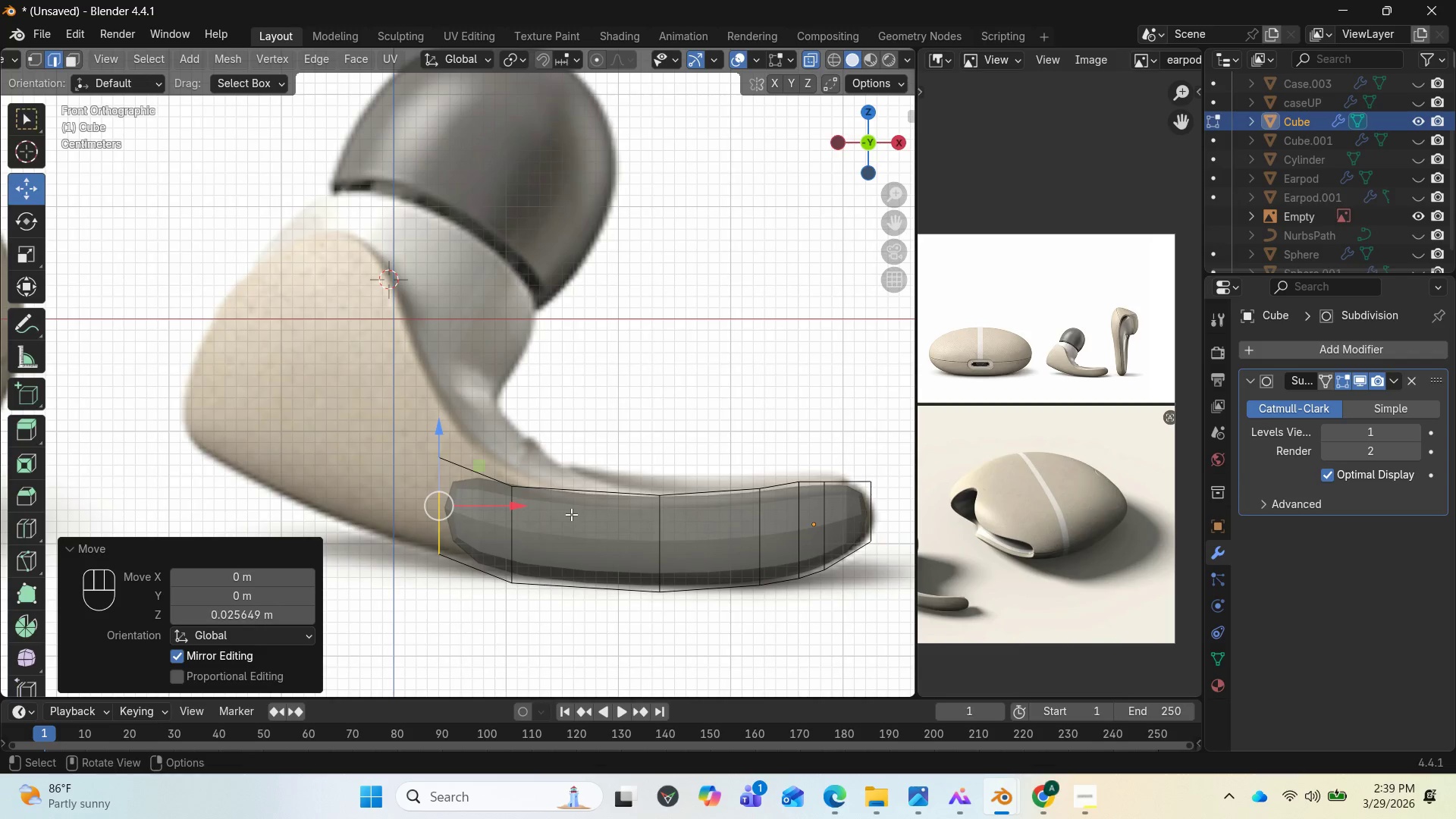 
left_click([577, 536])
 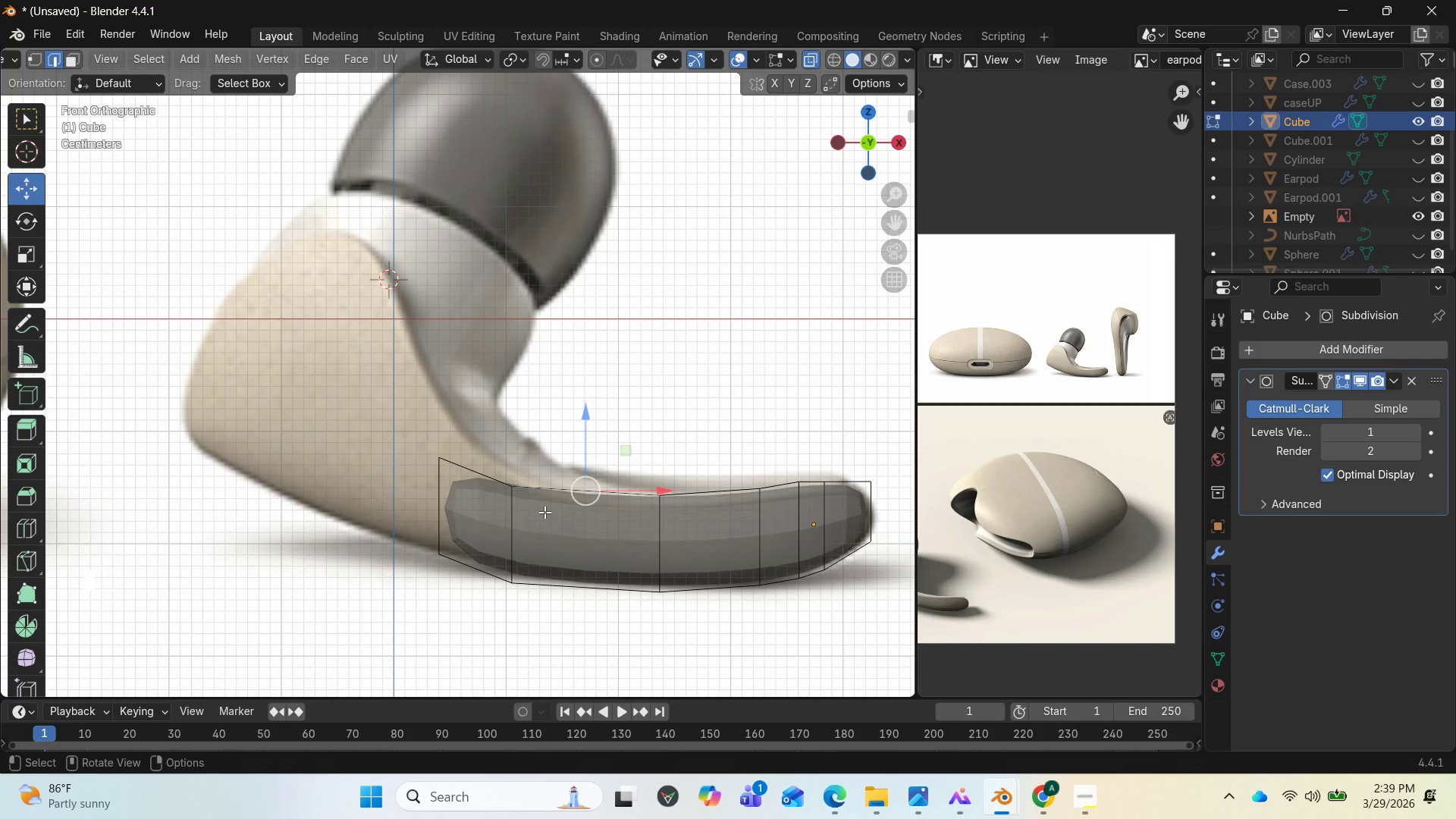 
left_click_drag(start_coordinate=[544, 512], to_coordinate=[494, 463])
 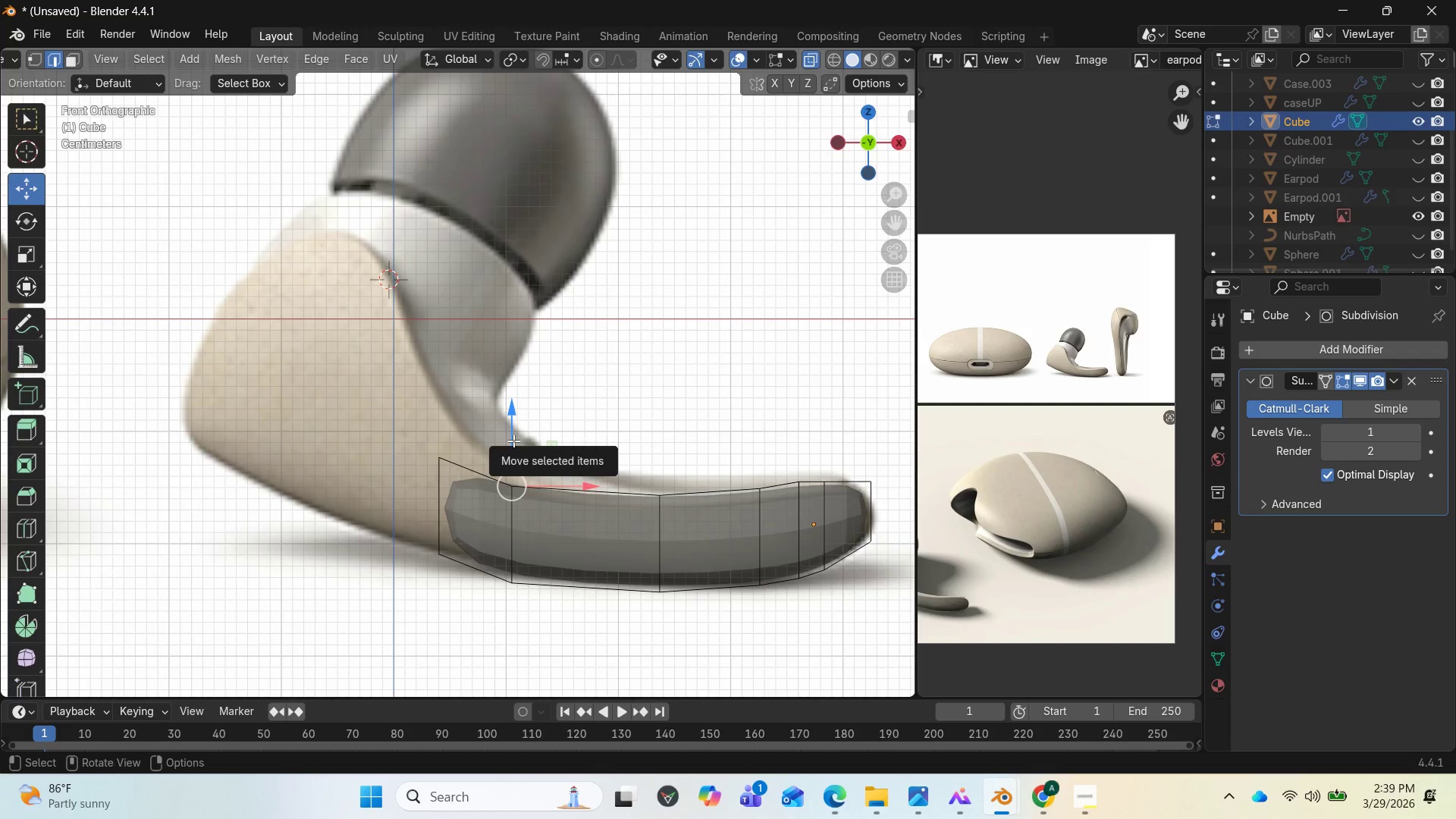 
left_click_drag(start_coordinate=[513, 441], to_coordinate=[522, 424])
 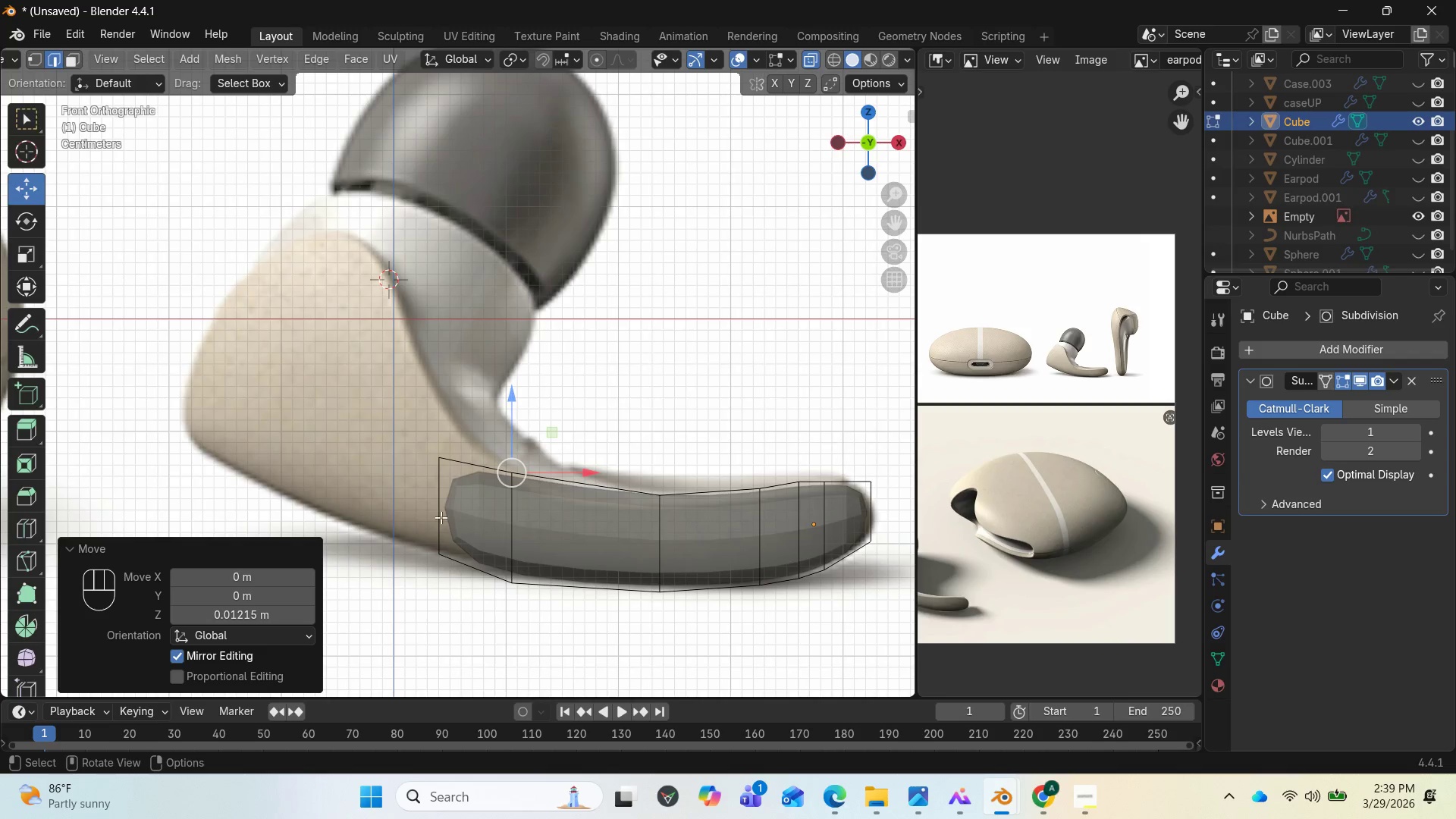 
left_click_drag(start_coordinate=[398, 428], to_coordinate=[486, 513])
 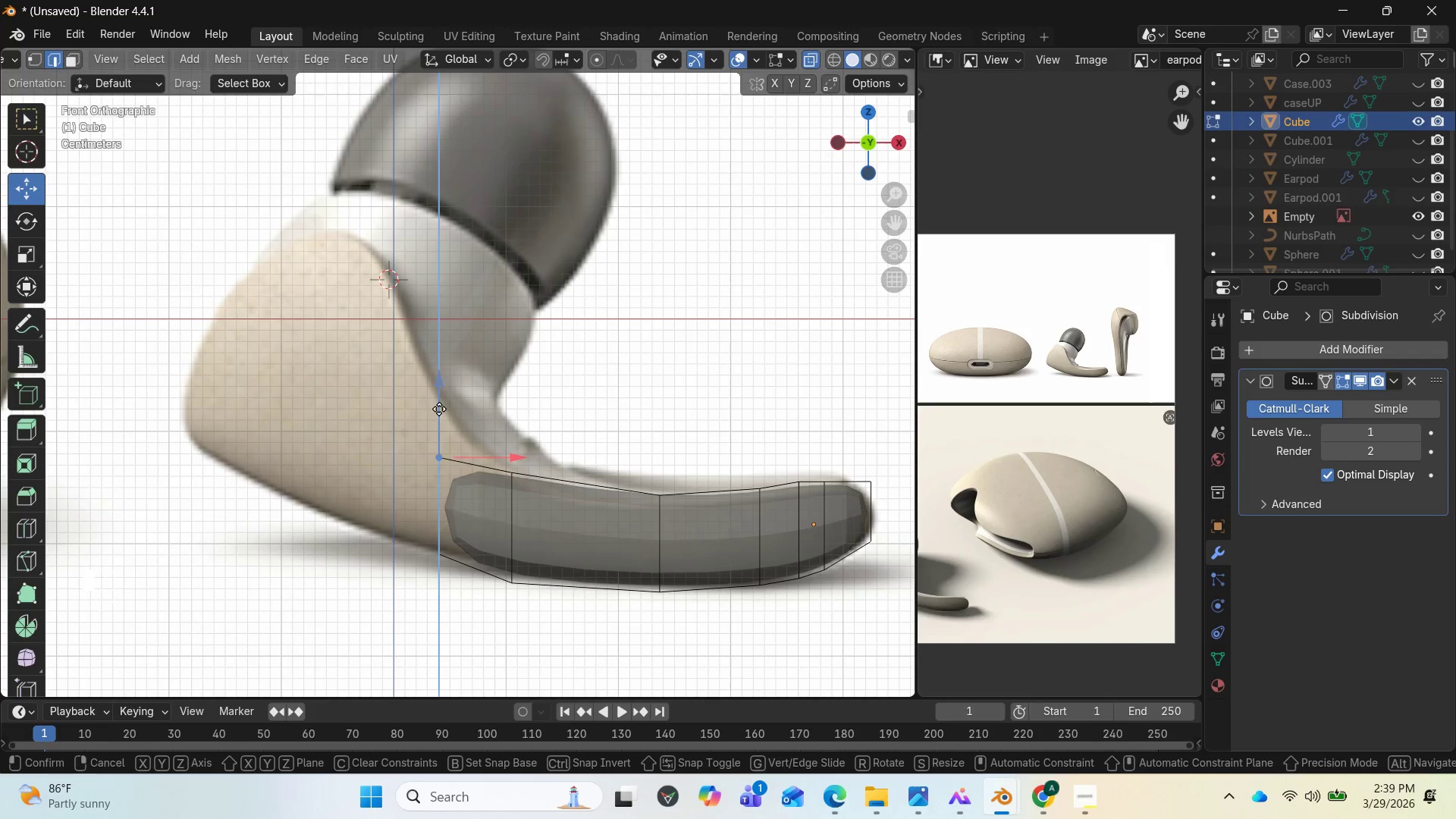 
left_click_drag(start_coordinate=[438, 416], to_coordinate=[453, 385])
 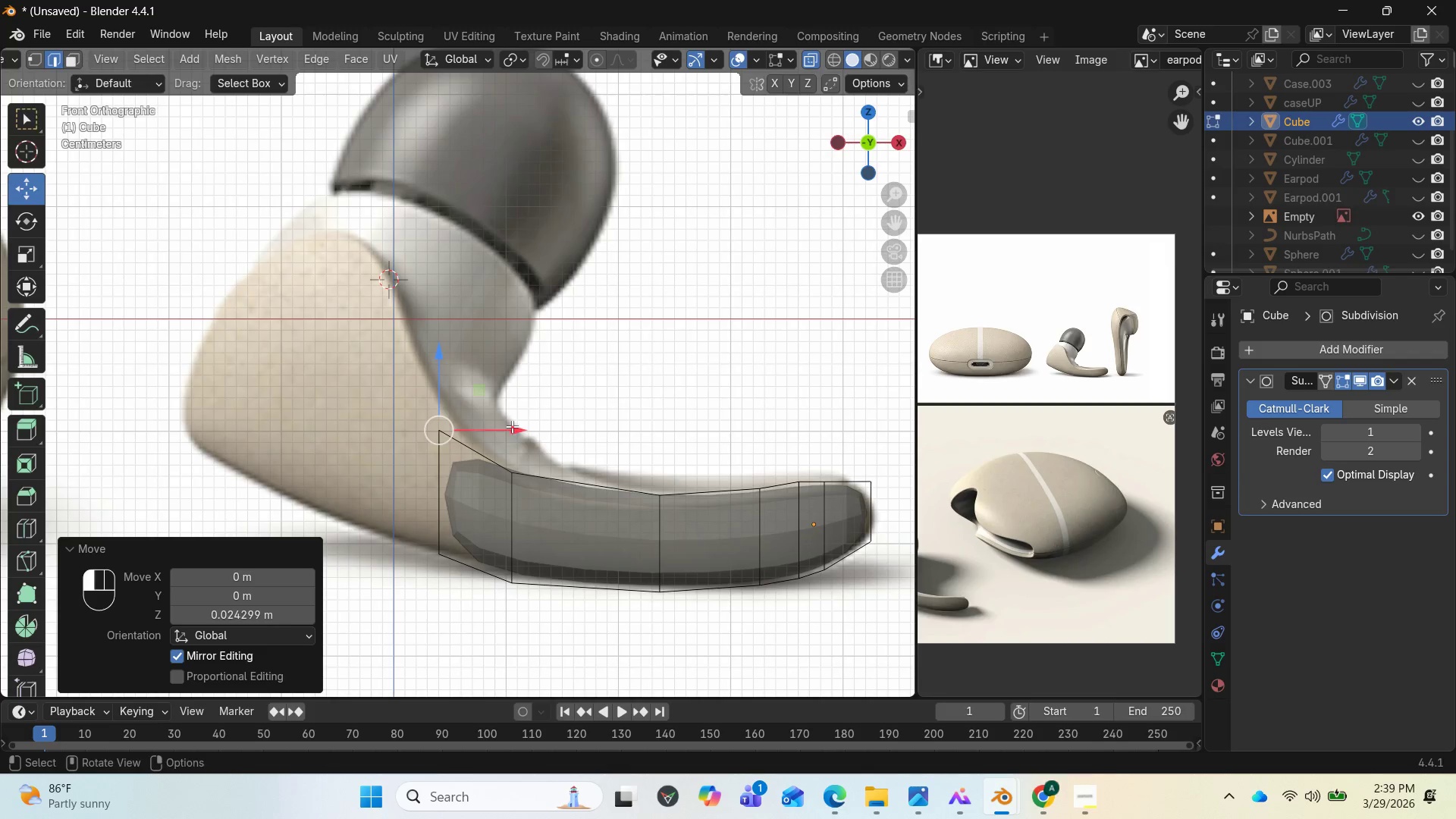 
left_click_drag(start_coordinate=[511, 426], to_coordinate=[525, 427])
 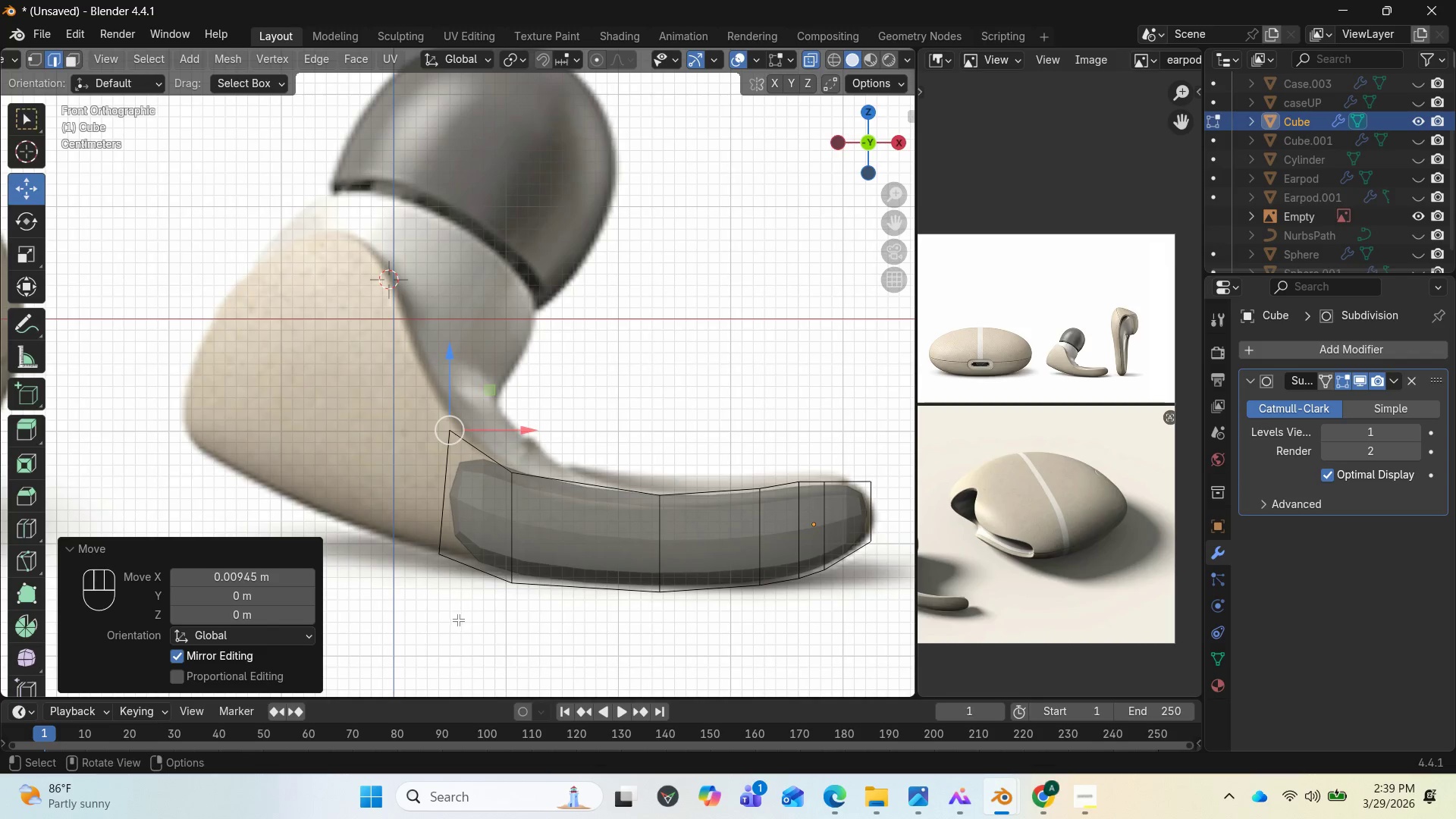 
left_click_drag(start_coordinate=[458, 620], to_coordinate=[388, 394])
 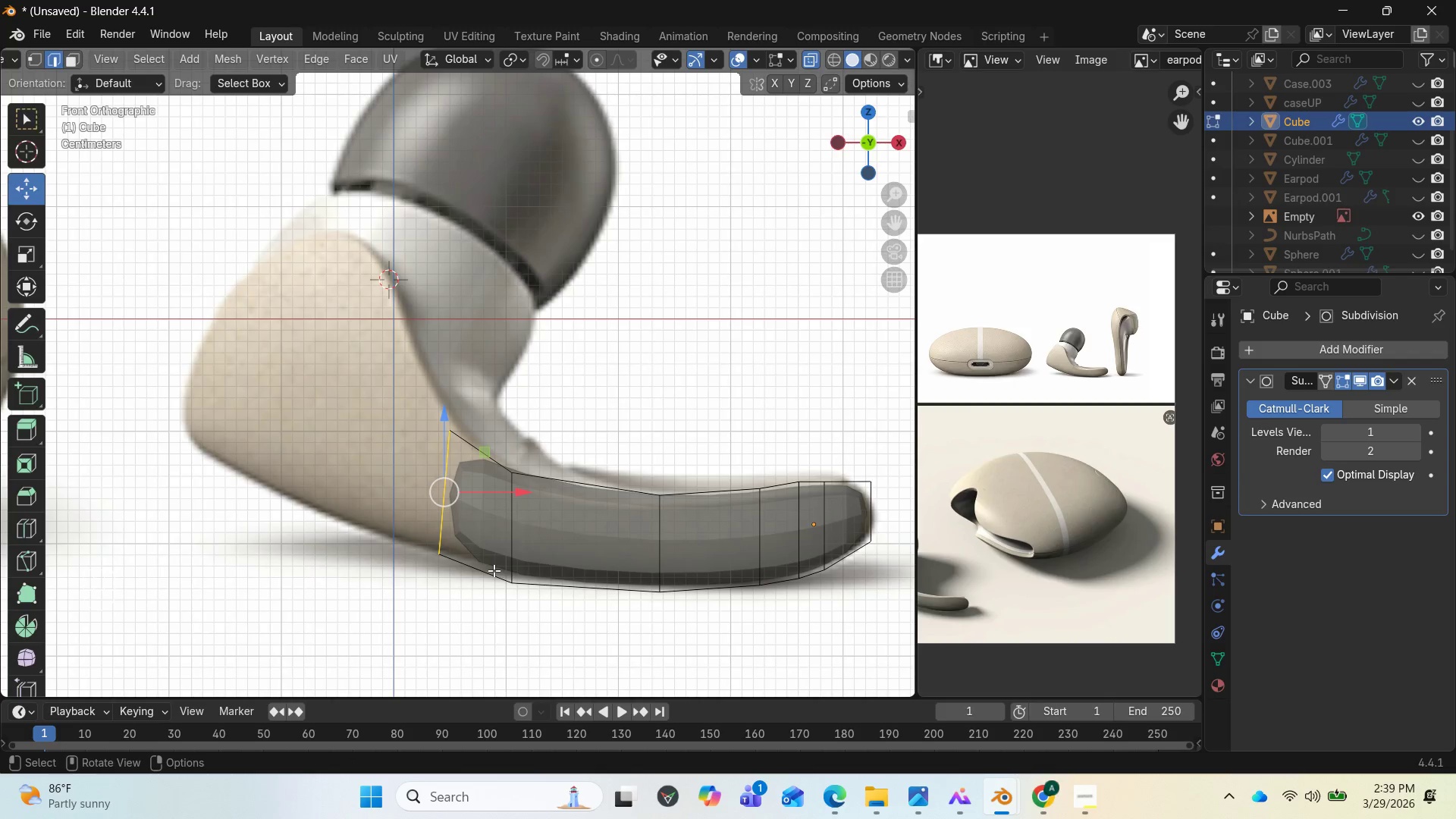 
key(E)
 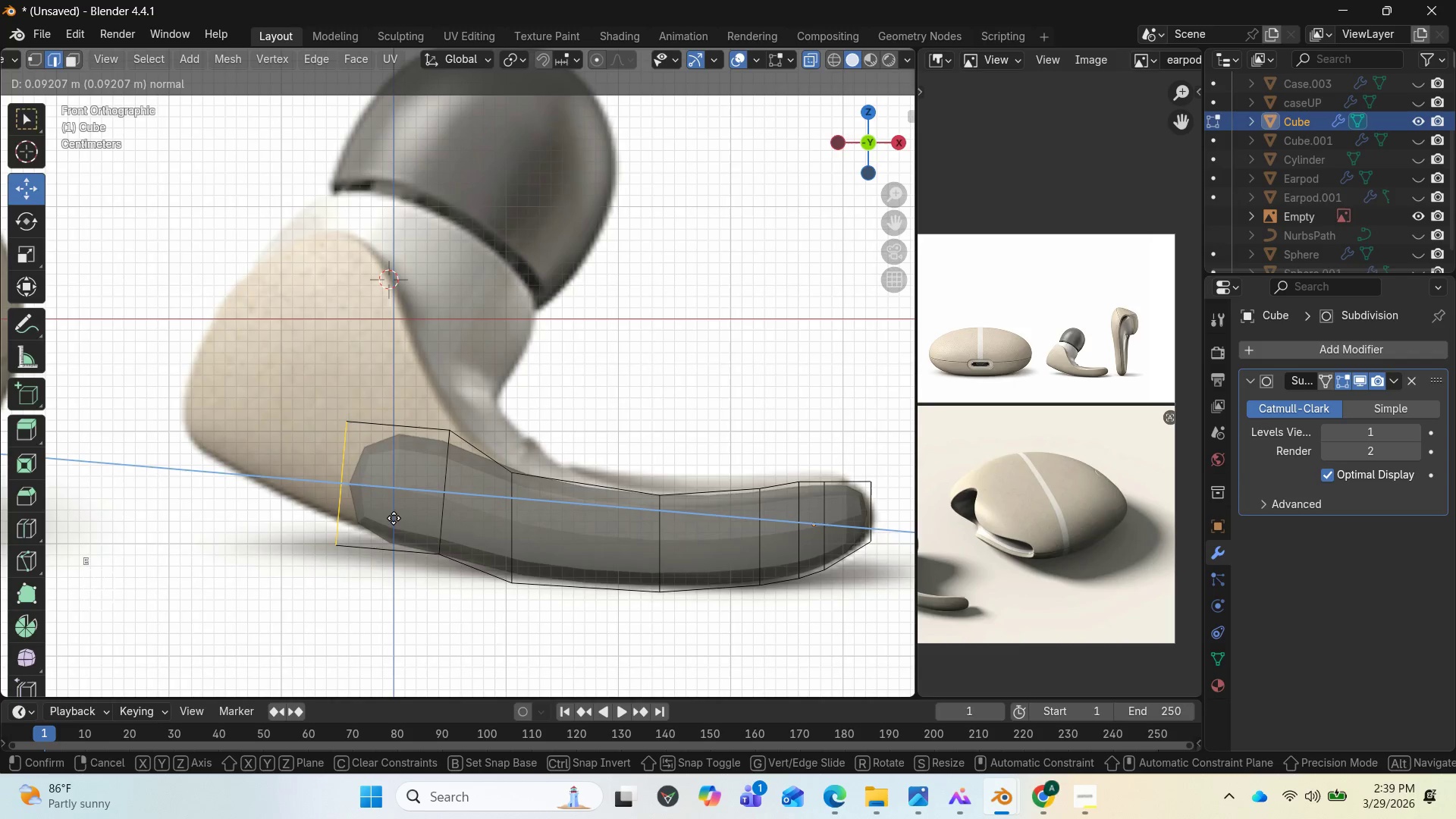 
left_click([385, 517])
 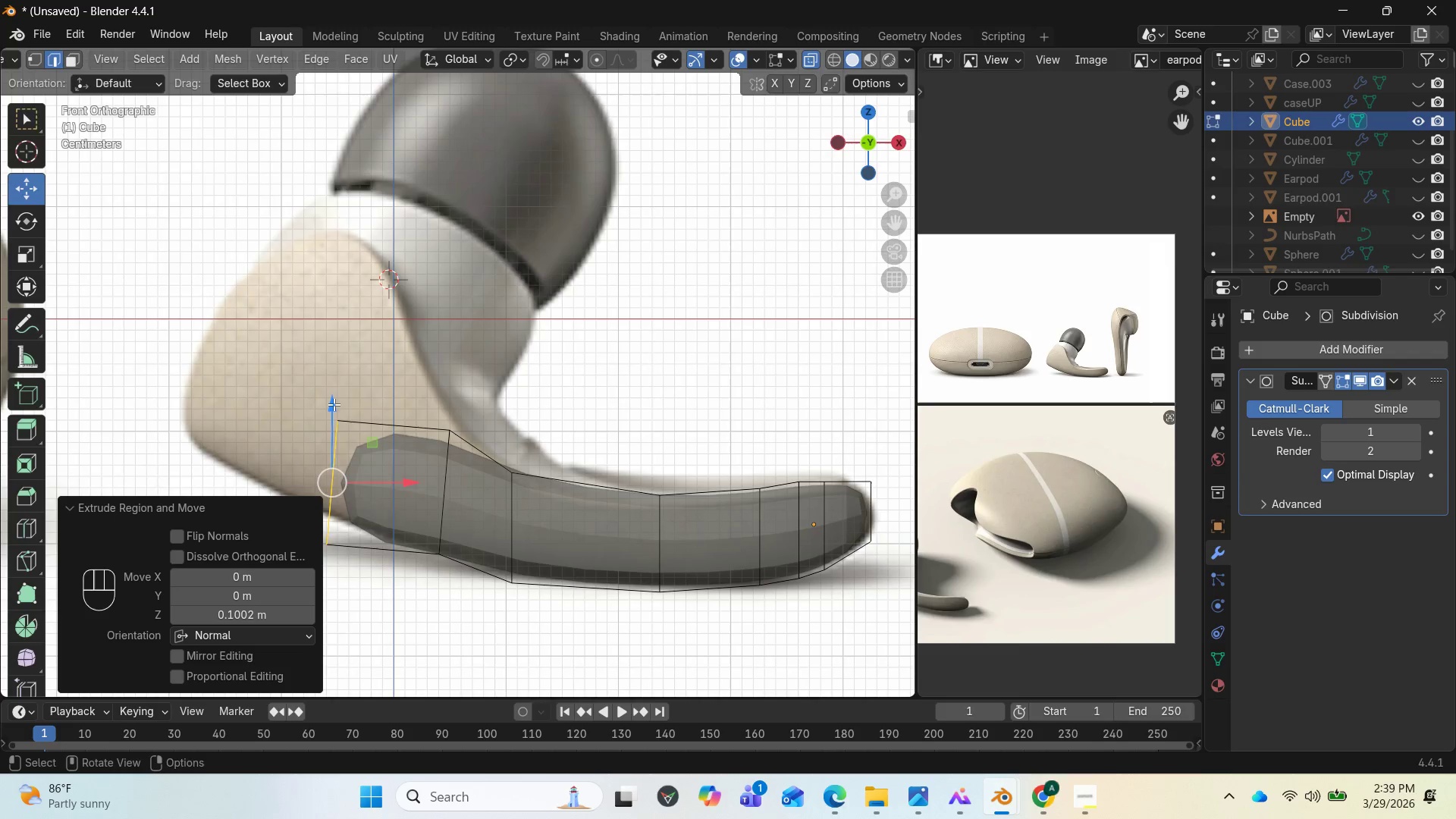 
left_click_drag(start_coordinate=[334, 404], to_coordinate=[365, 325])
 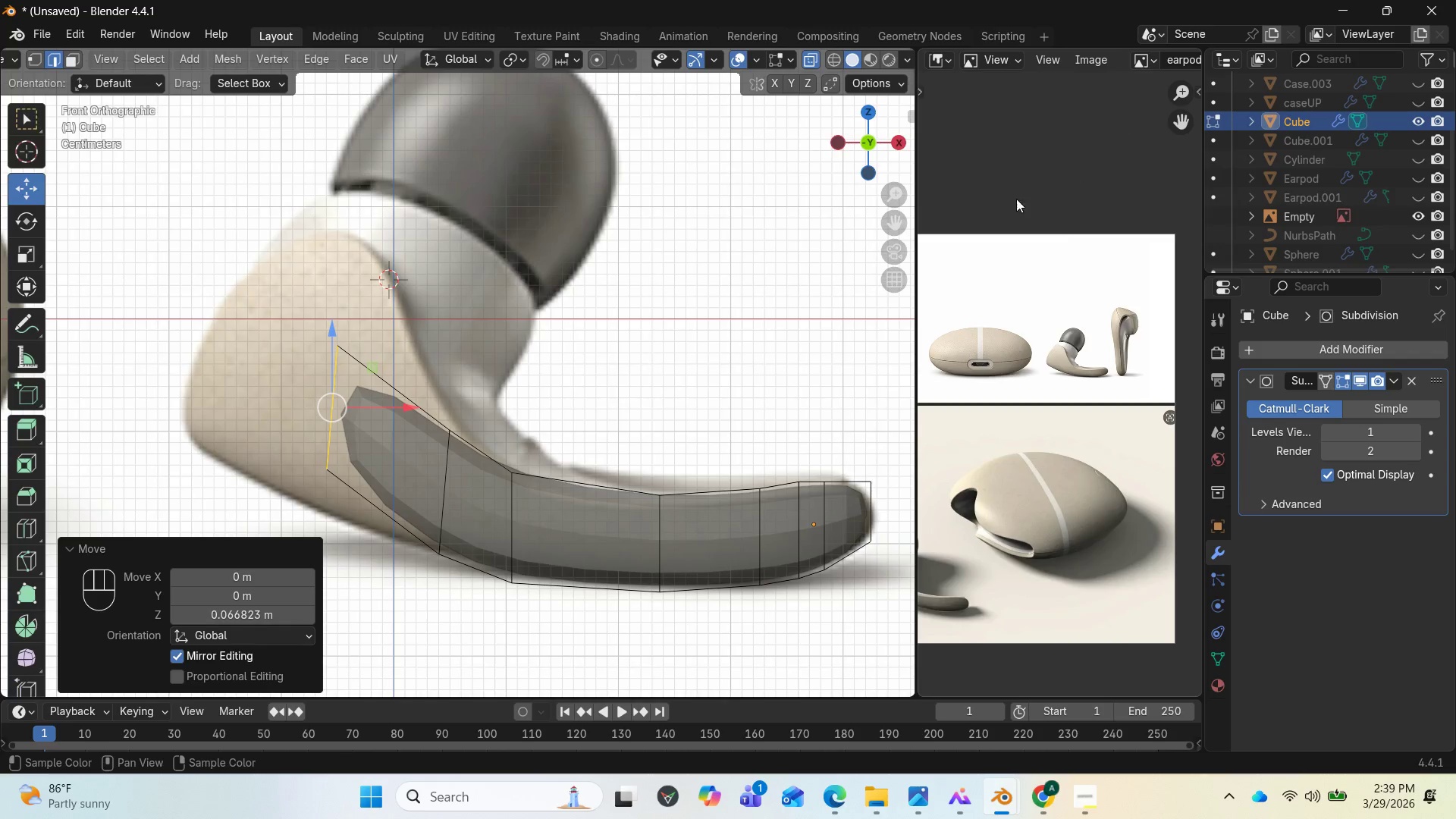 
left_click_drag(start_coordinate=[902, 230], to_coordinate=[96, 232])
 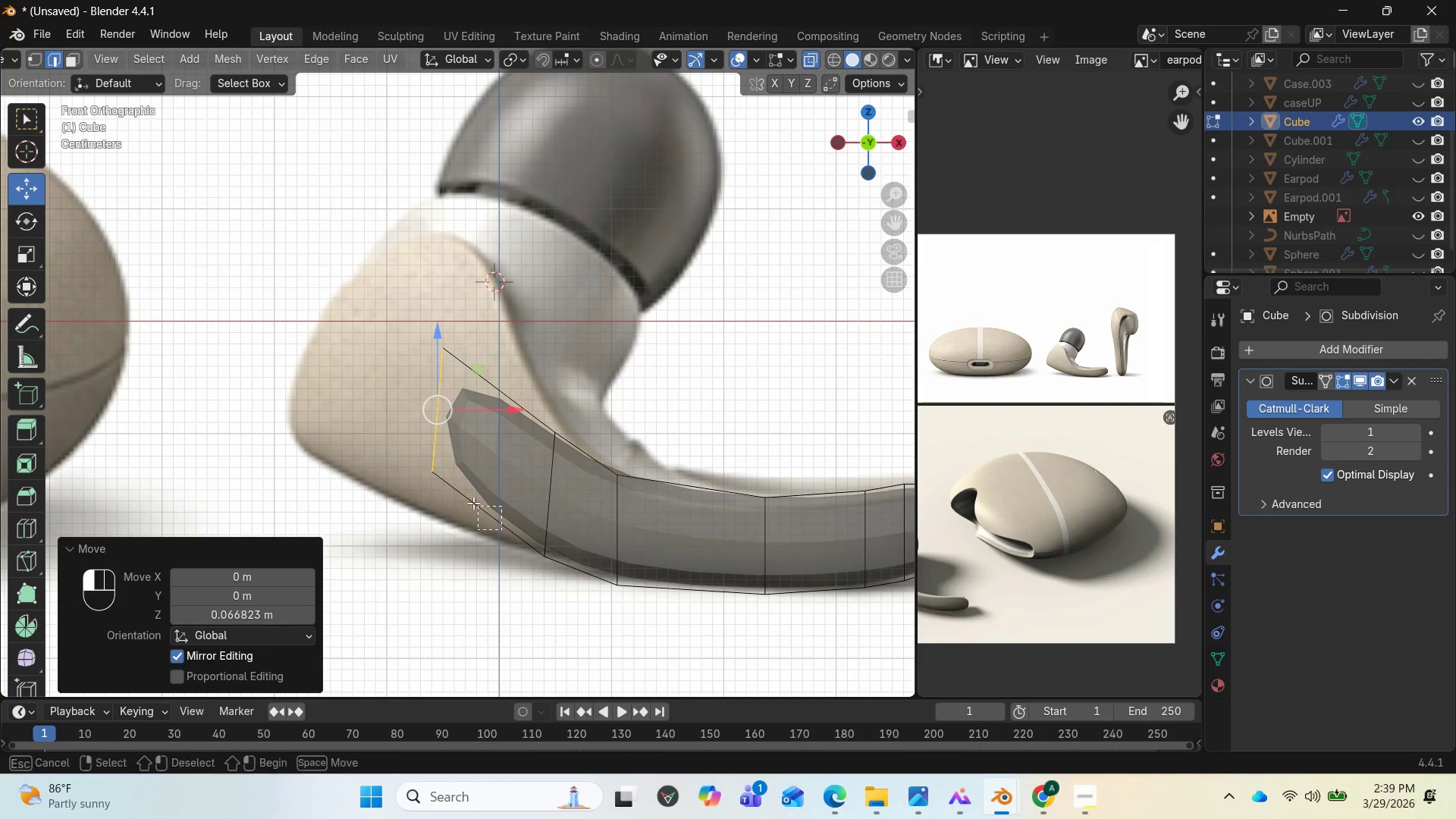 
left_click_drag(start_coordinate=[501, 529], to_coordinate=[396, 444])
 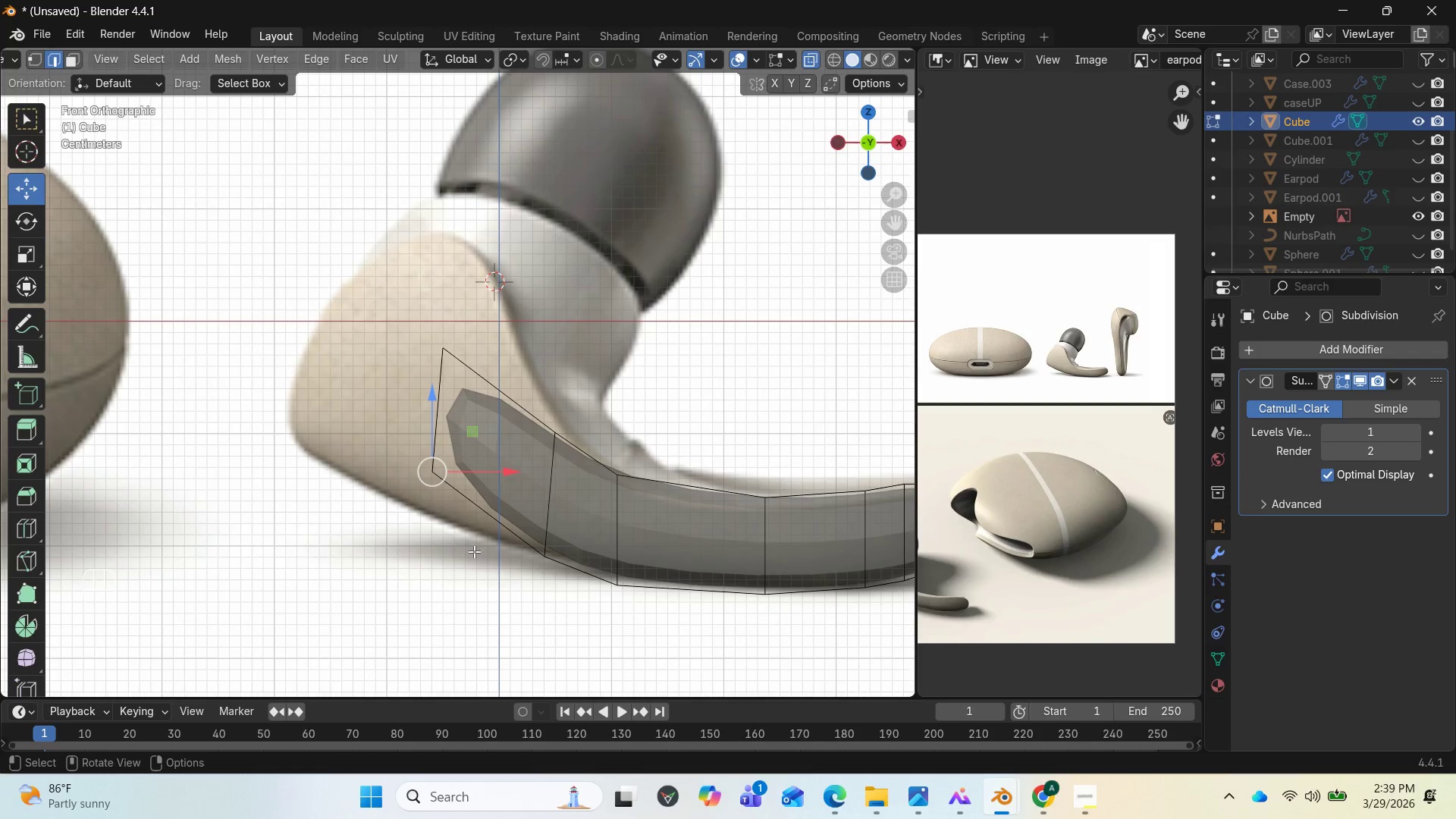 
left_click([474, 551])
 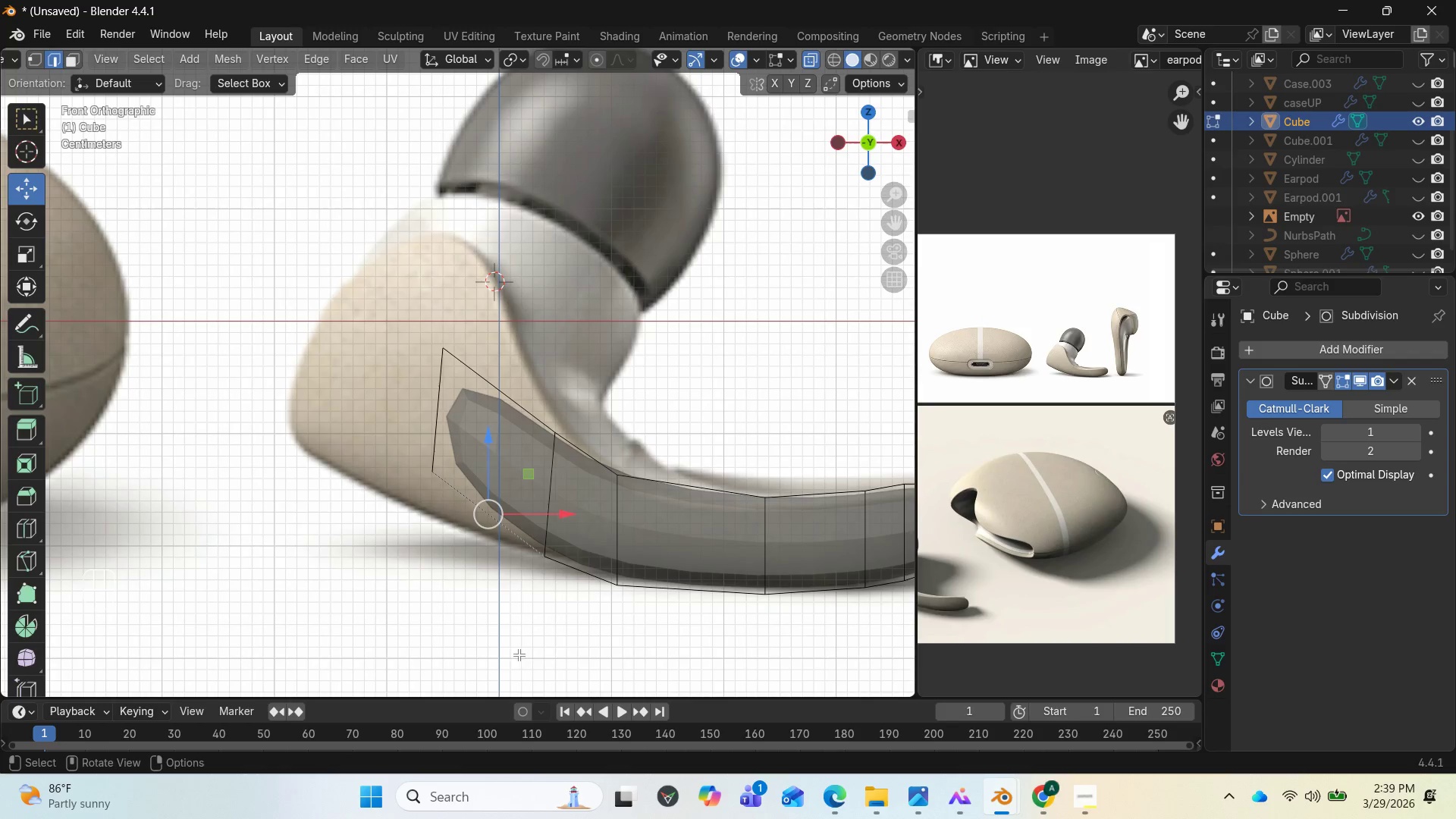 
wait(8.08)
 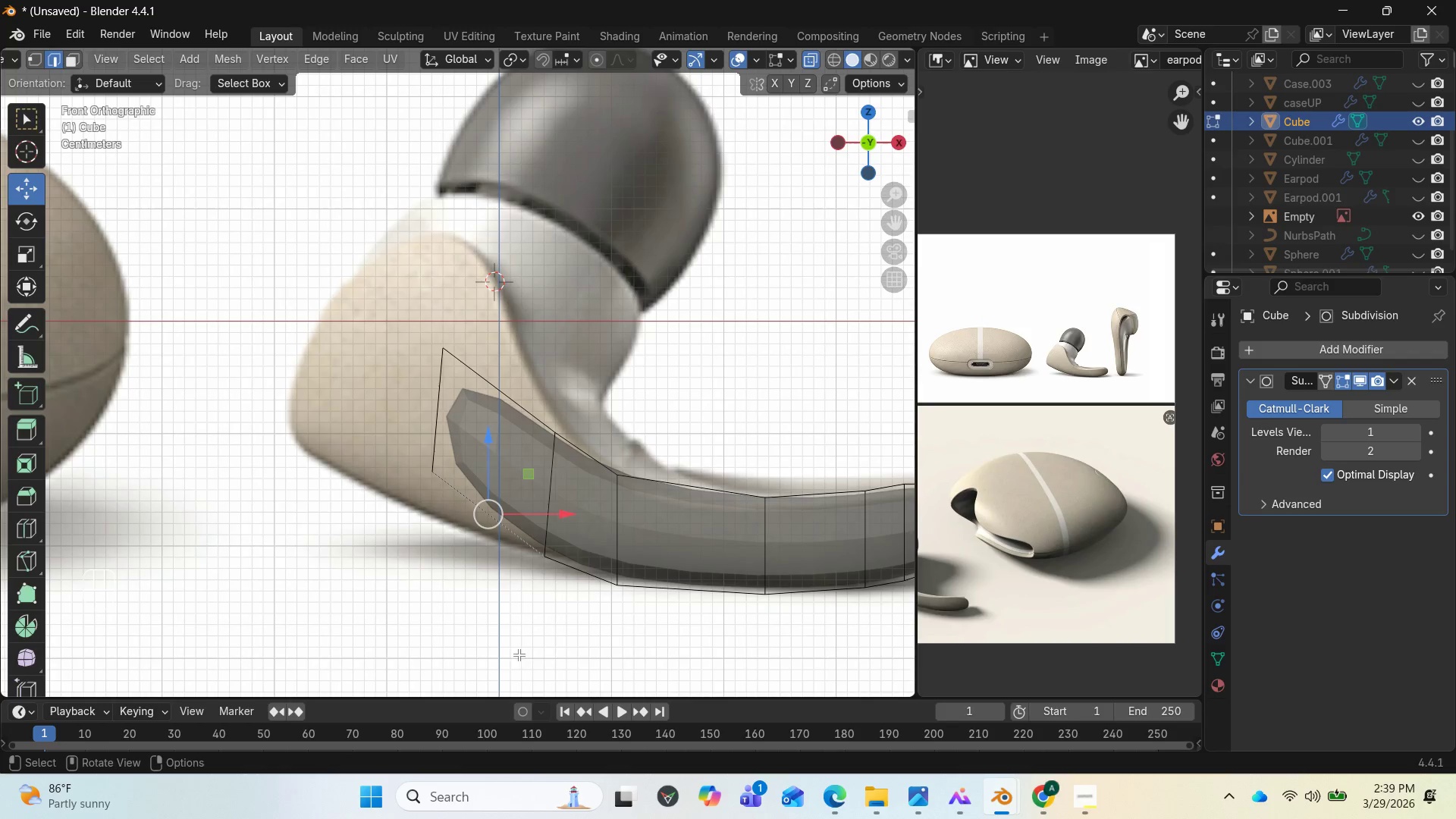 
left_click([559, 645])
 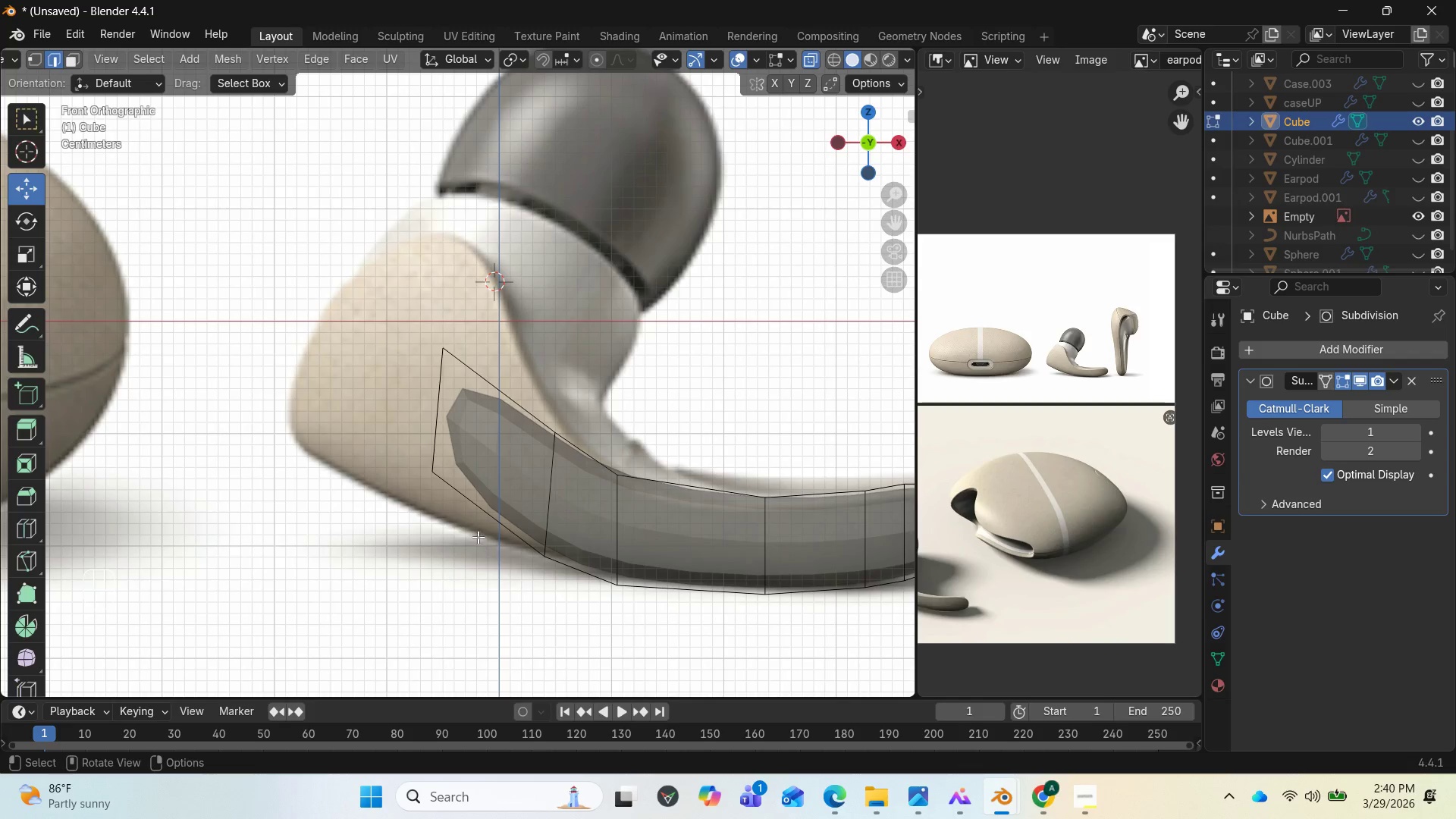 
left_click_drag(start_coordinate=[479, 545], to_coordinate=[403, 422])
 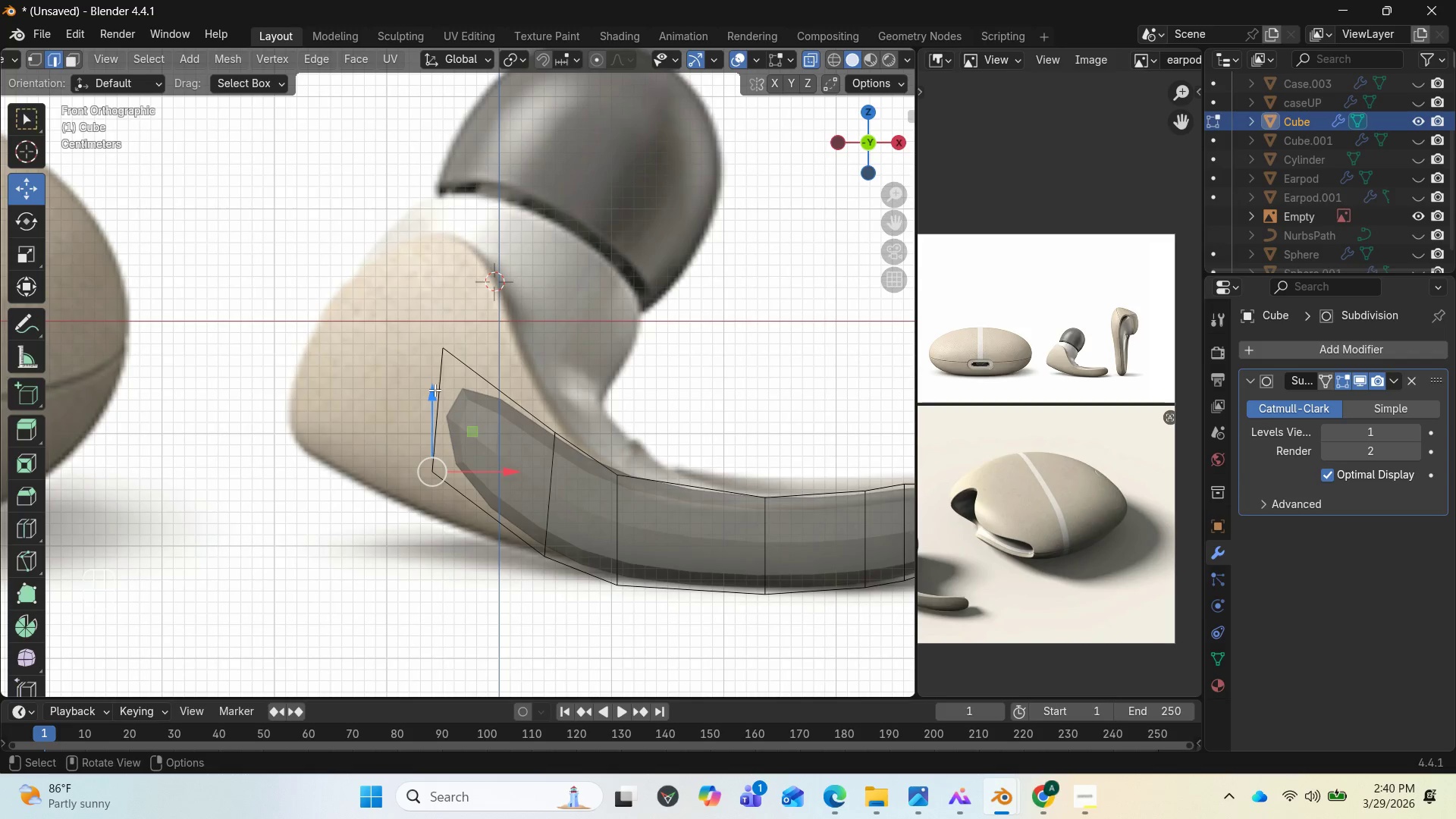 
left_click_drag(start_coordinate=[435, 390], to_coordinate=[405, 444])
 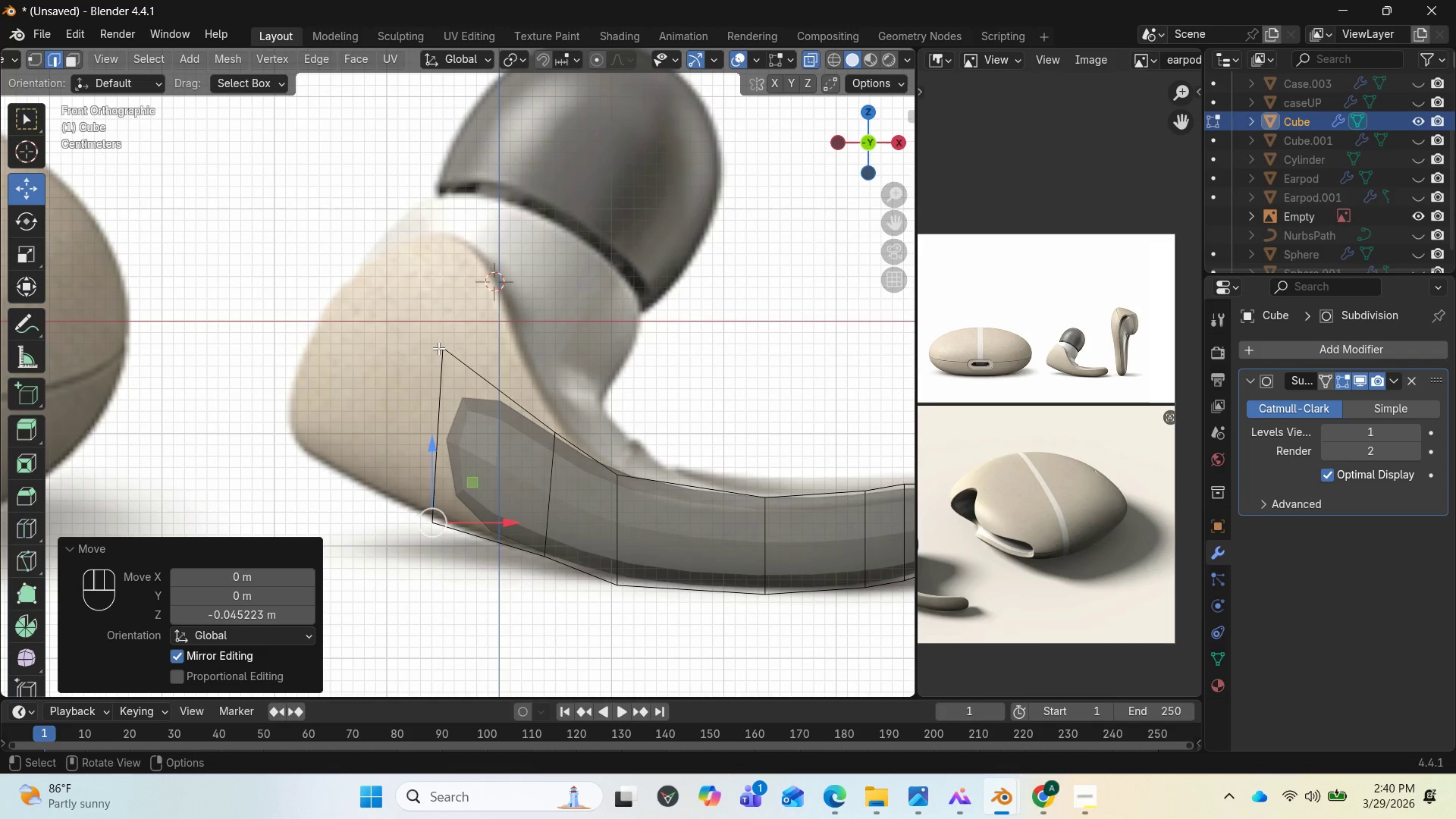 
left_click([438, 348])
 